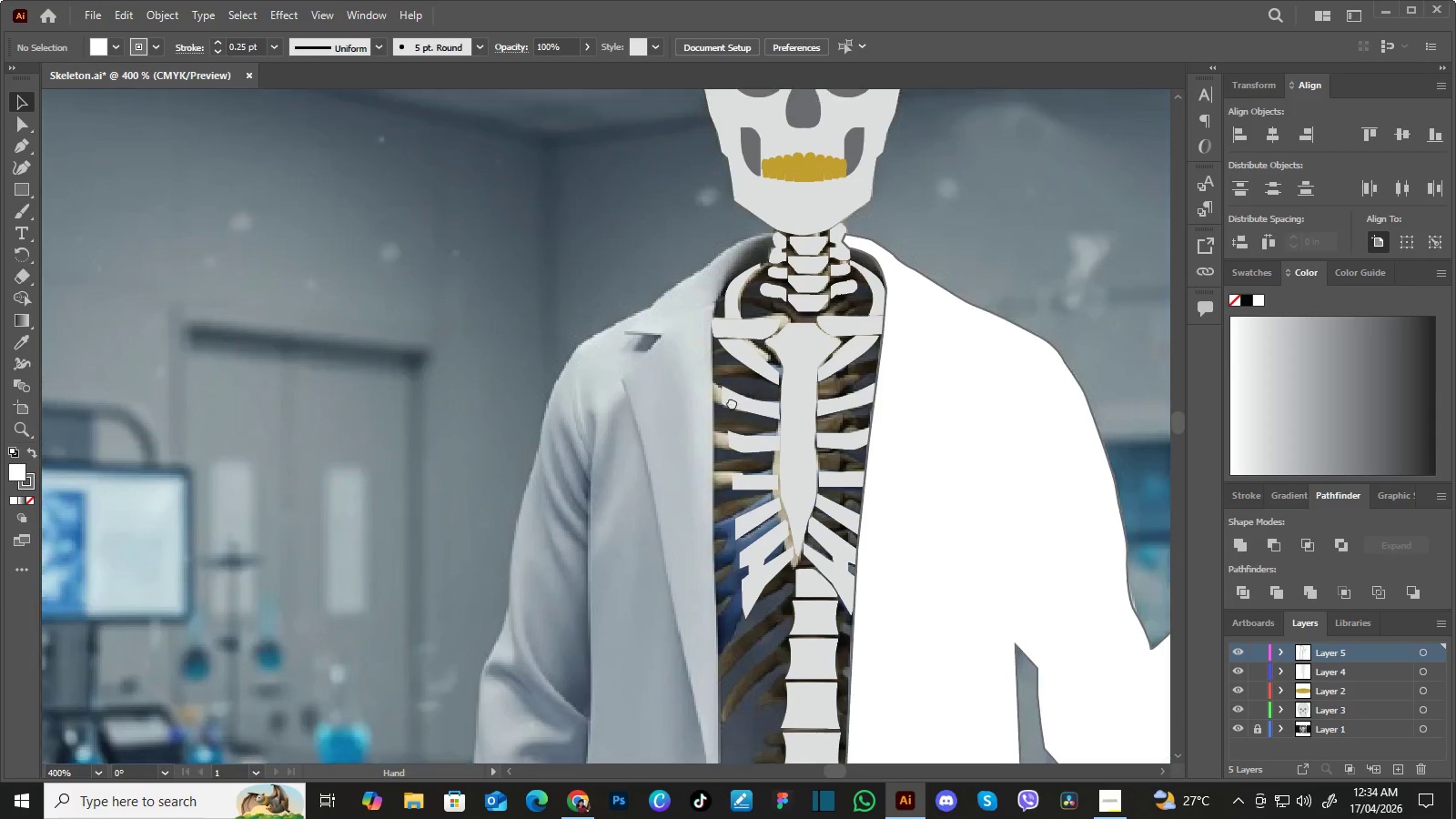 
left_click_drag(start_coordinate=[742, 357], to_coordinate=[732, 402])
 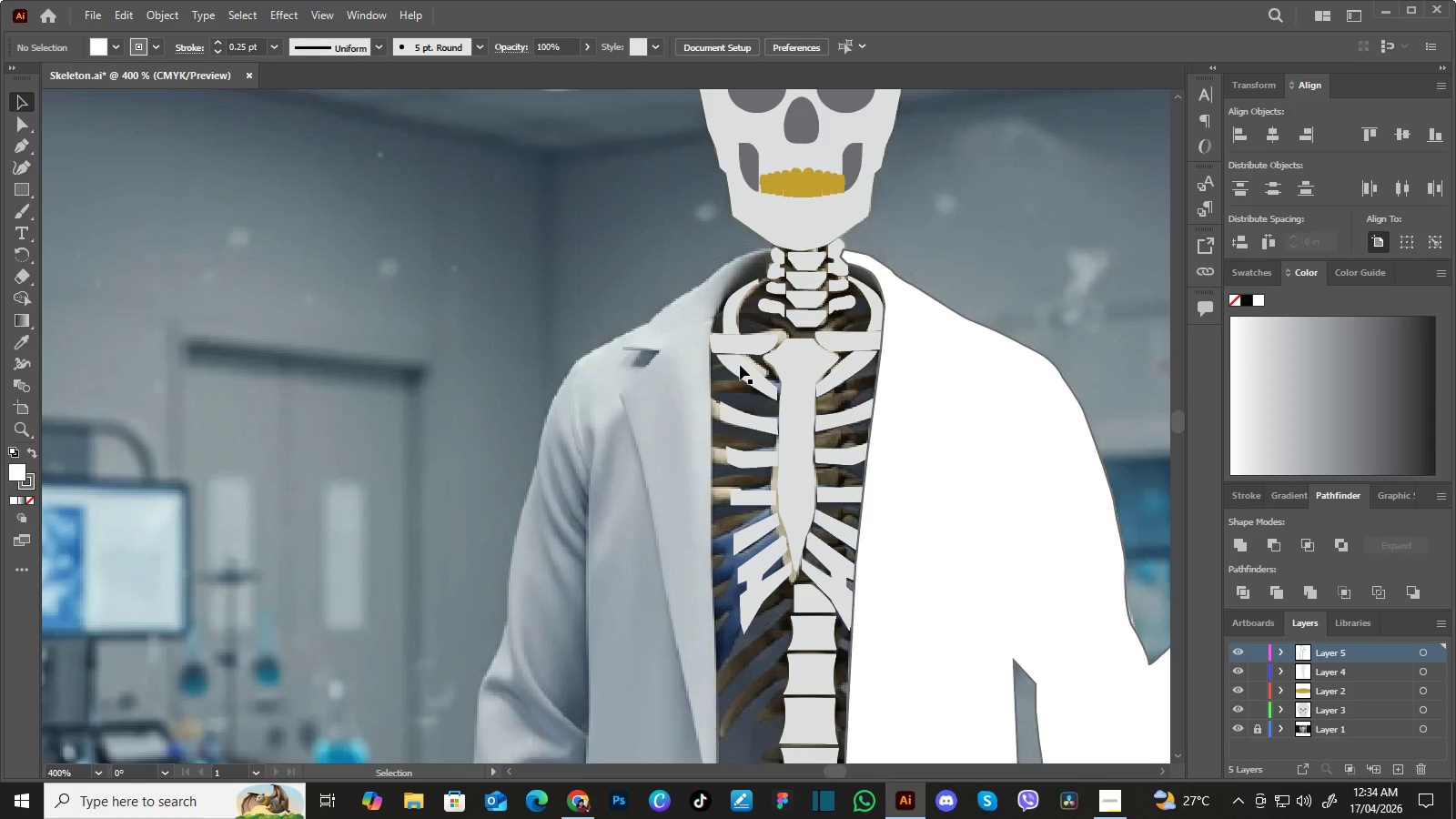 
key(P)
 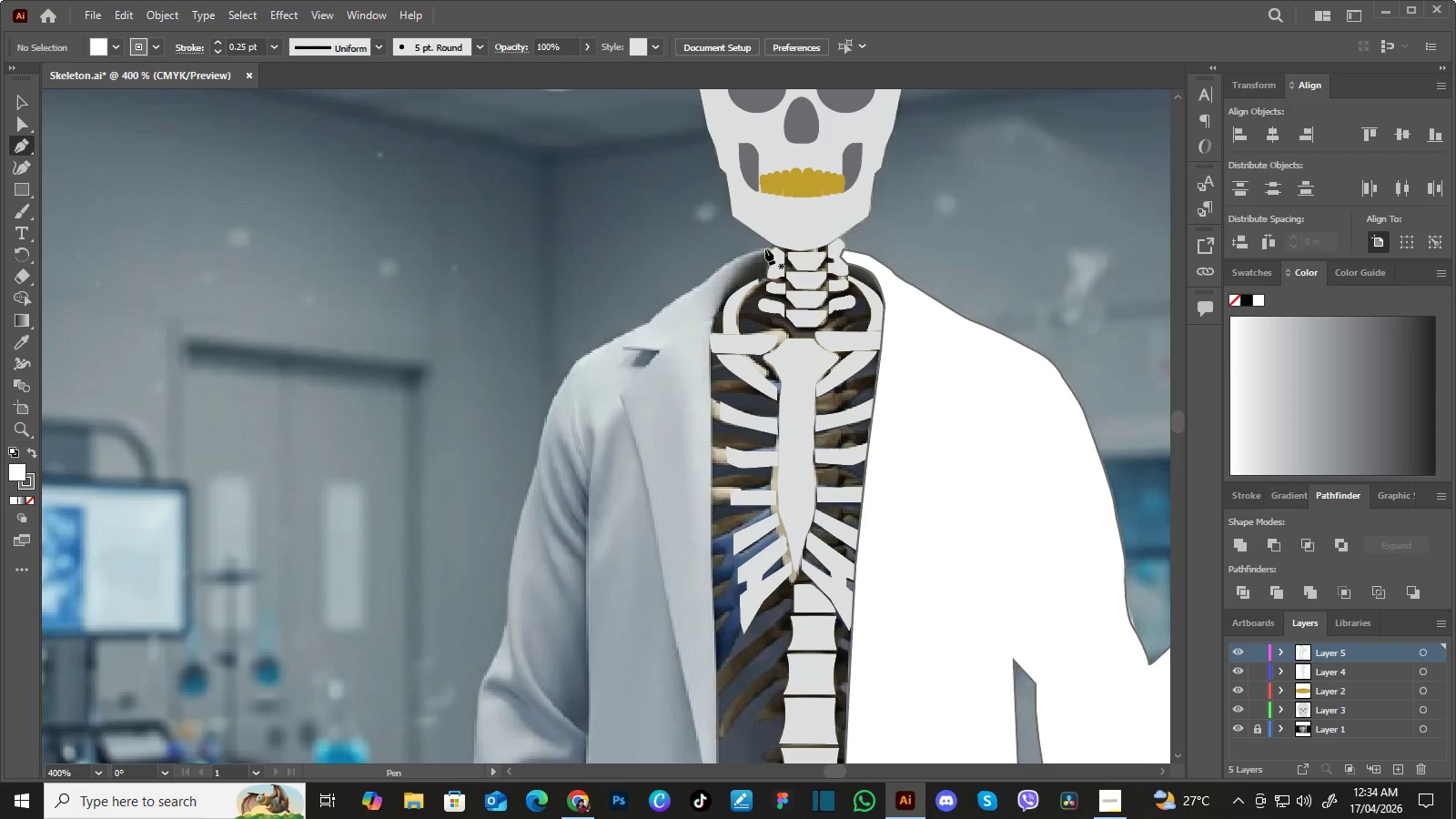 
left_click([765, 248])
 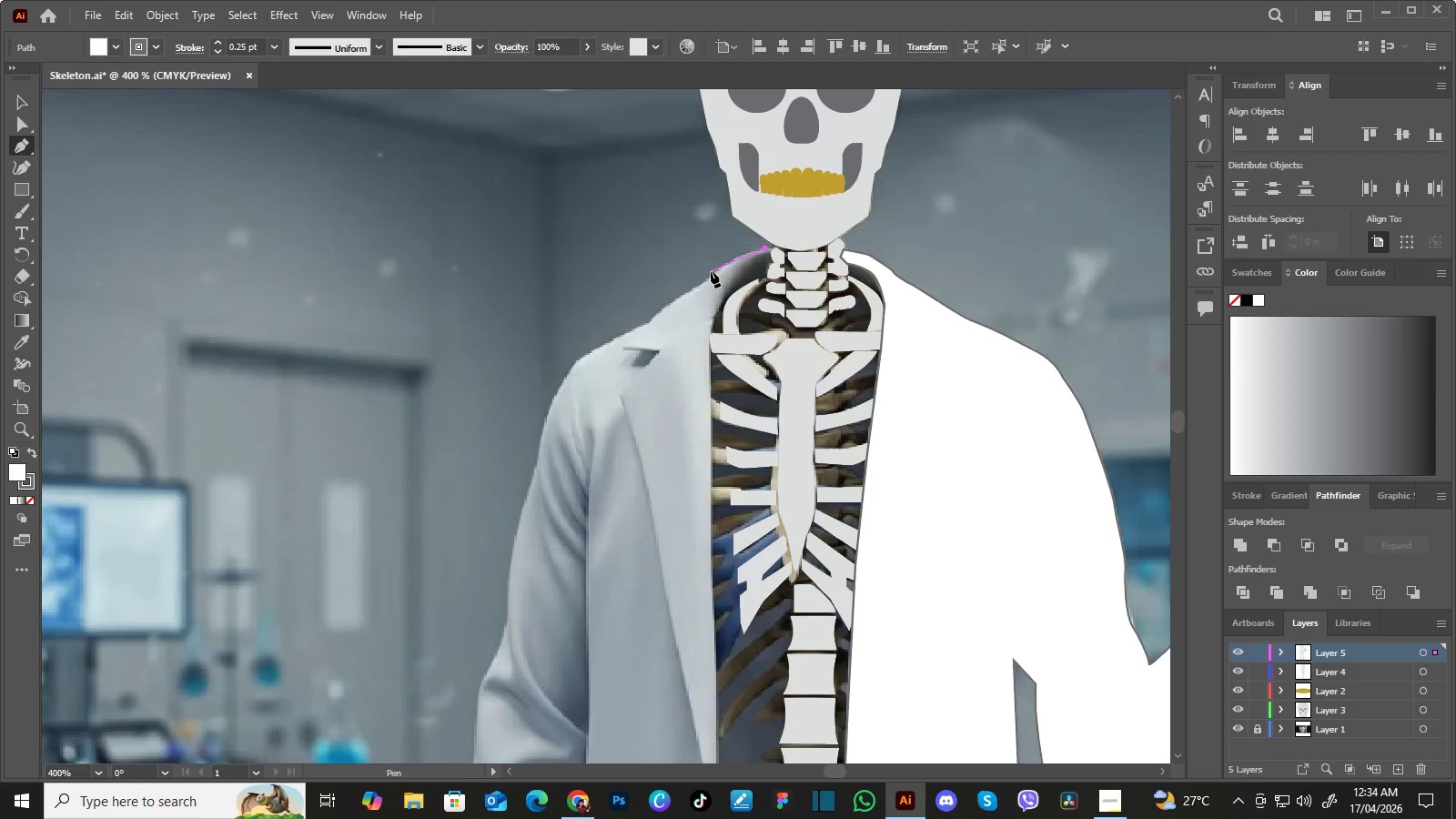 
left_click_drag(start_coordinate=[711, 271], to_coordinate=[687, 290])
 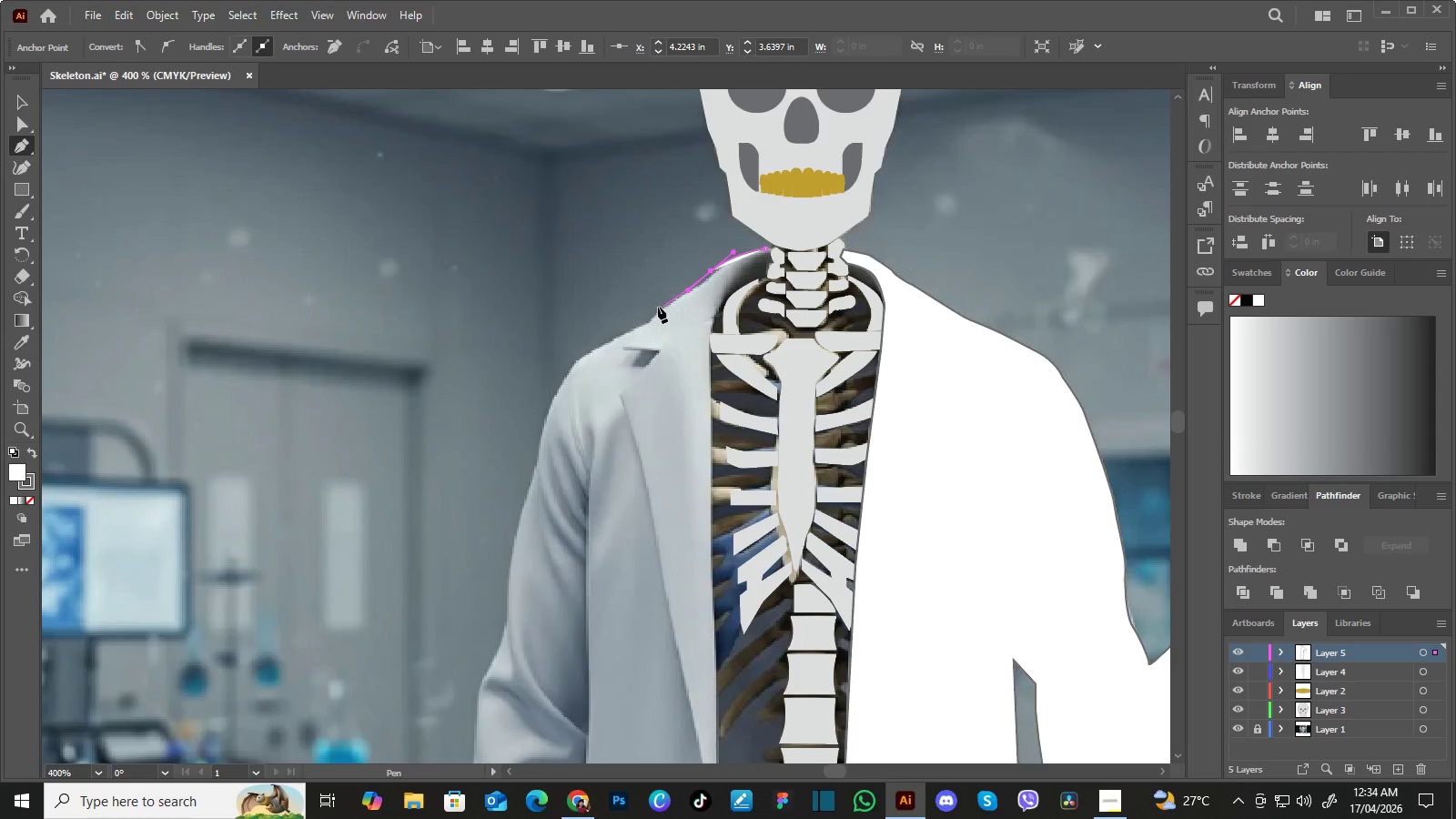 
left_click([30, 450])
 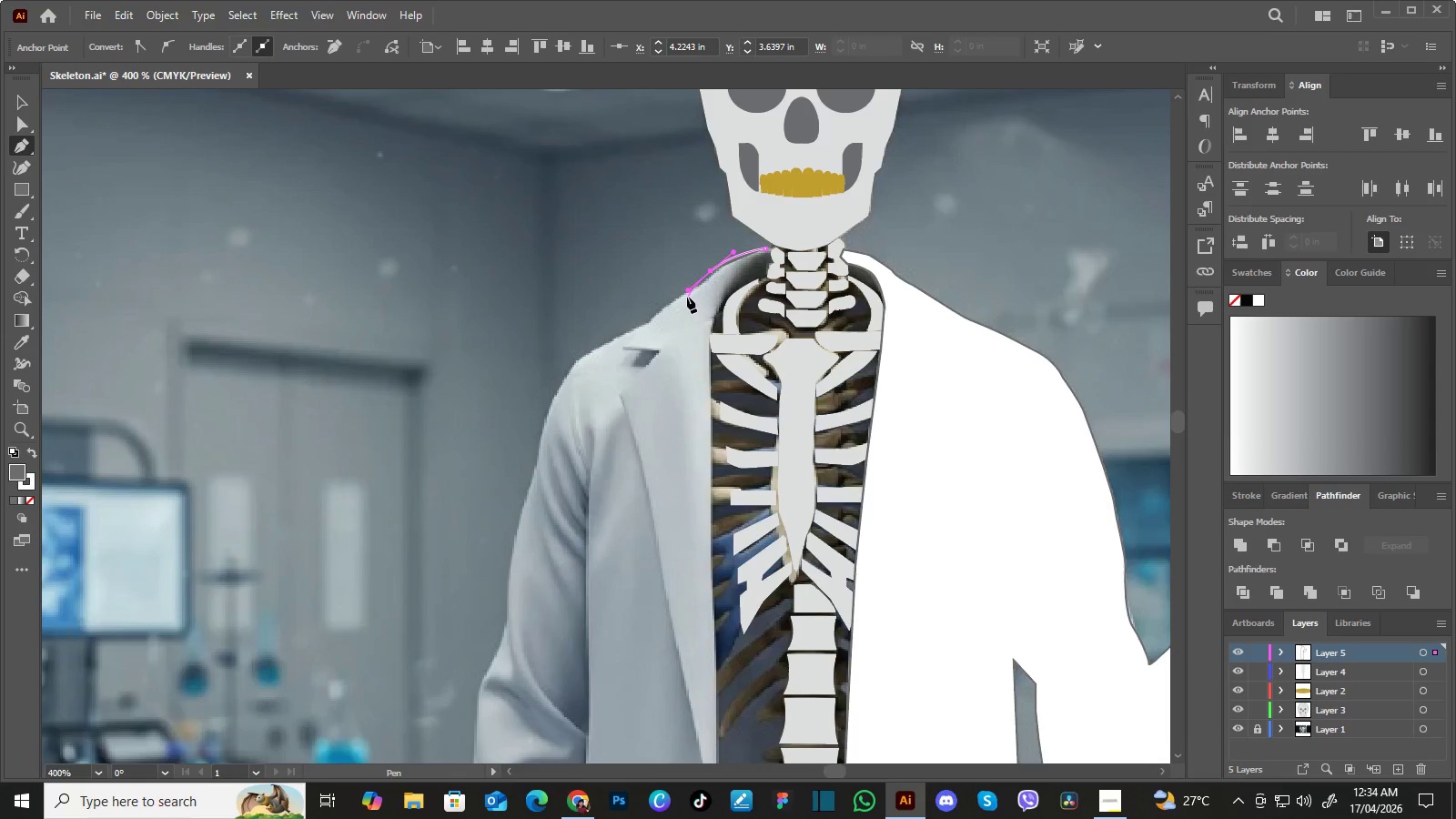 
left_click([692, 287])
 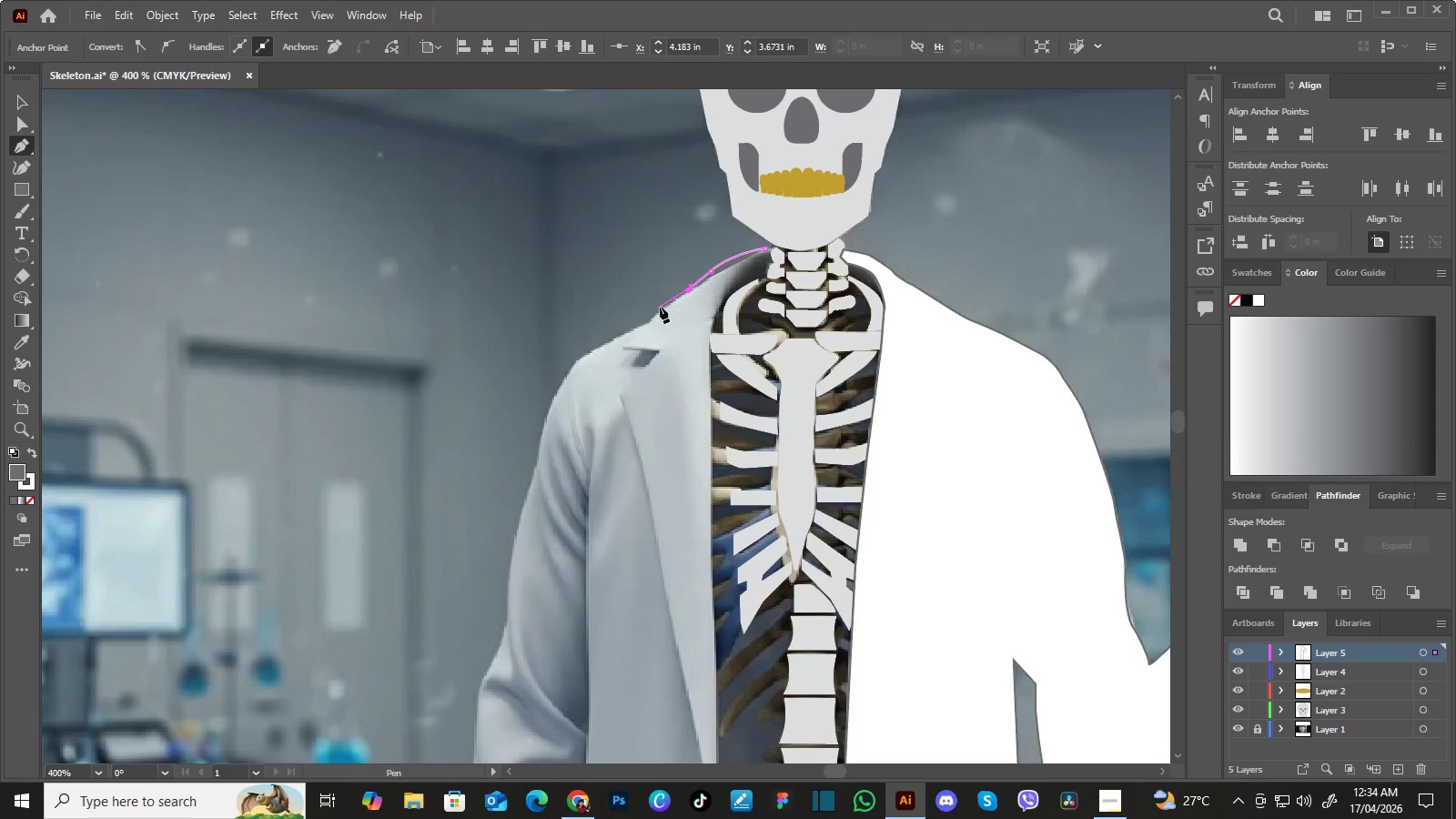 
left_click([662, 307])
 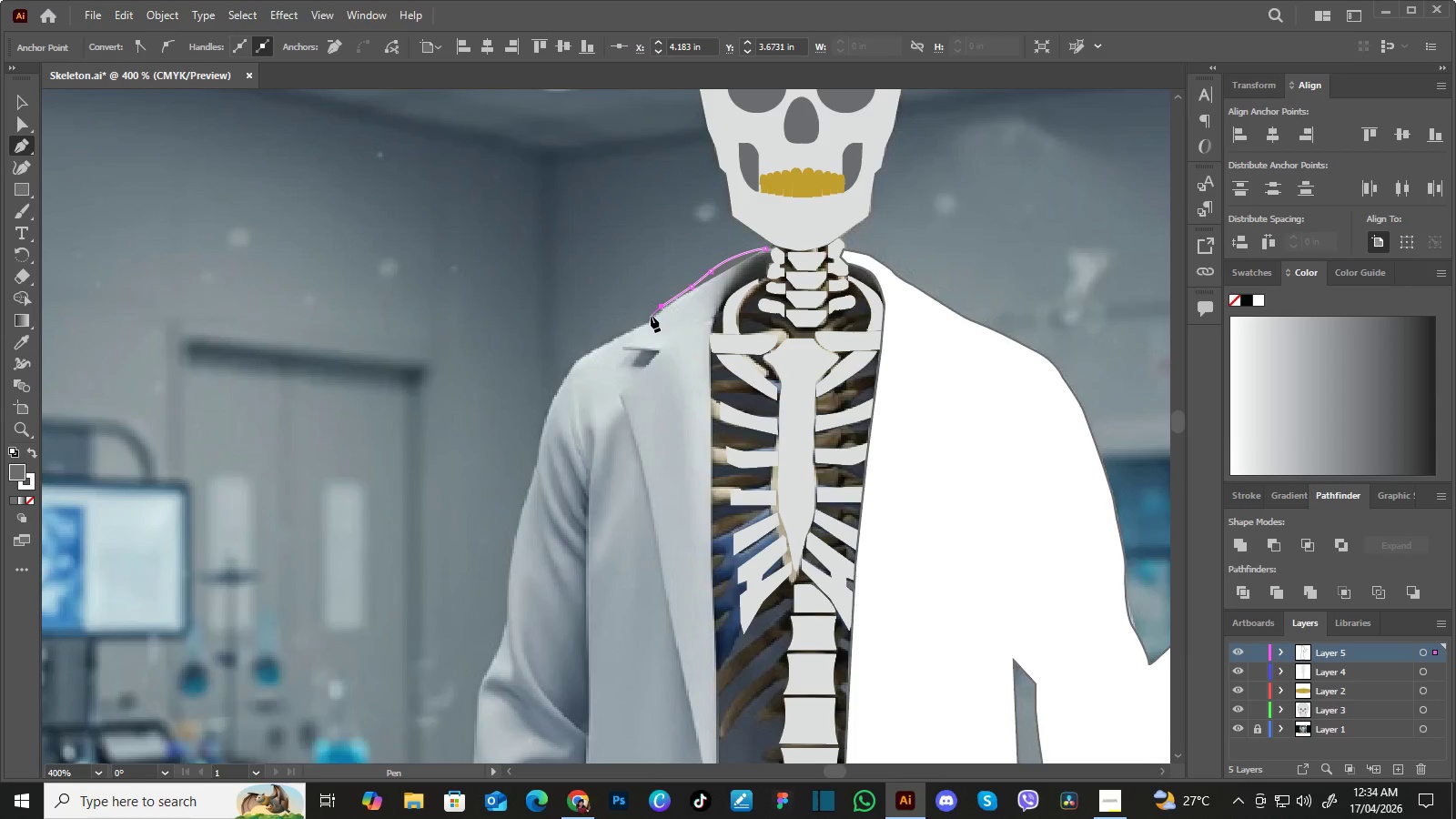 
left_click([651, 316])
 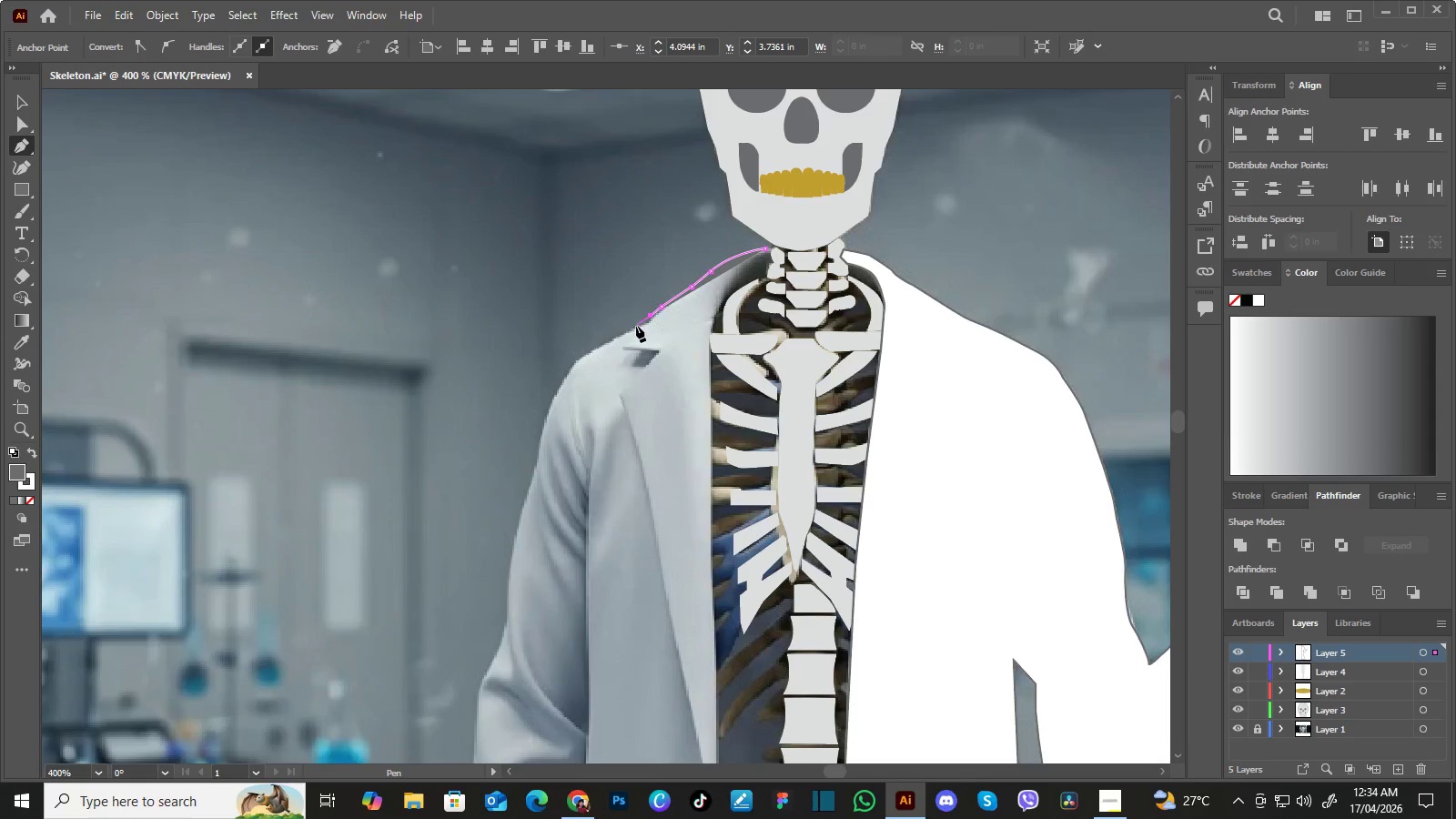 
left_click([636, 326])
 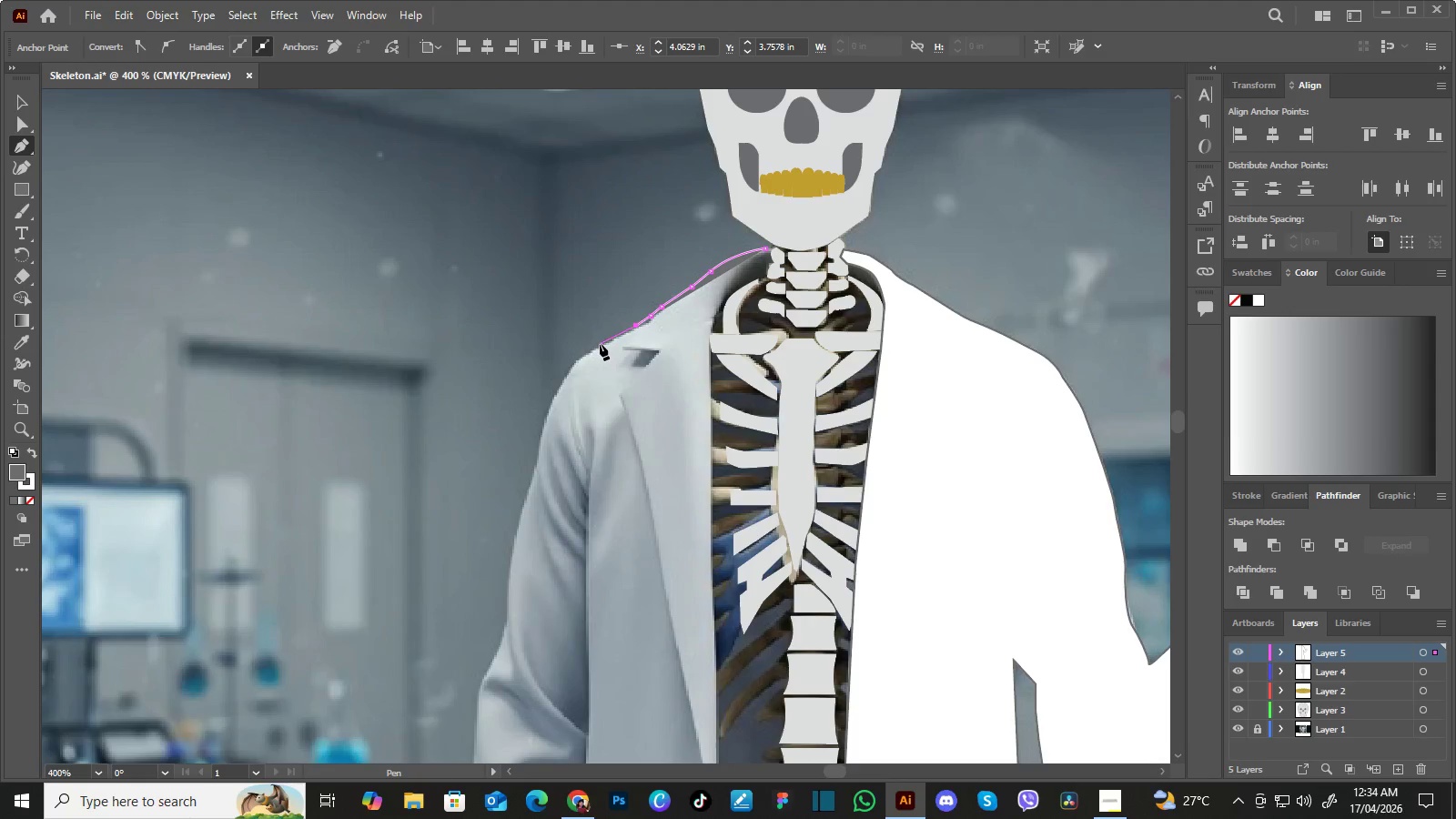 
left_click([600, 344])
 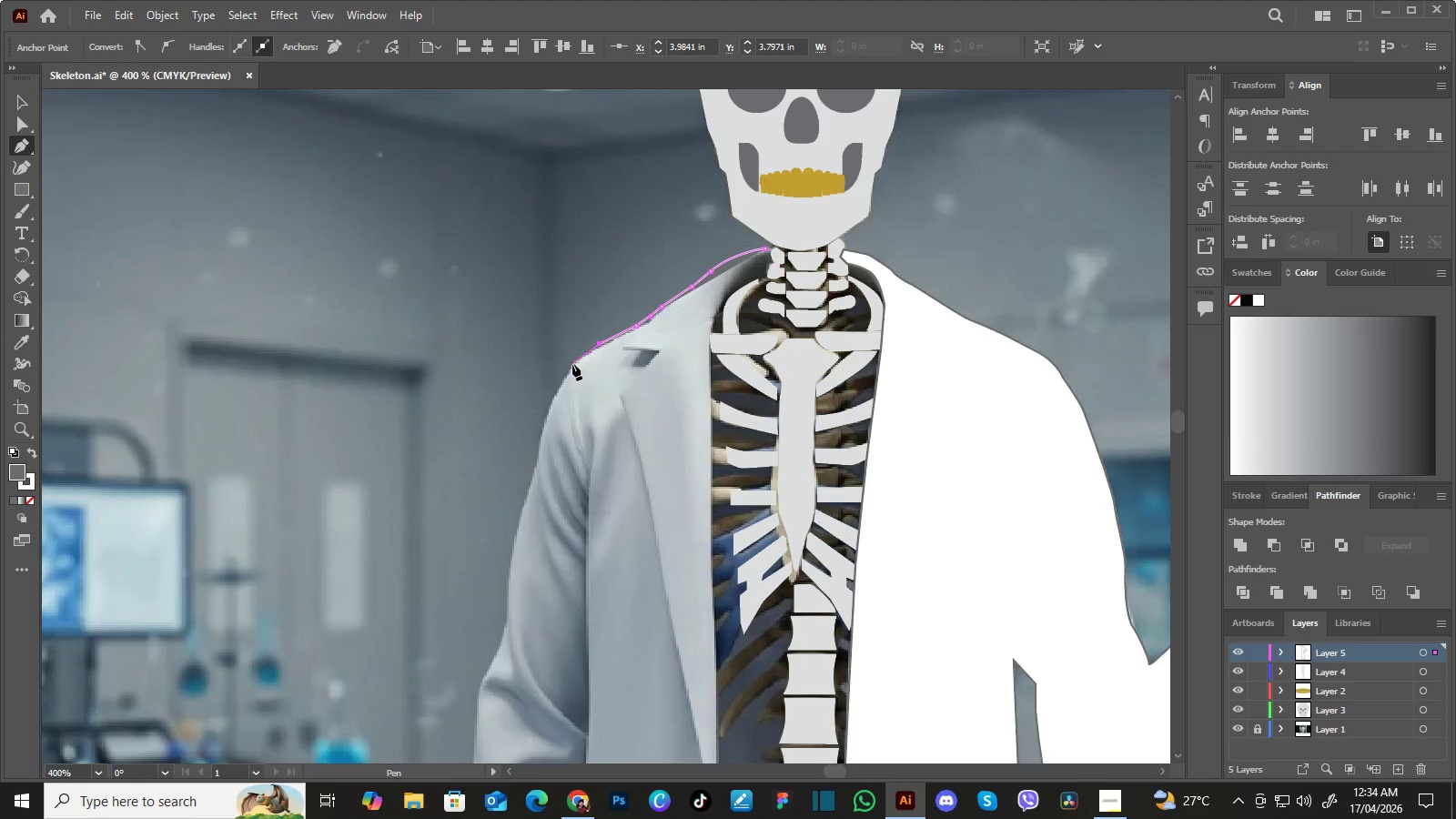 
left_click_drag(start_coordinate=[572, 364], to_coordinate=[570, 369])
 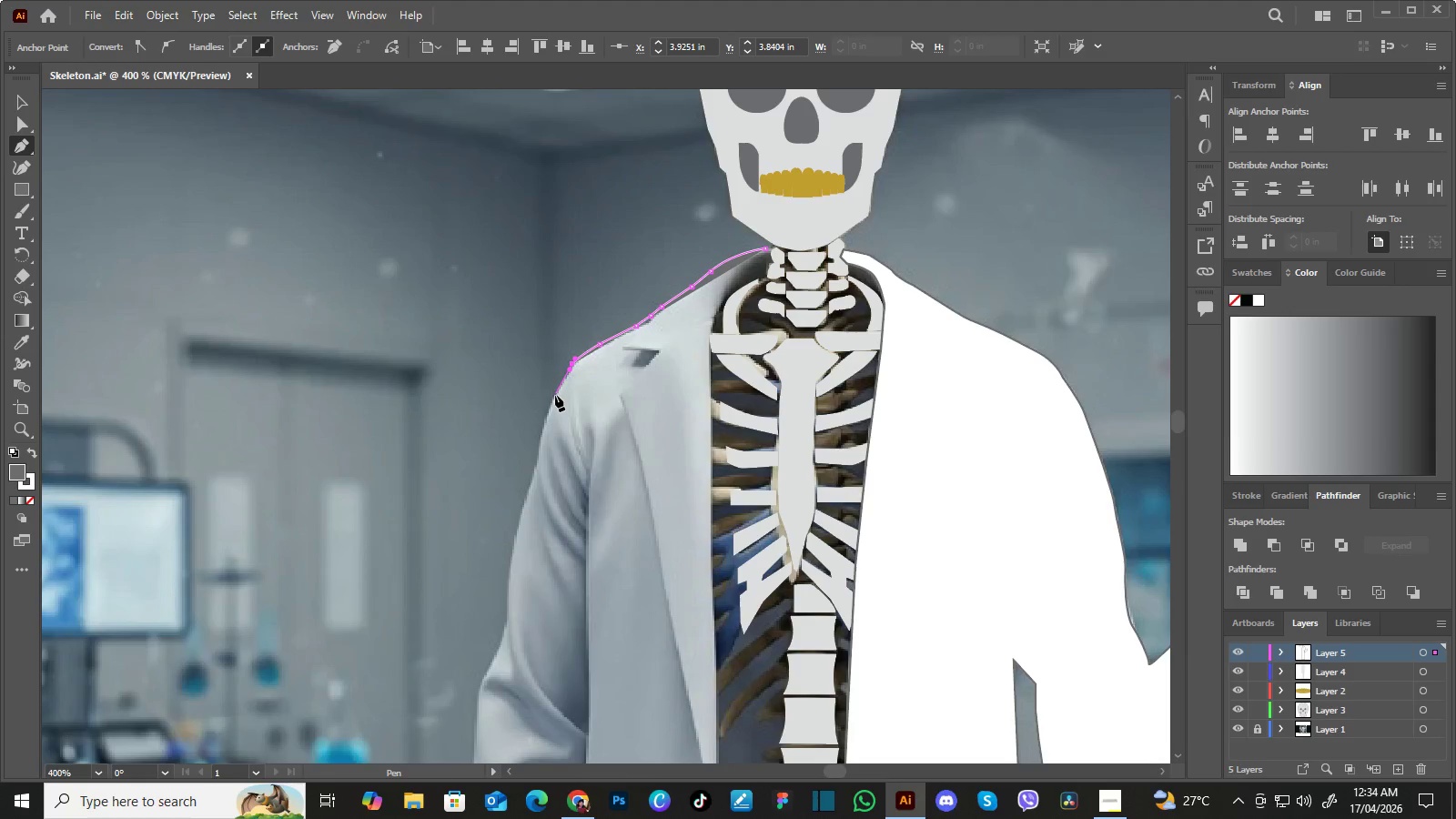 
left_click([555, 395])
 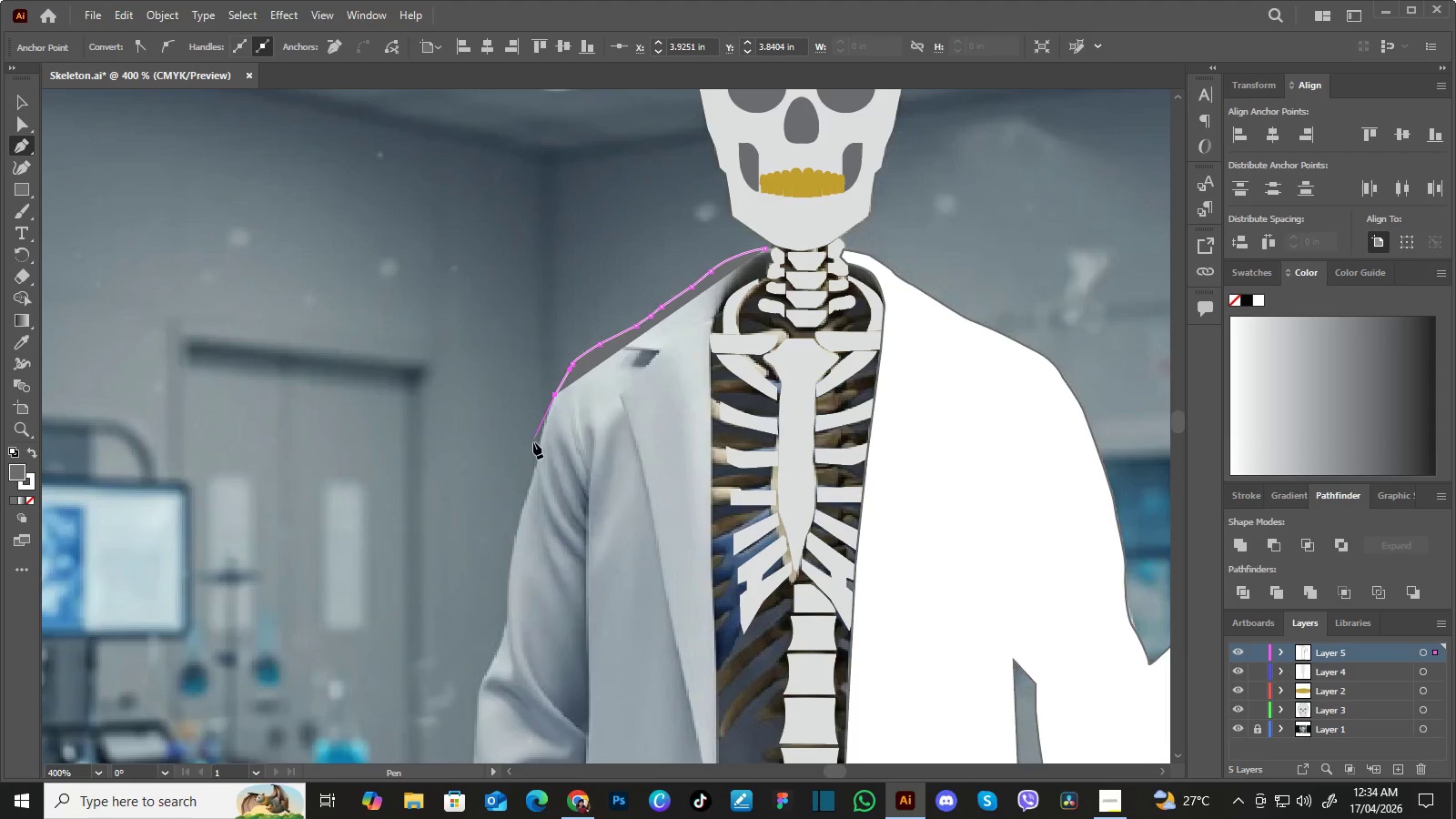 
hold_key(key=Space, duration=0.64)
 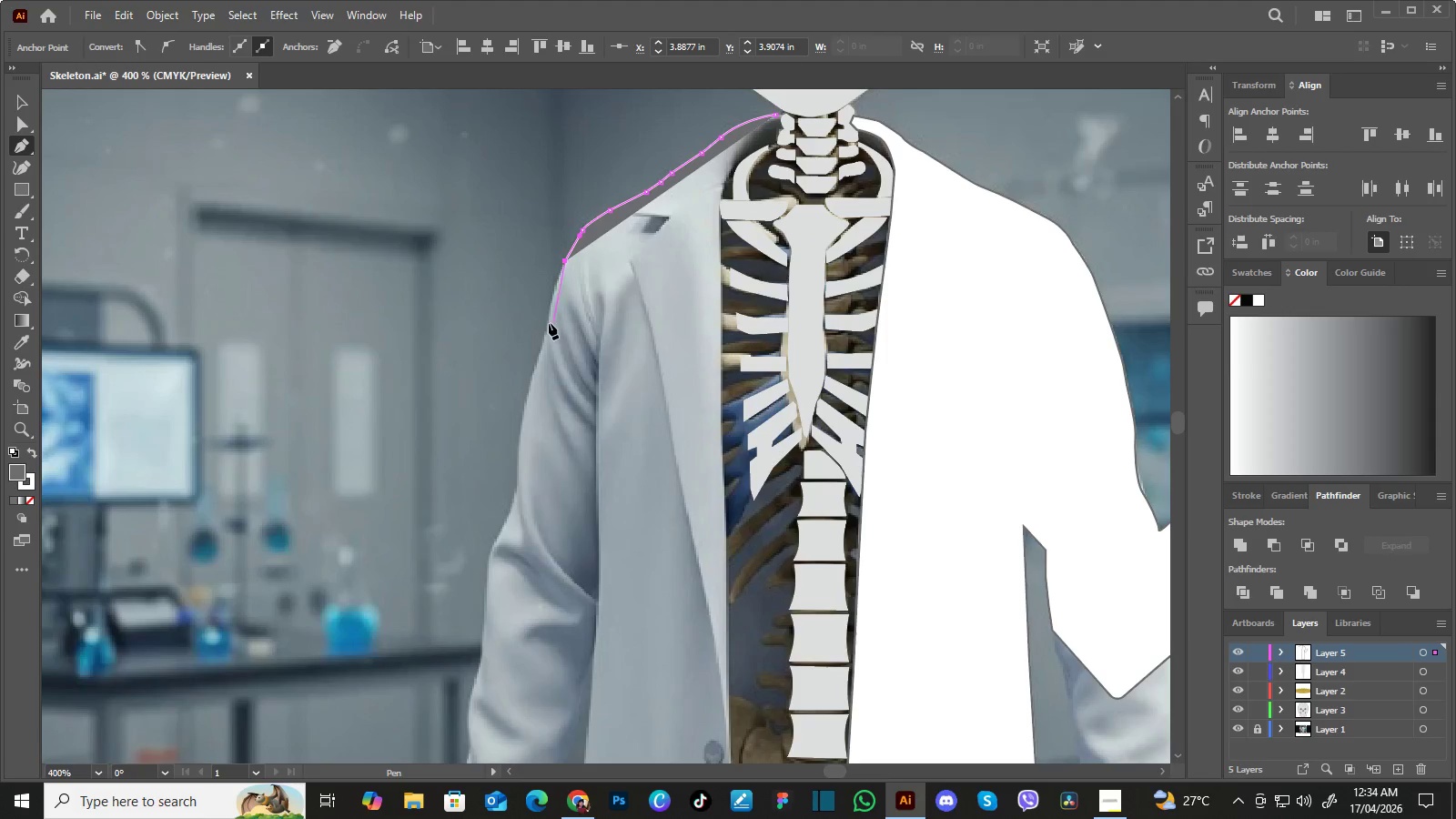 
left_click_drag(start_coordinate=[526, 465], to_coordinate=[537, 331])
 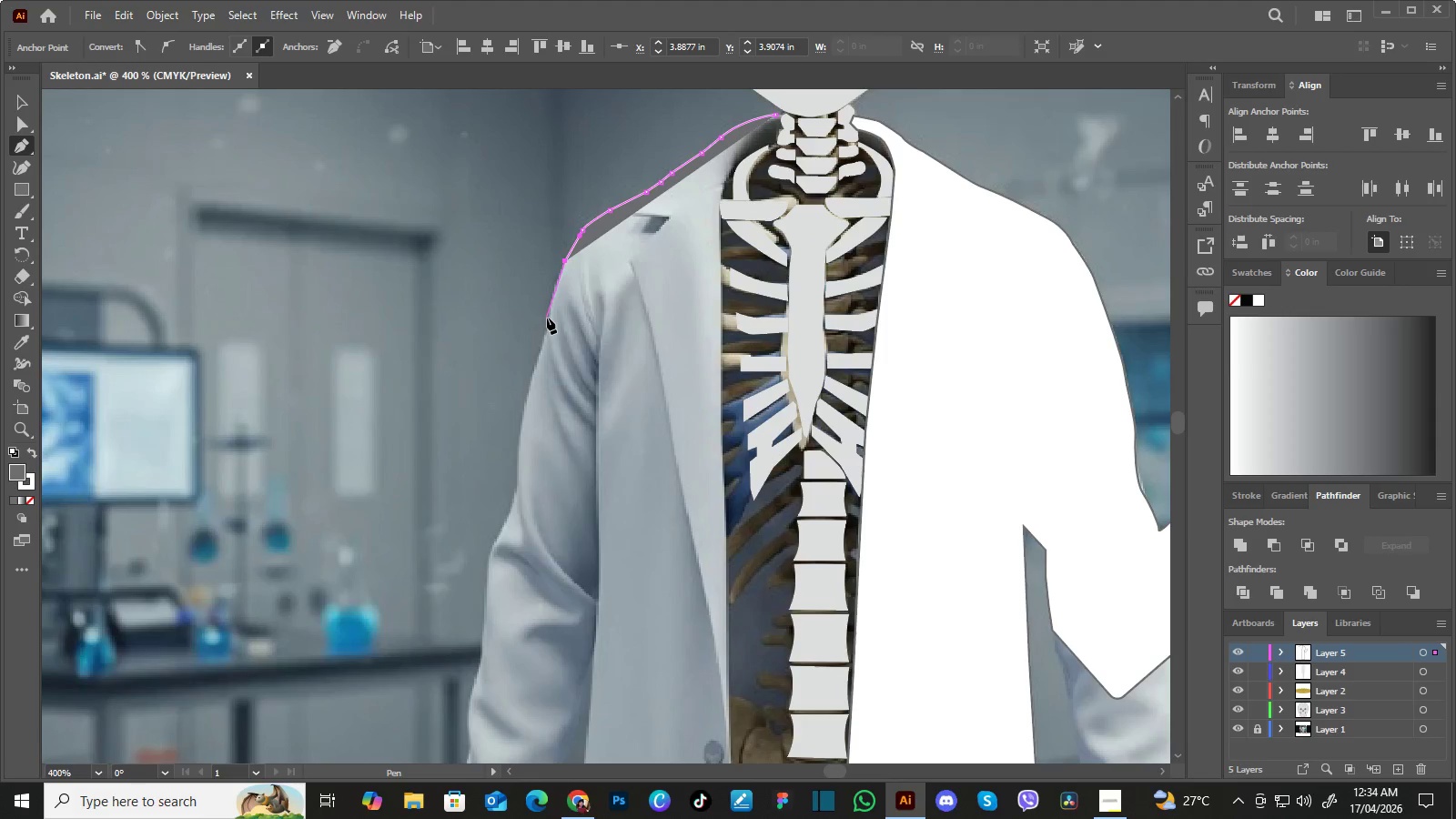 
left_click_drag(start_coordinate=[549, 313], to_coordinate=[545, 333])
 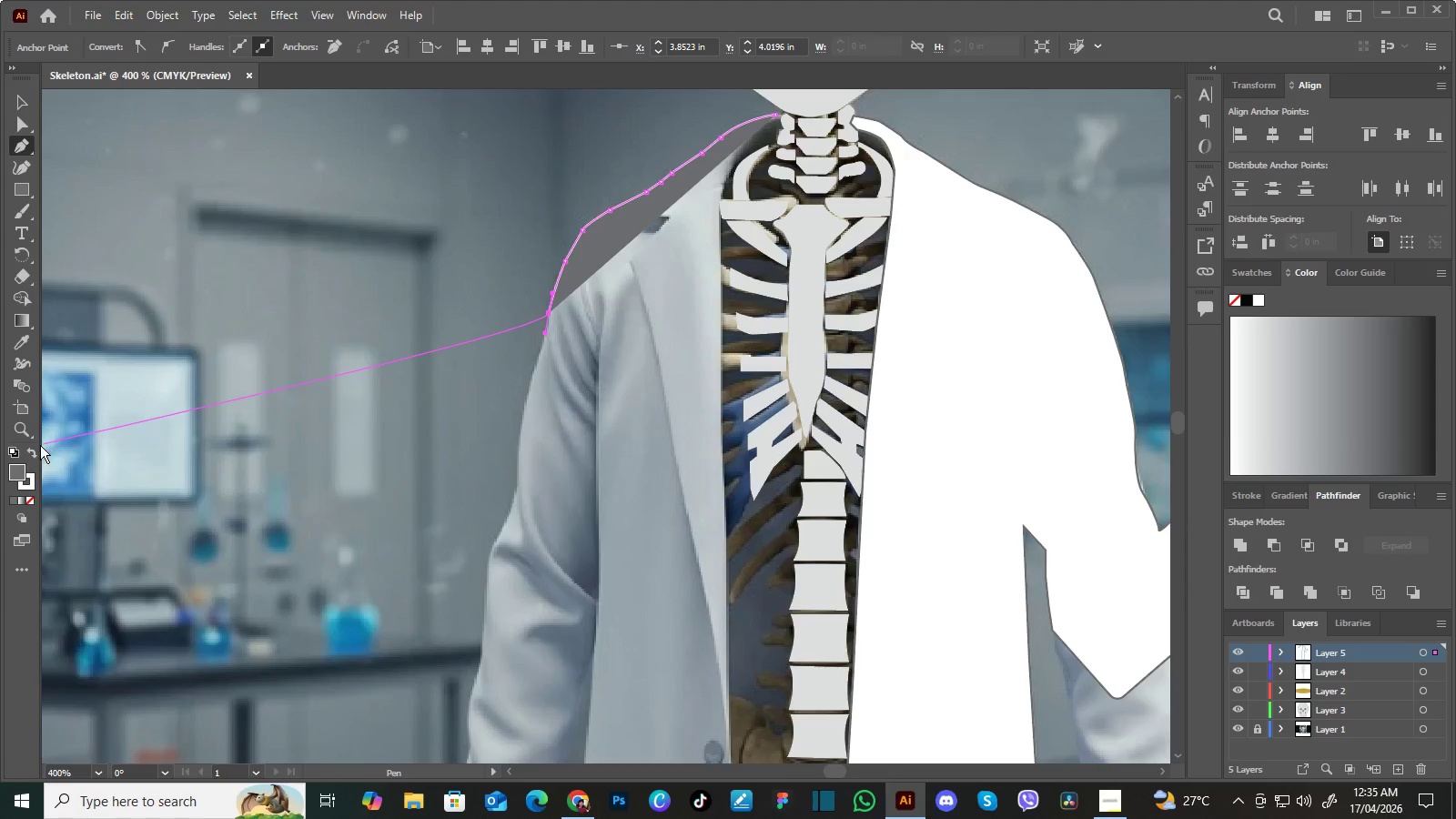 
left_click([30, 496])
 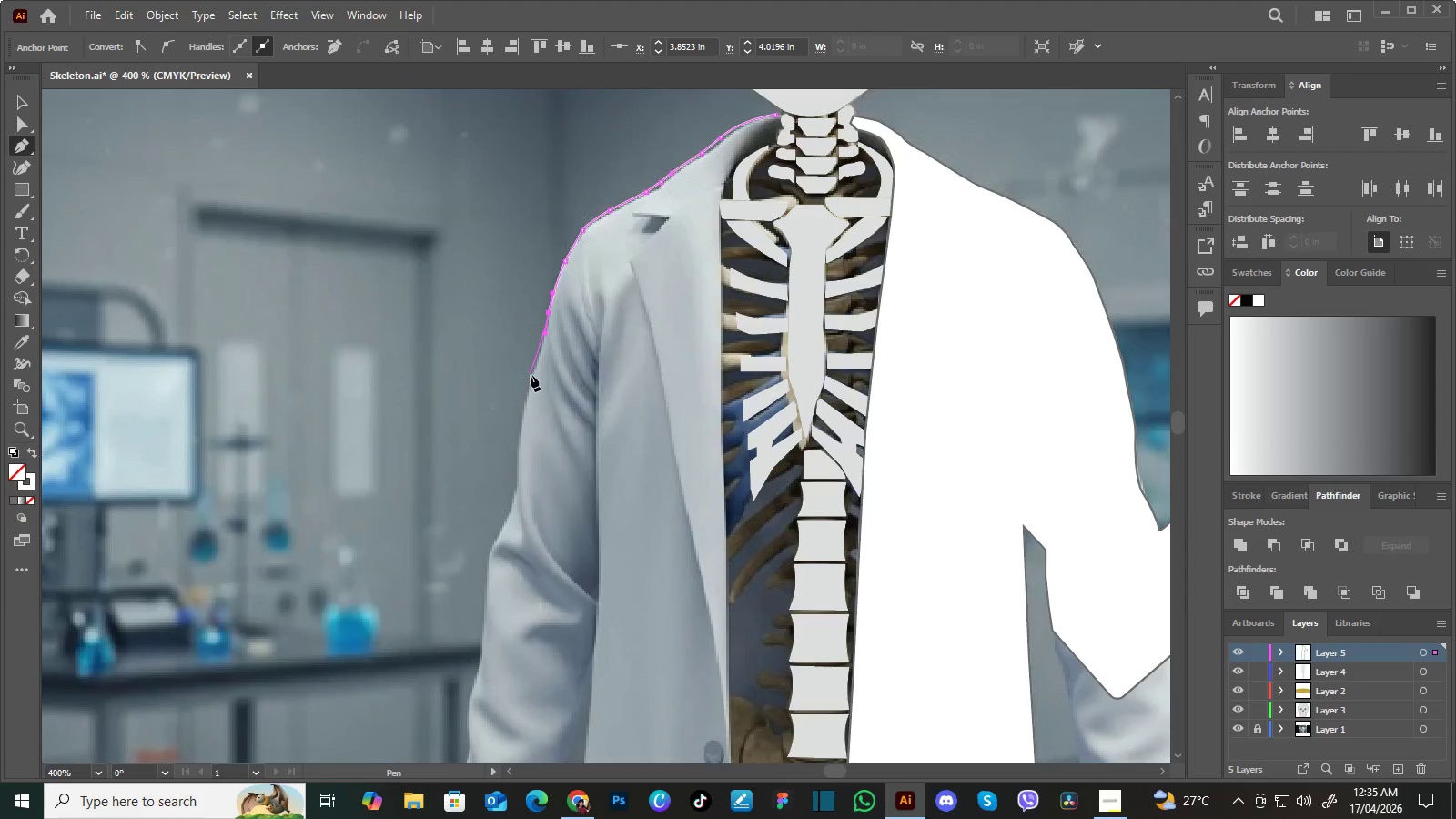 
left_click_drag(start_coordinate=[532, 376], to_coordinate=[531, 384])
 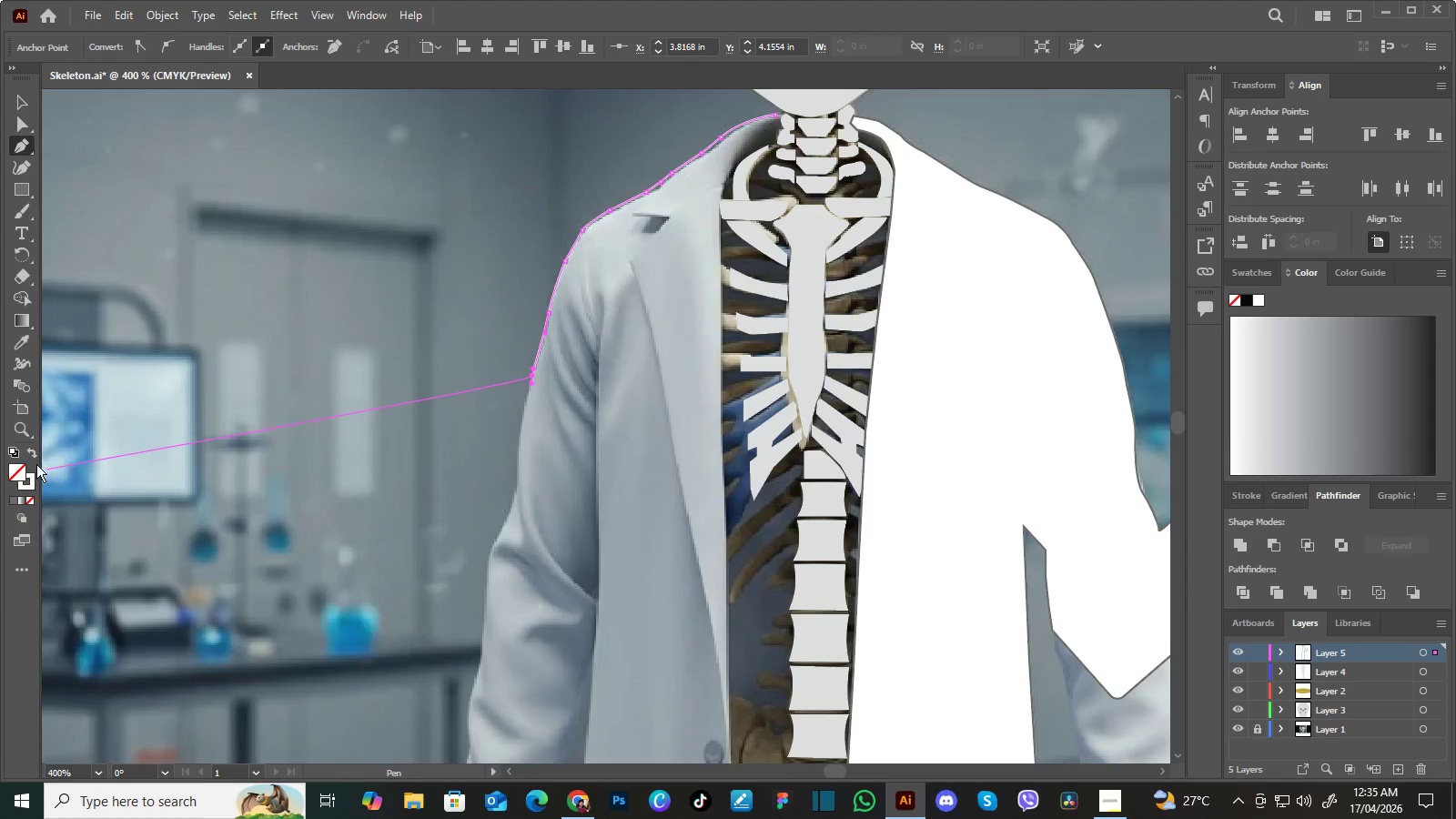 
left_click([35, 453])
 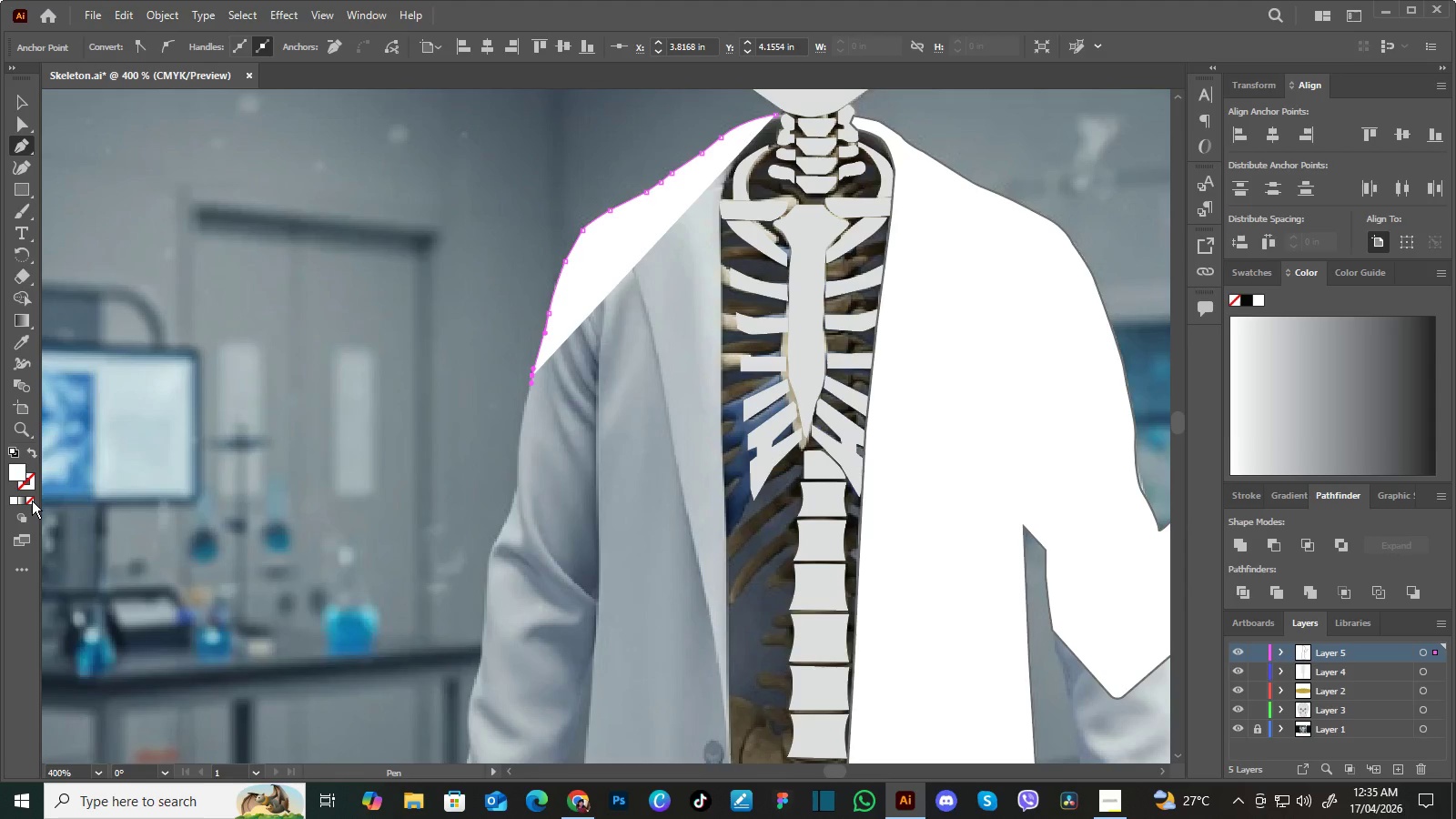 
left_click([32, 500])
 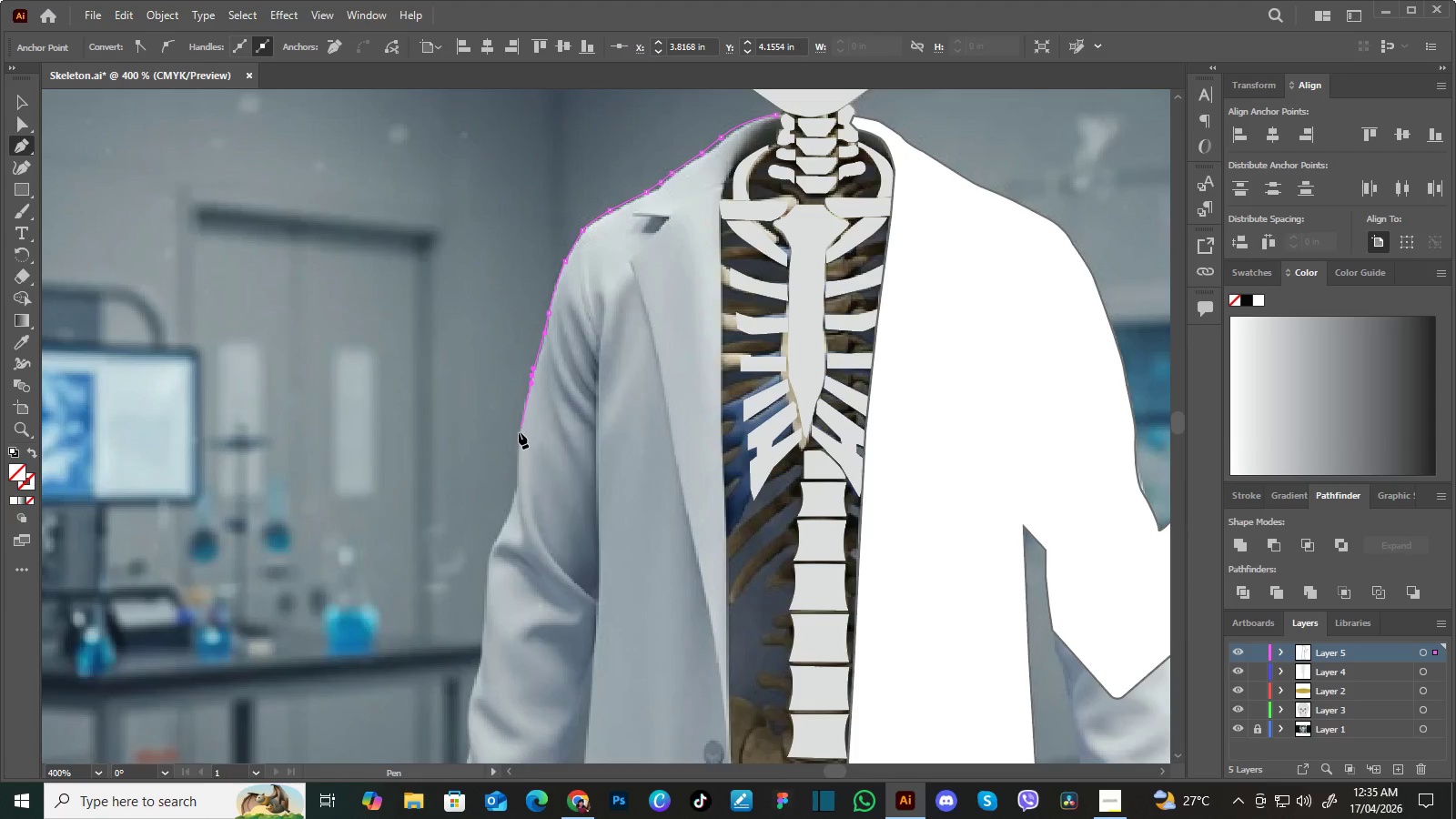 
left_click_drag(start_coordinate=[519, 432], to_coordinate=[519, 442])
 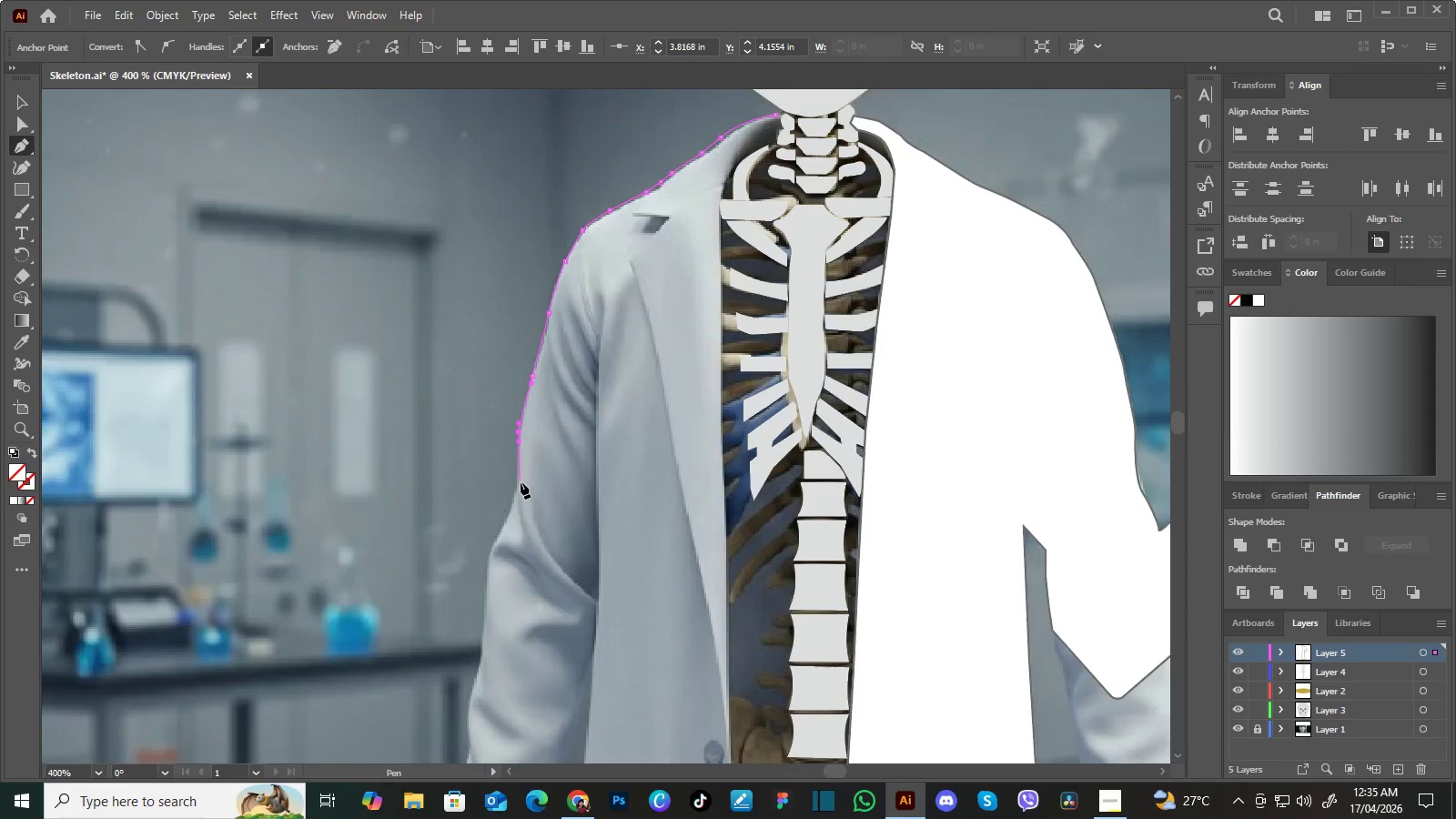 
hold_key(key=Space, duration=0.69)
 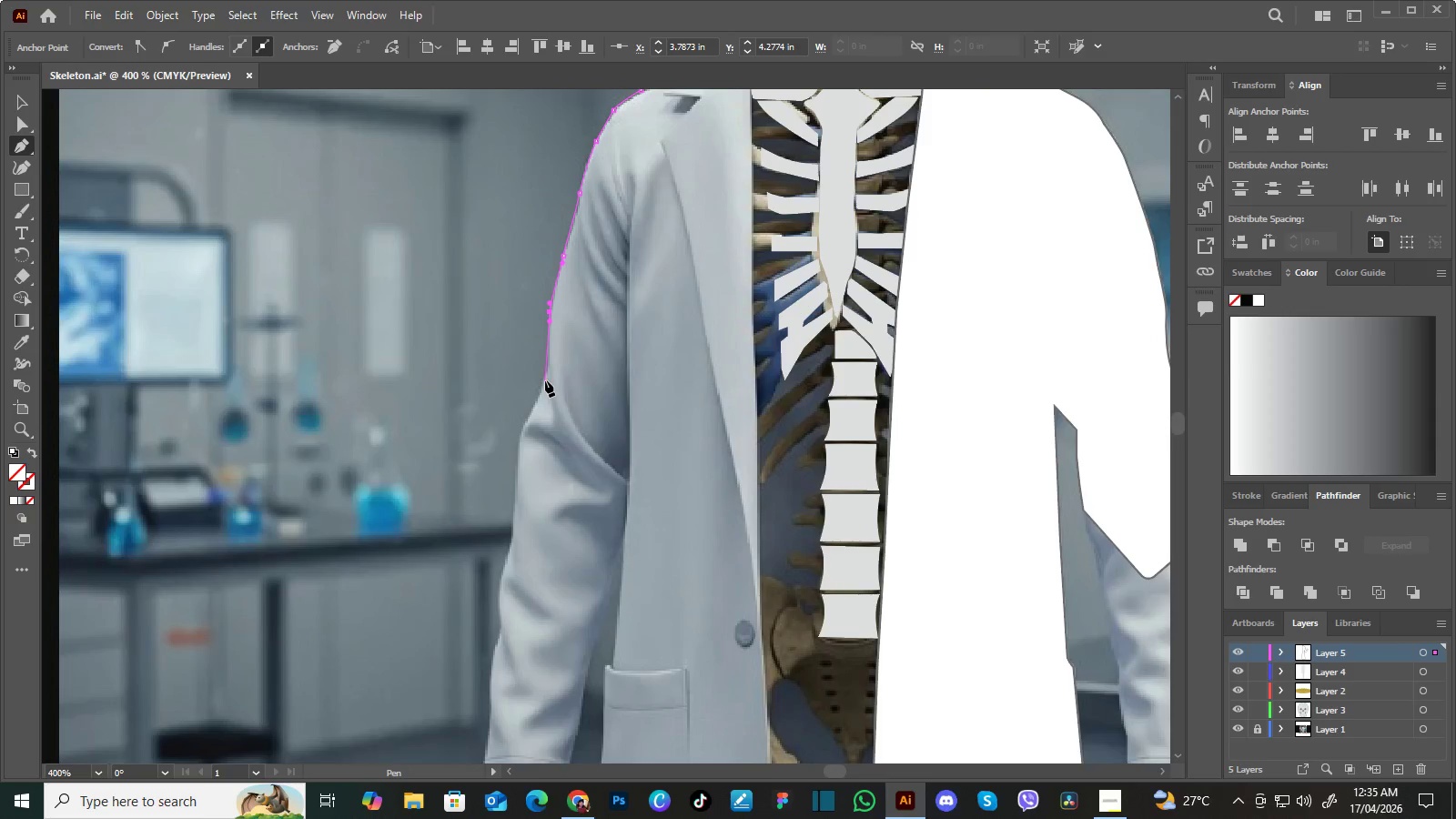 
left_click_drag(start_coordinate=[524, 496], to_coordinate=[555, 376])
 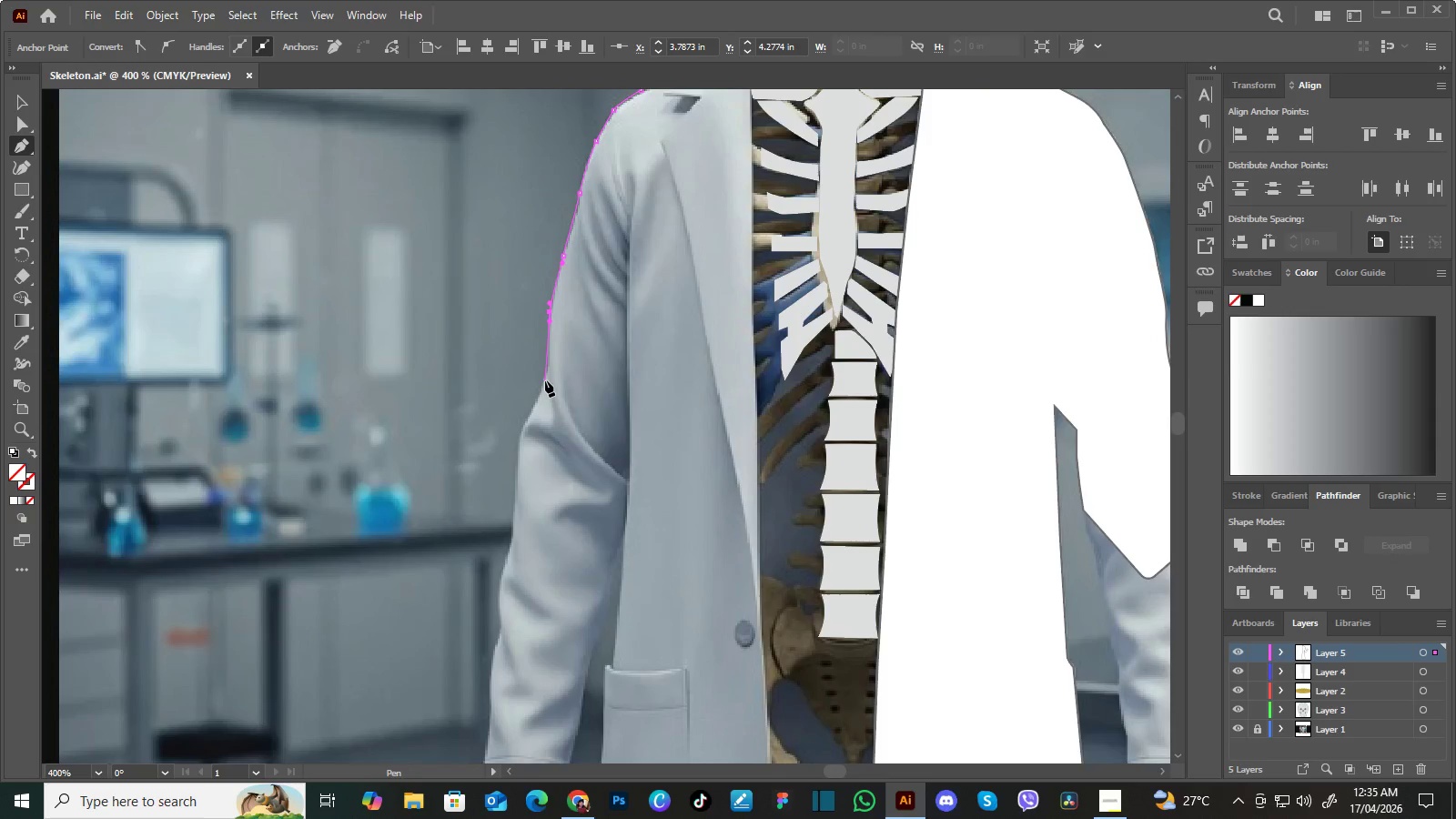 
left_click_drag(start_coordinate=[545, 380], to_coordinate=[540, 392])
 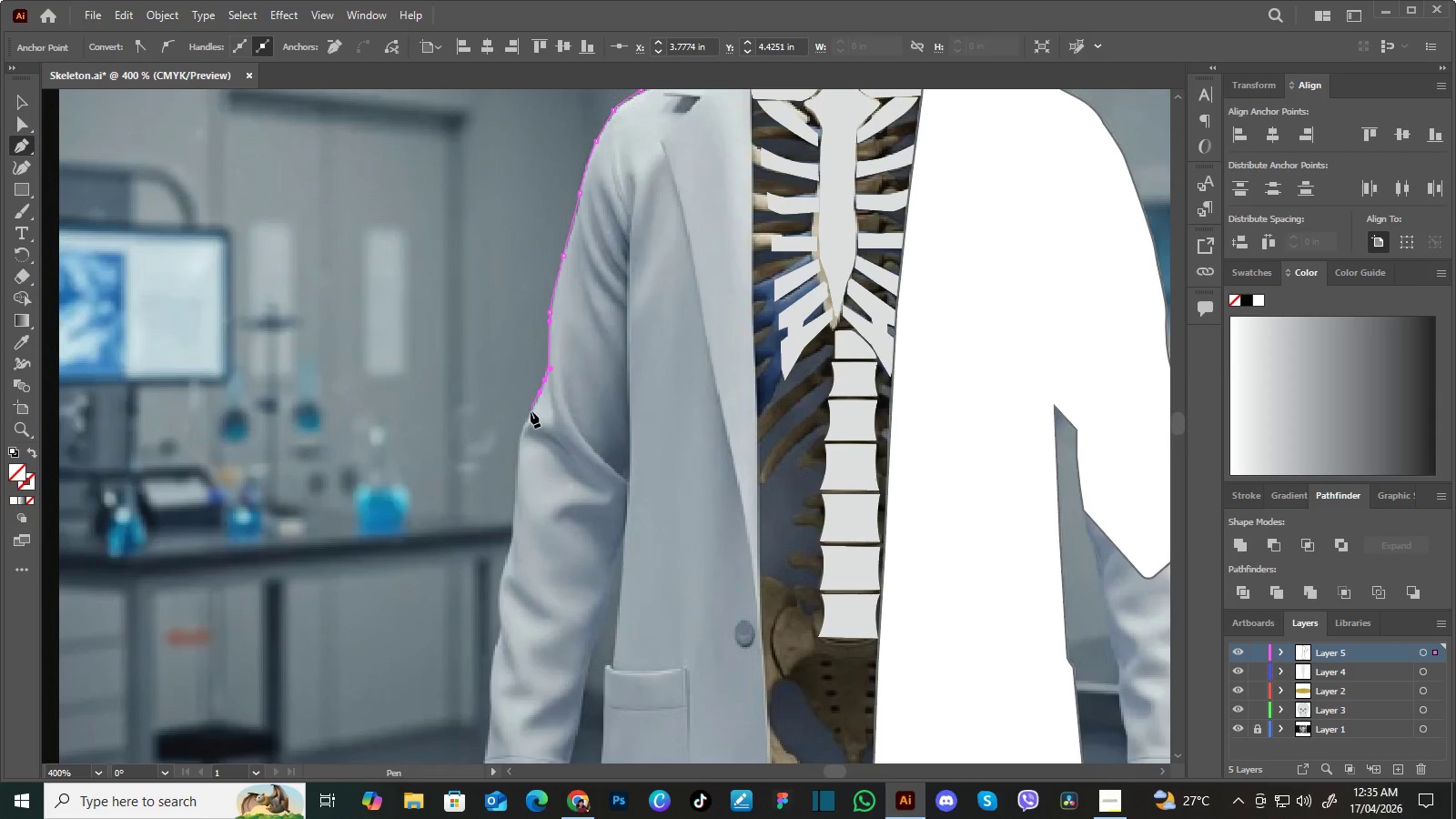 
left_click_drag(start_coordinate=[531, 411], to_coordinate=[528, 416])
 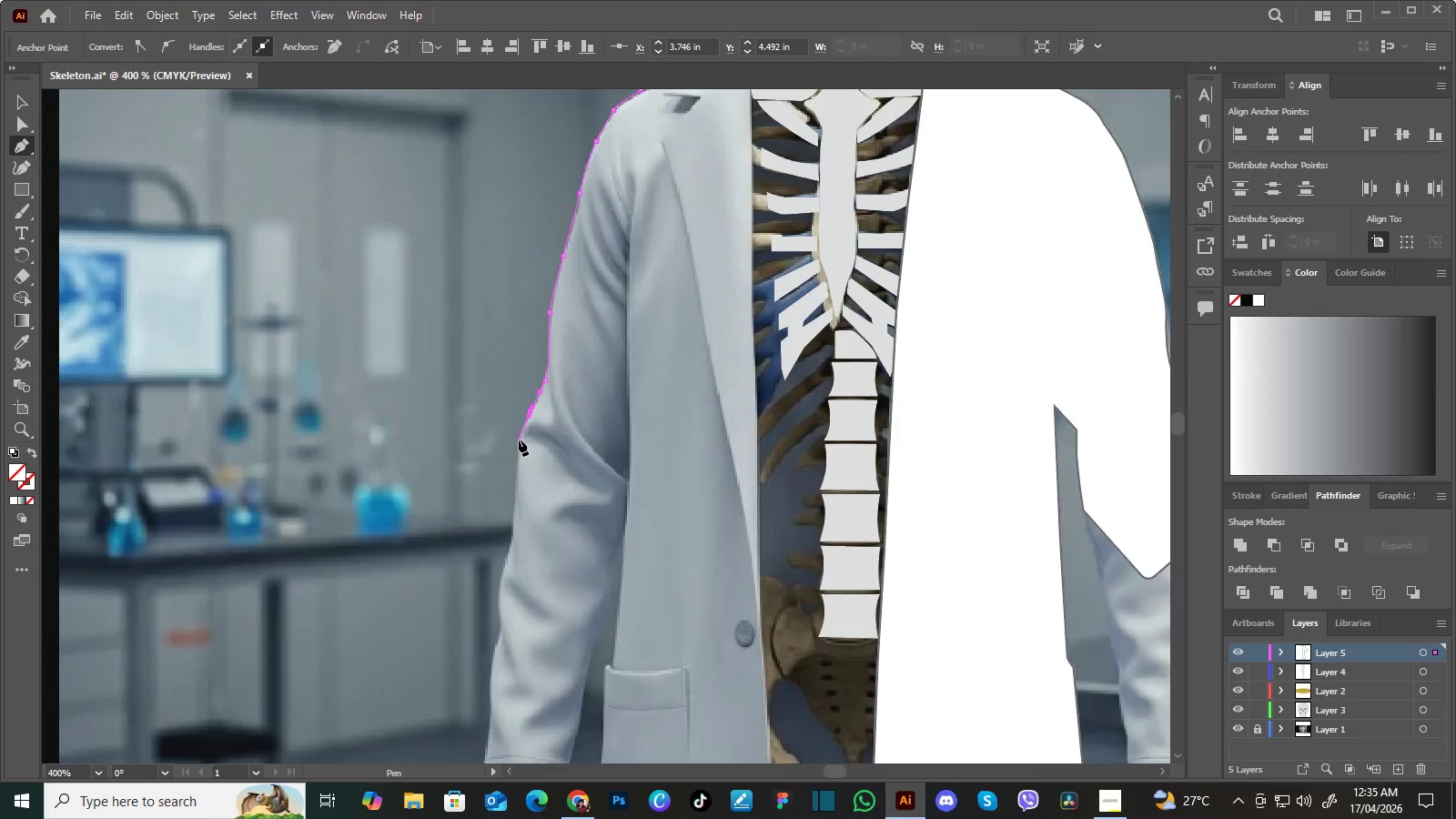 
left_click([519, 439])
 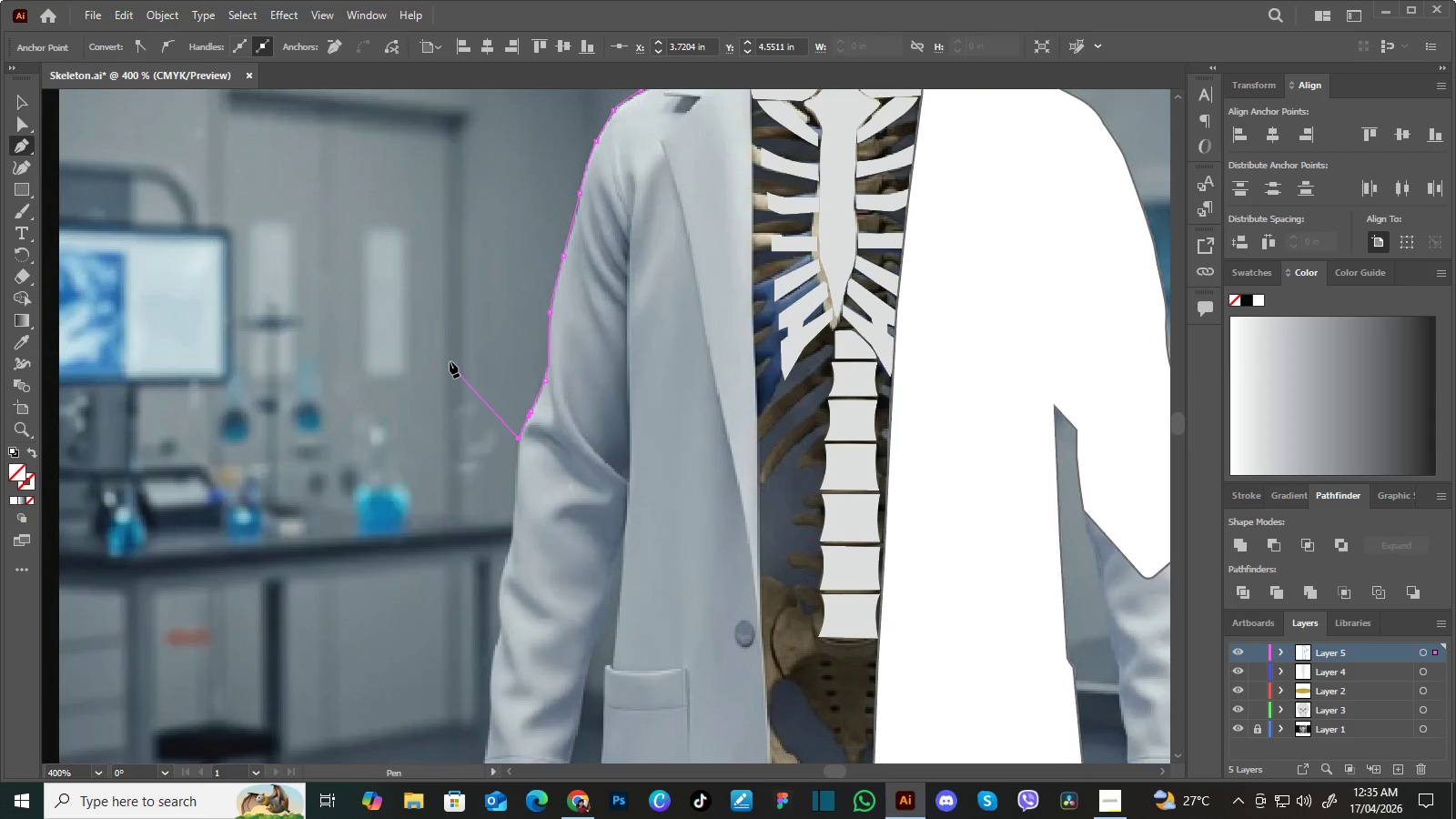 
left_click([450, 358])
 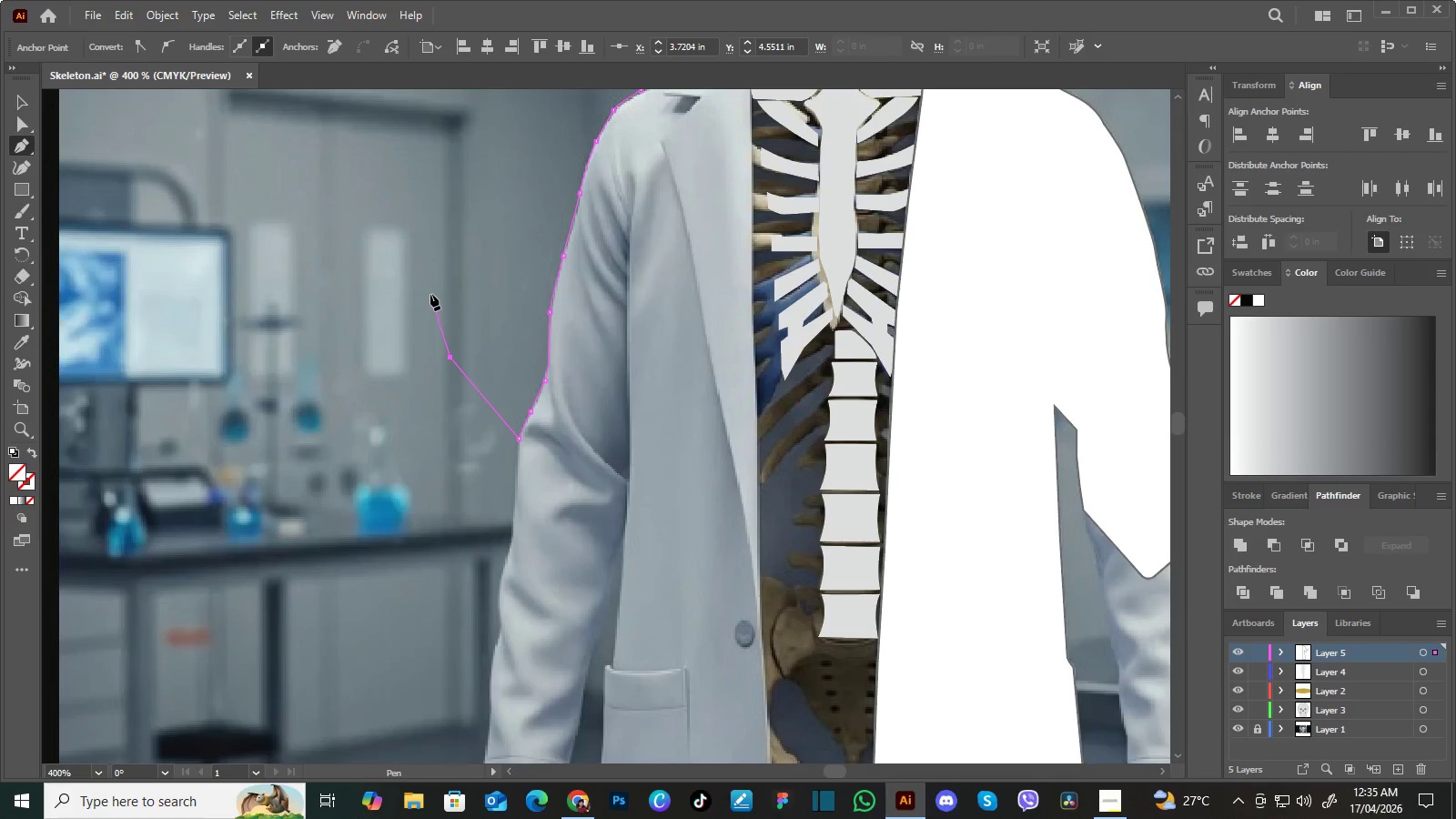 
left_click([429, 290])
 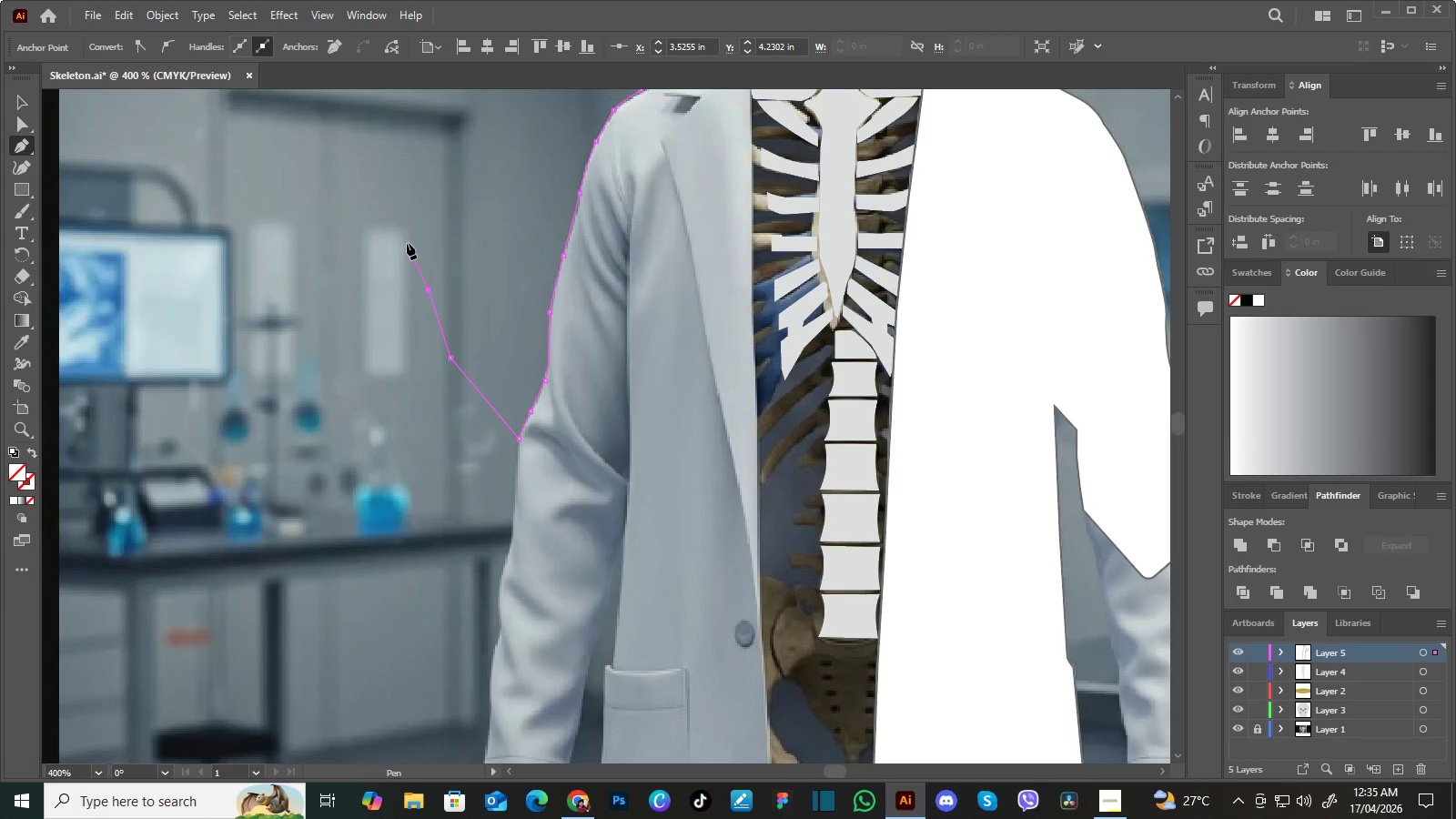 
left_click([409, 240])
 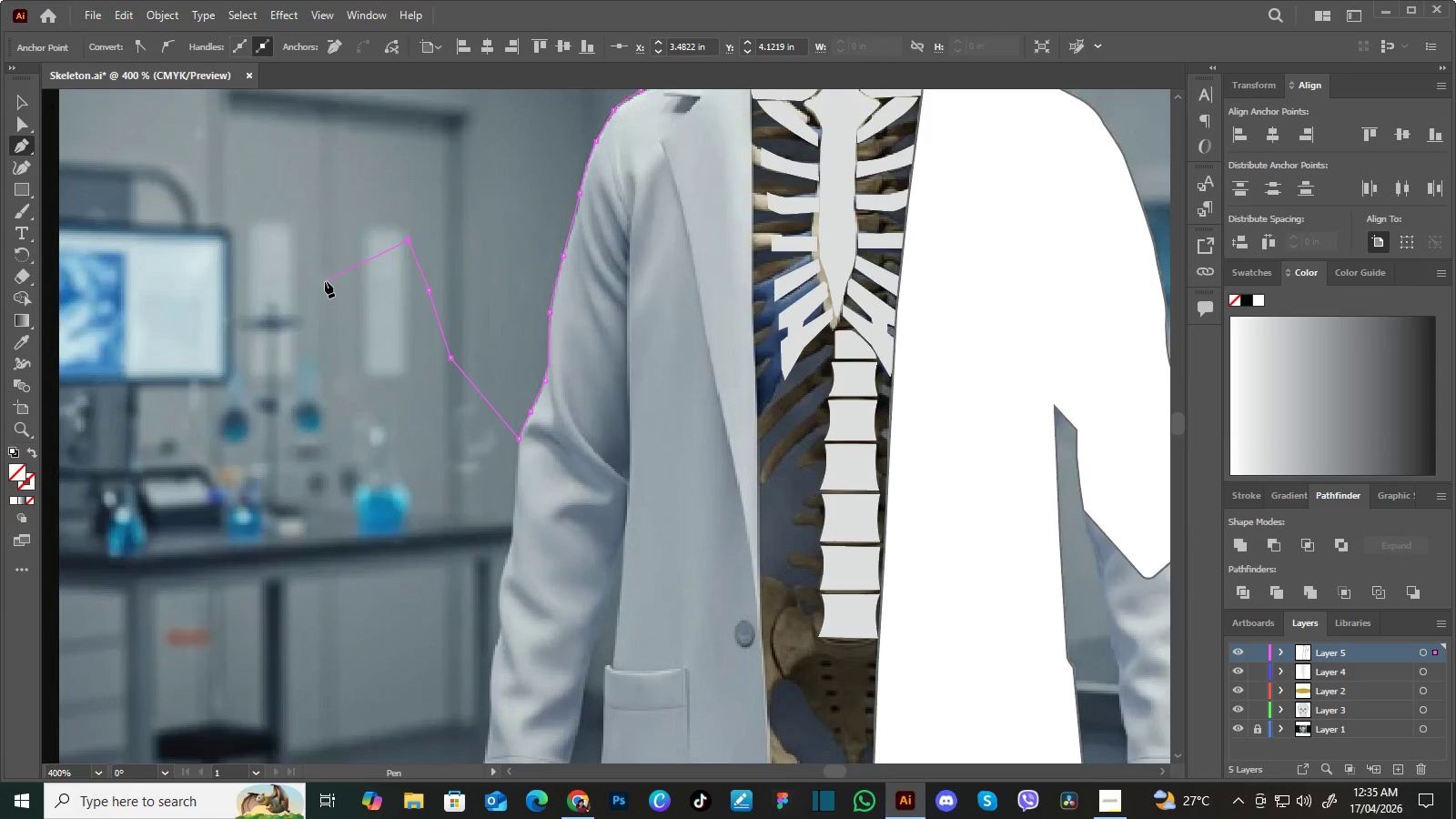 
left_click([325, 281])
 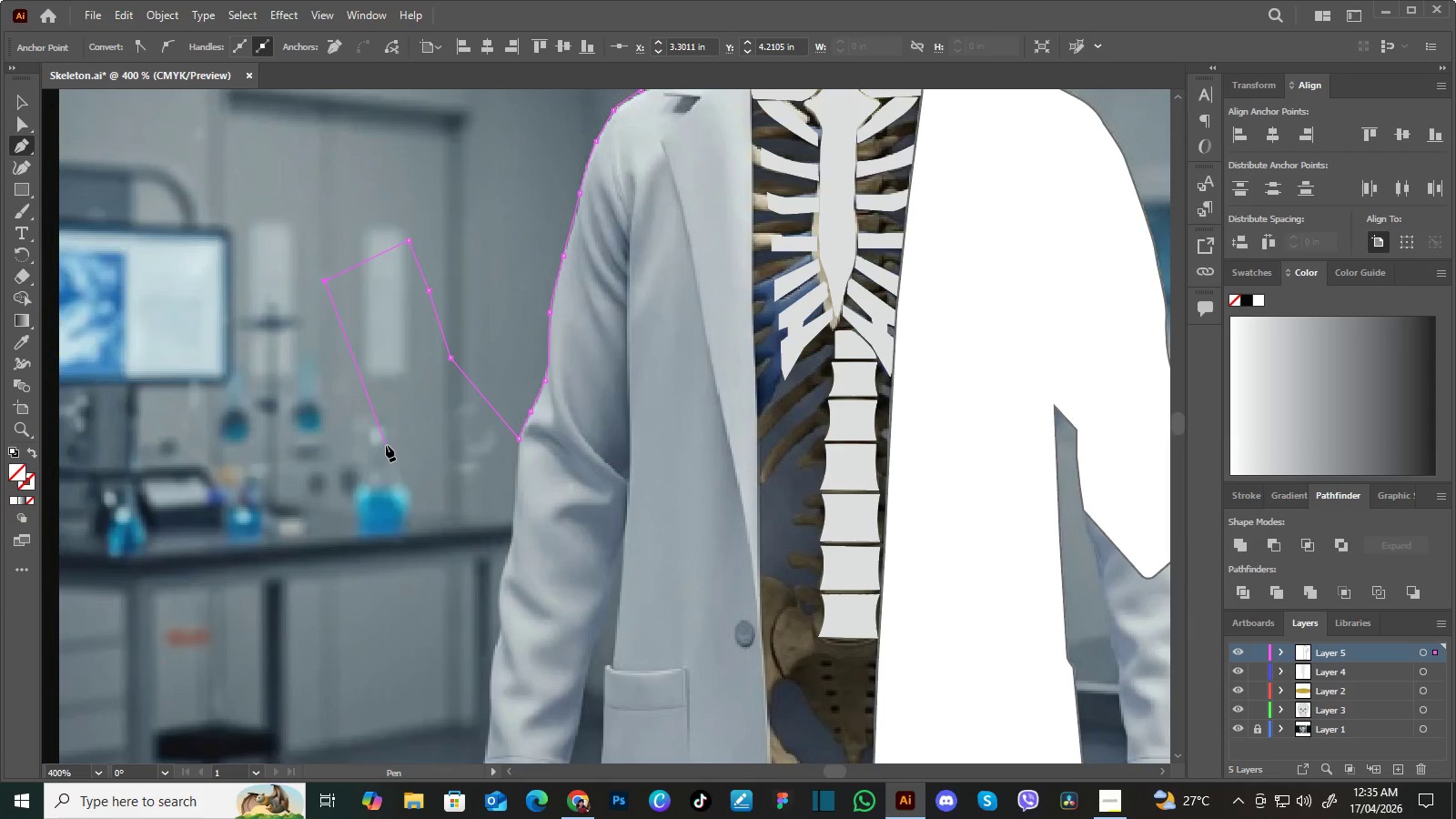 
left_click([386, 445])
 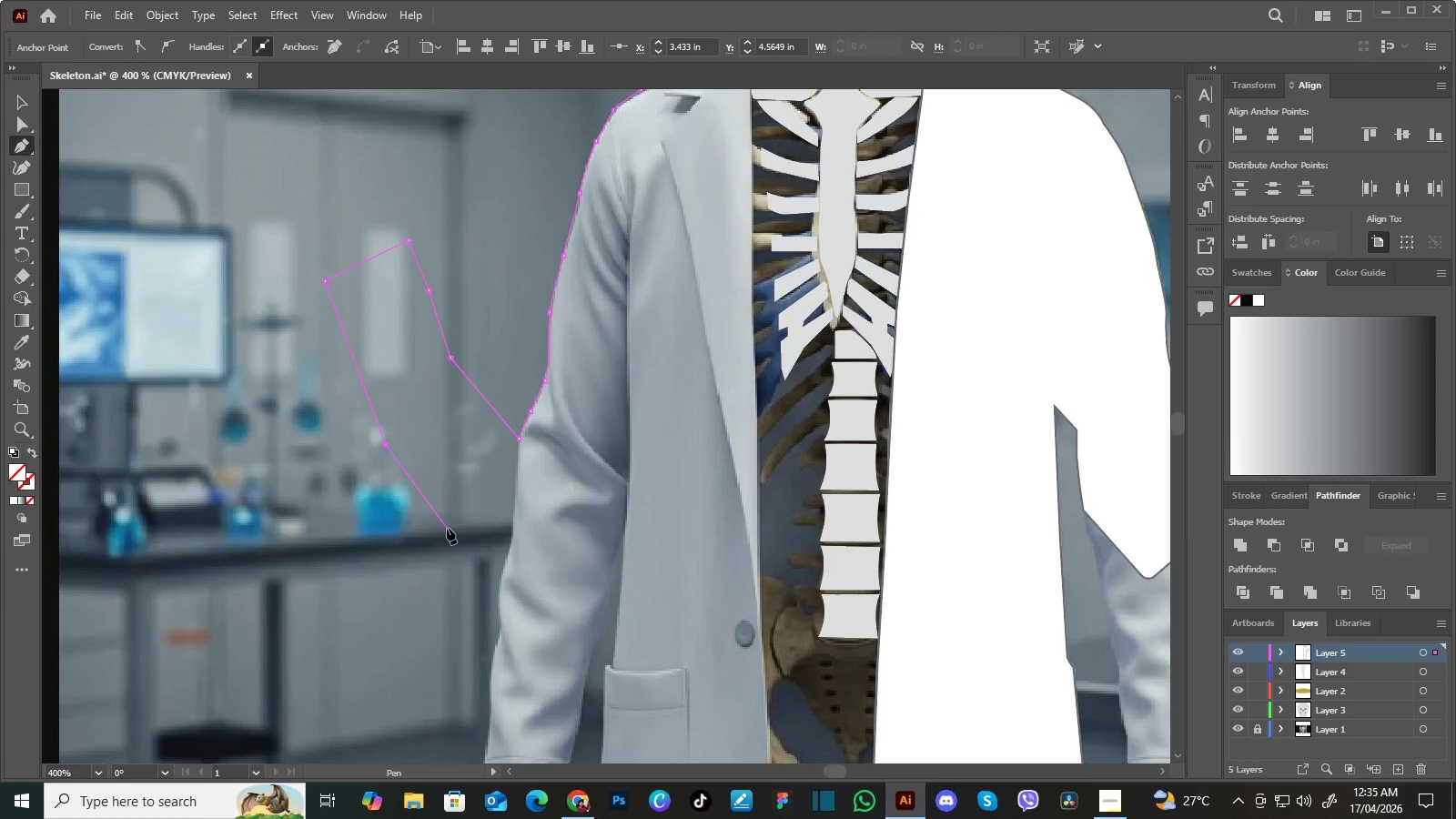 
left_click([447, 528])
 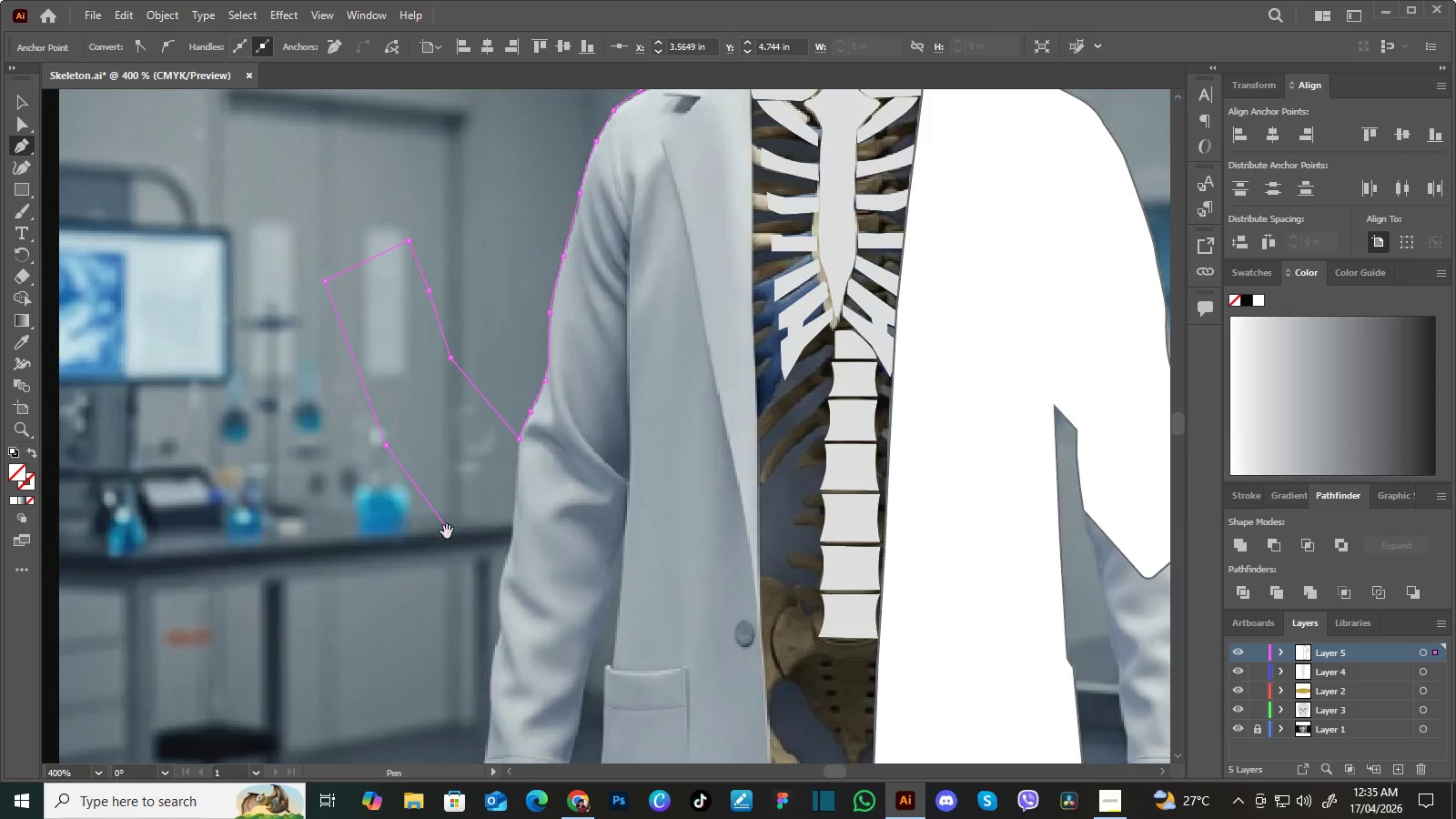 
hold_key(key=Space, duration=1.5)
 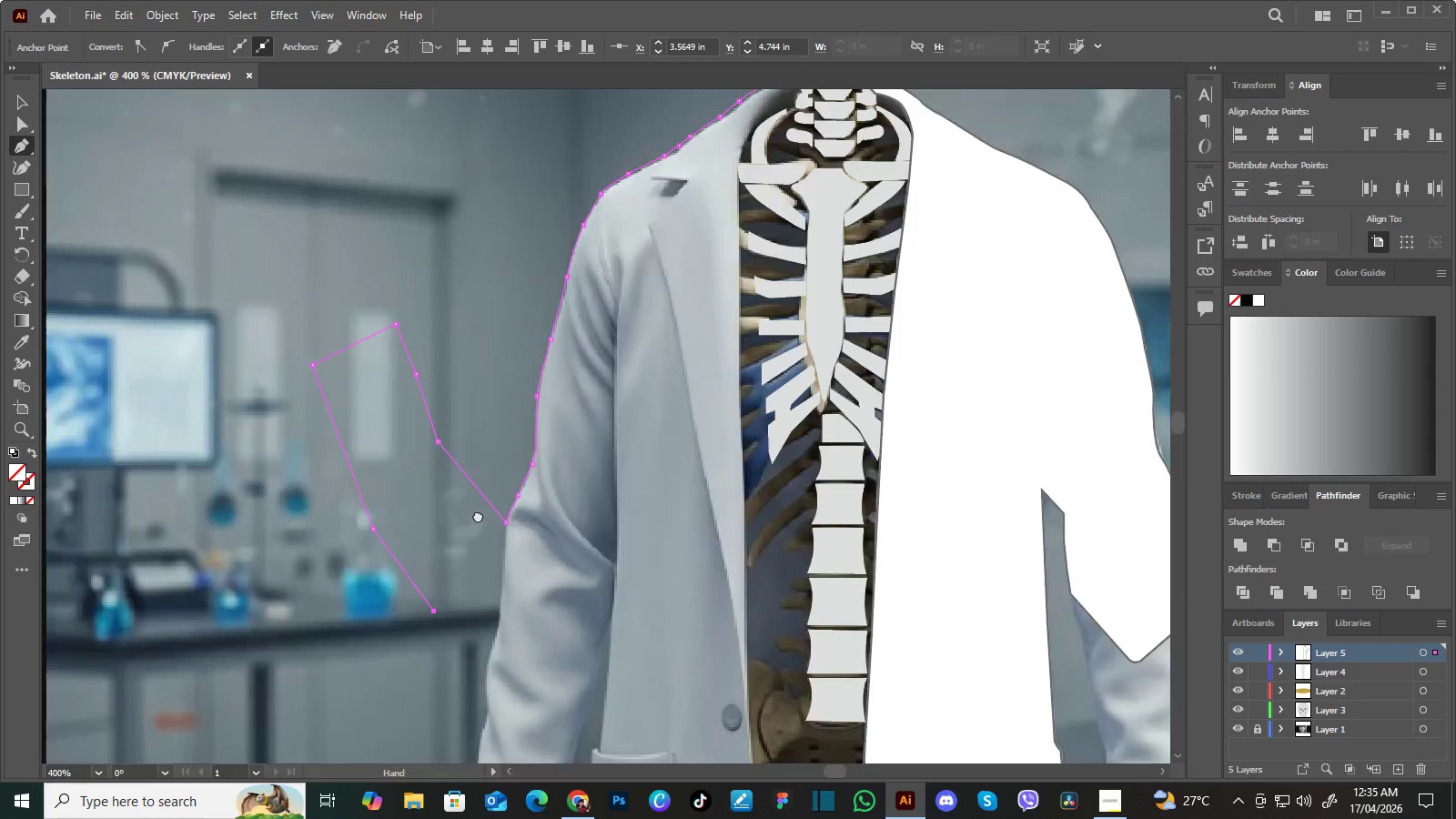 
left_click_drag(start_coordinate=[460, 584], to_coordinate=[448, 717])
 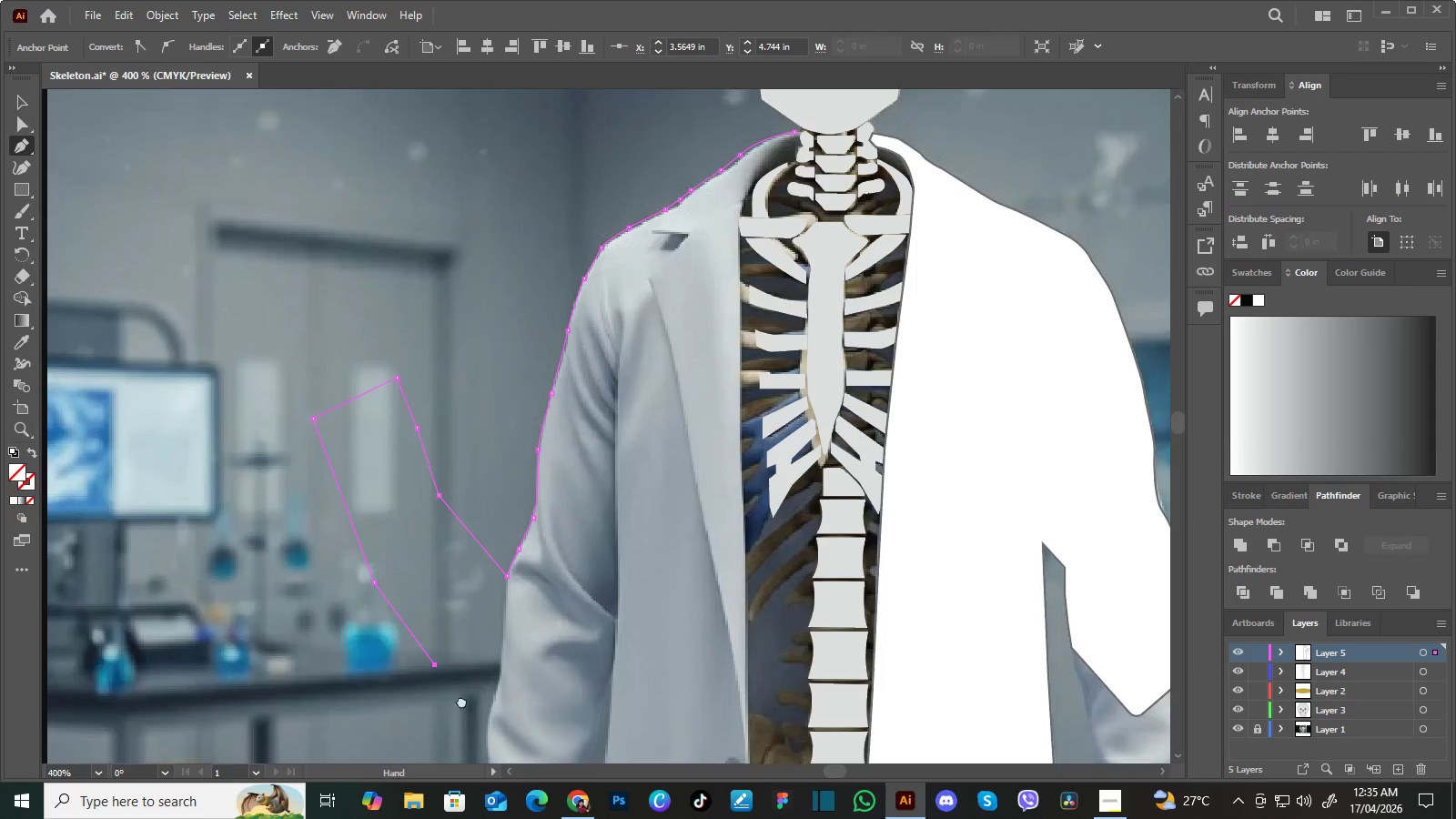 
left_click_drag(start_coordinate=[473, 665], to_coordinate=[459, 713])
 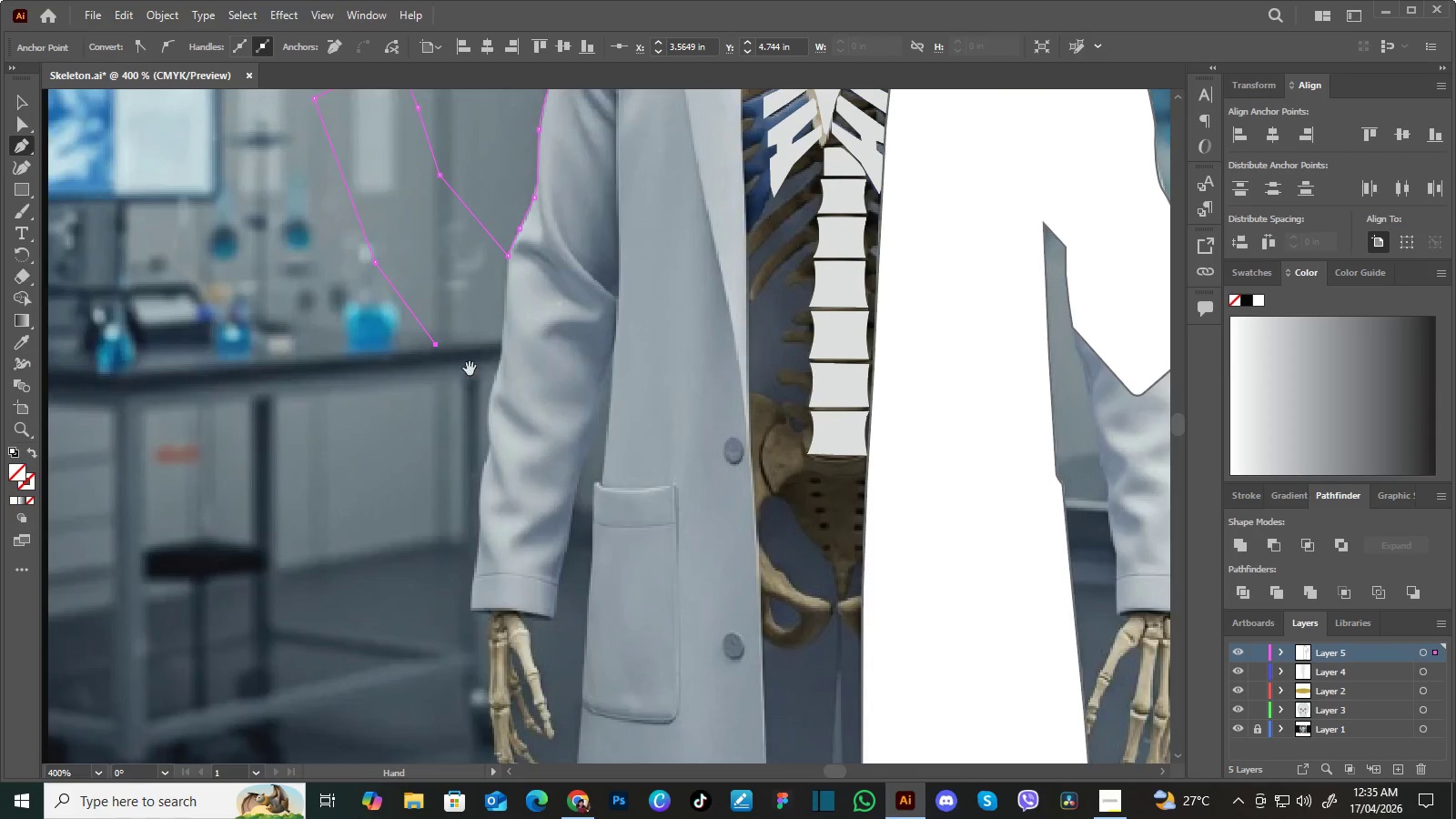 
hold_key(key=Space, duration=1.08)
 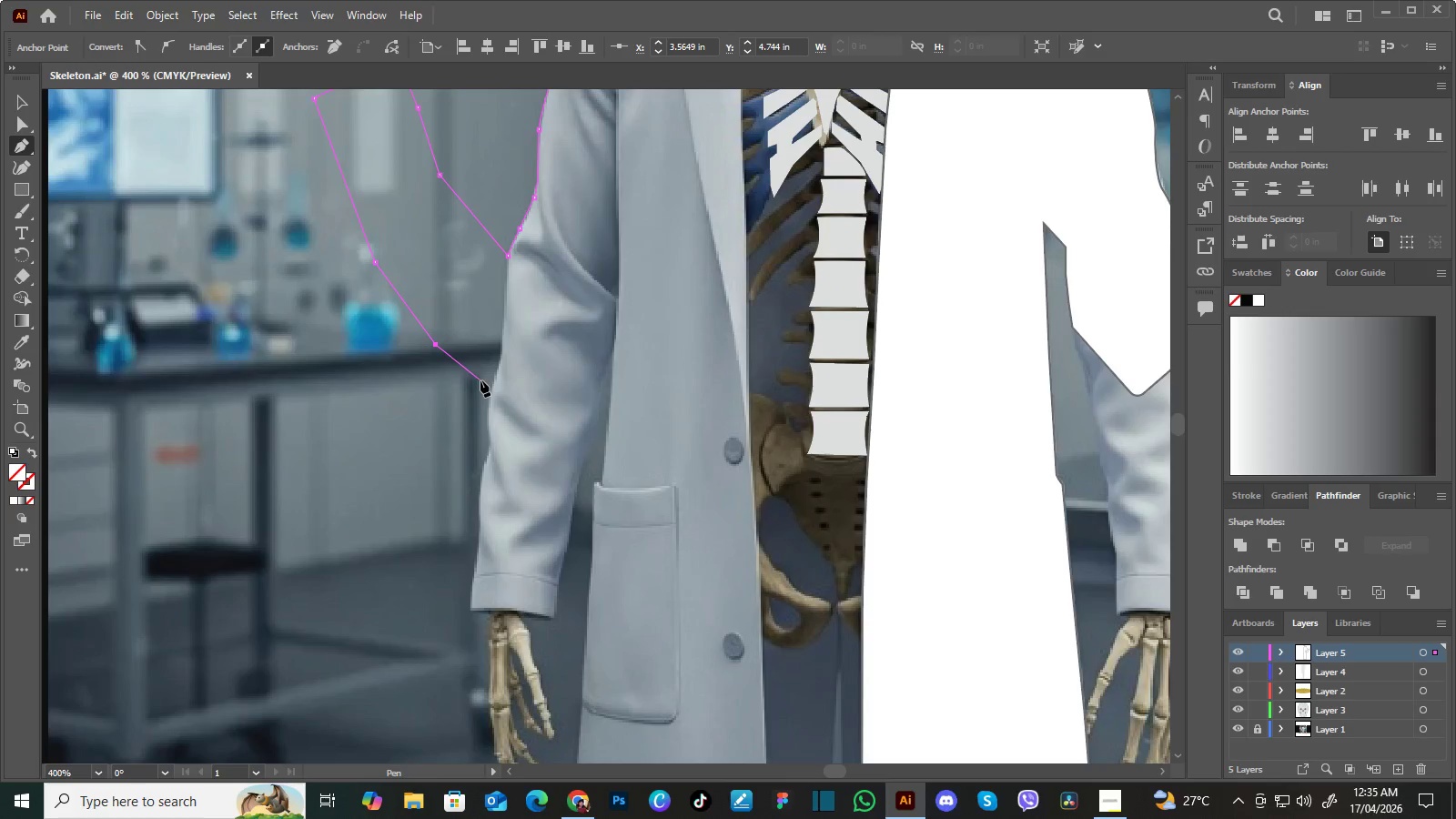 
left_click_drag(start_coordinate=[459, 713], to_coordinate=[474, 350])
 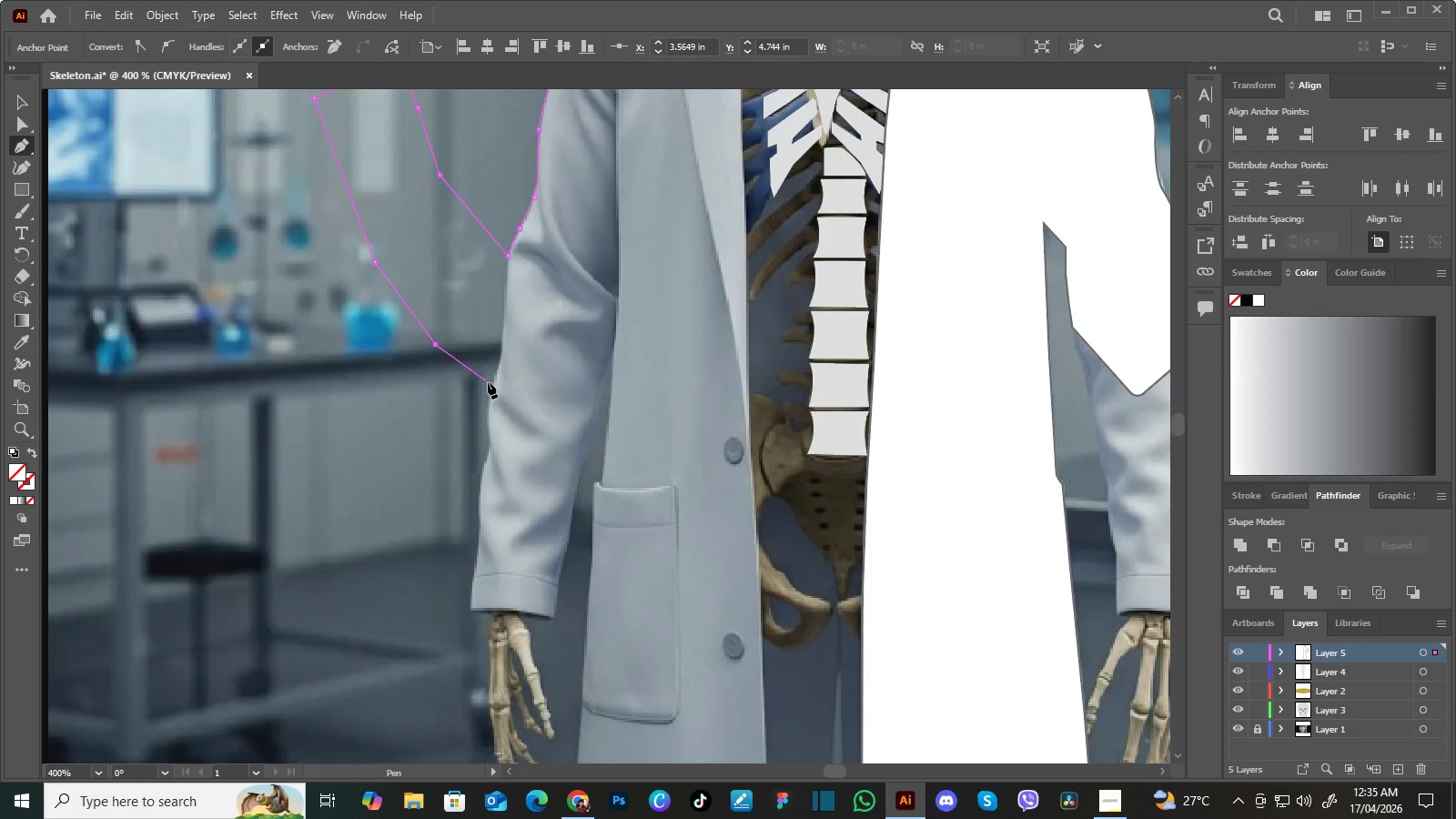 
left_click([488, 382])
 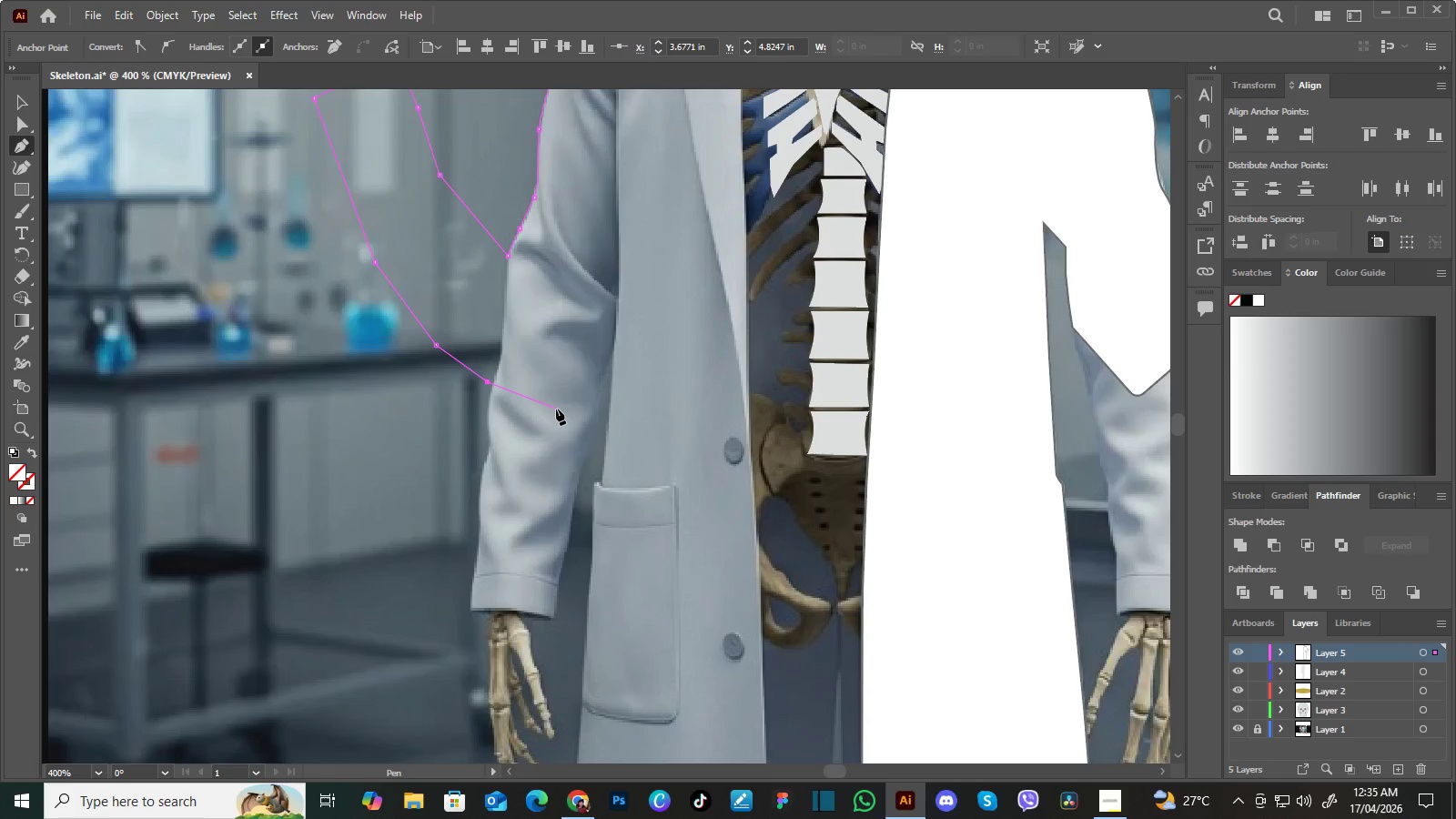 
left_click_drag(start_coordinate=[556, 409], to_coordinate=[571, 409])
 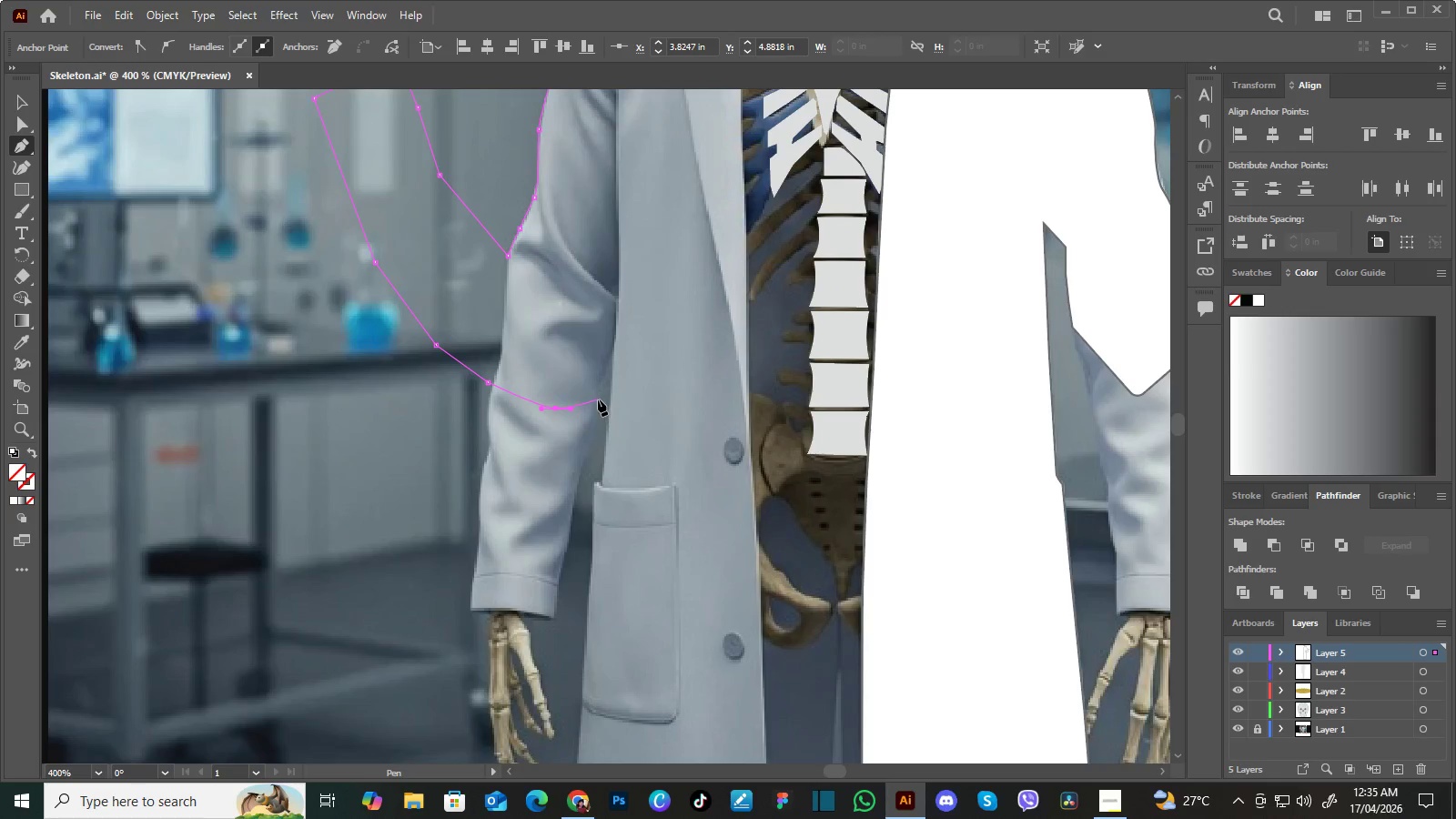 
left_click([598, 399])
 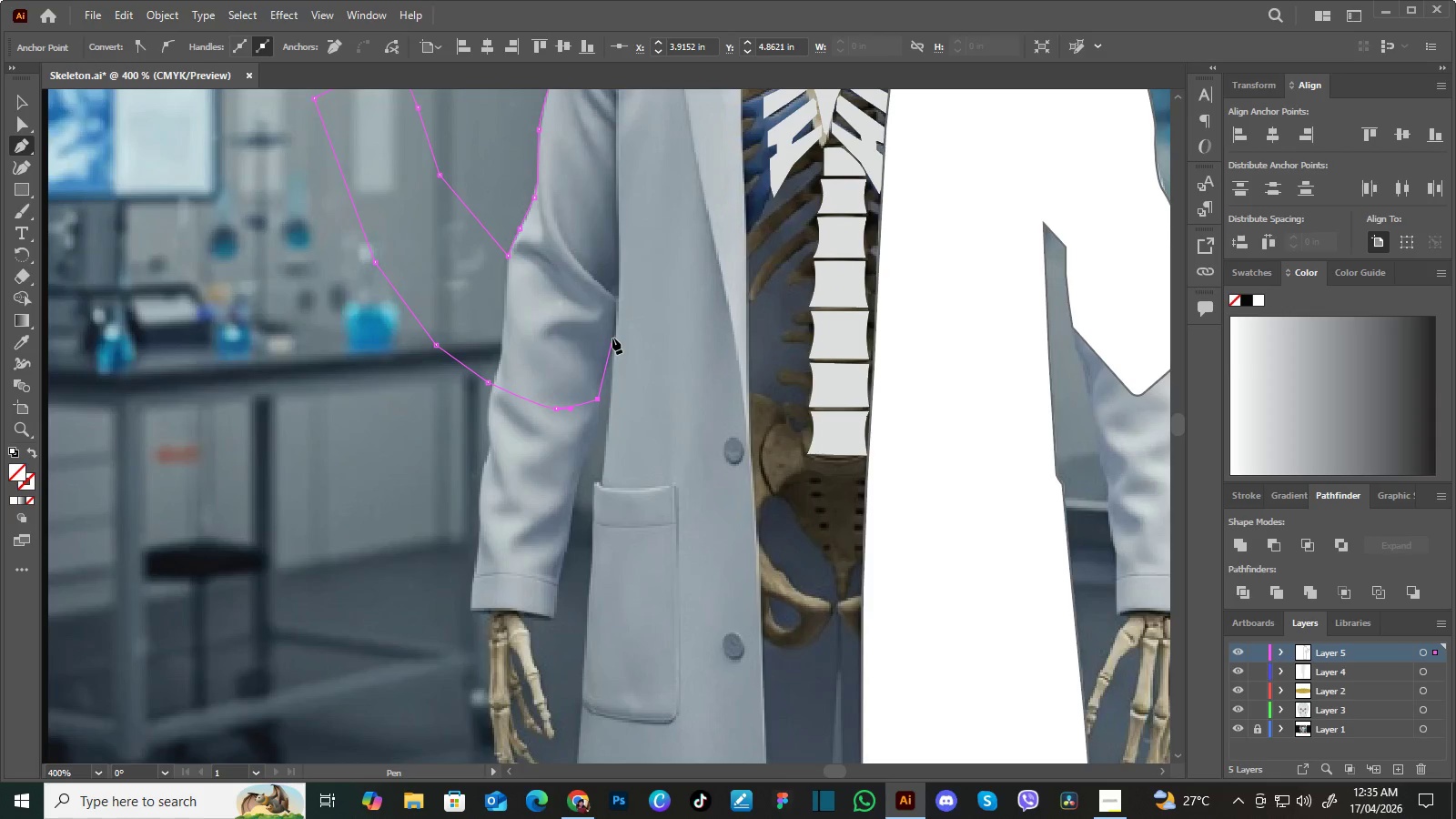 
left_click([614, 335])
 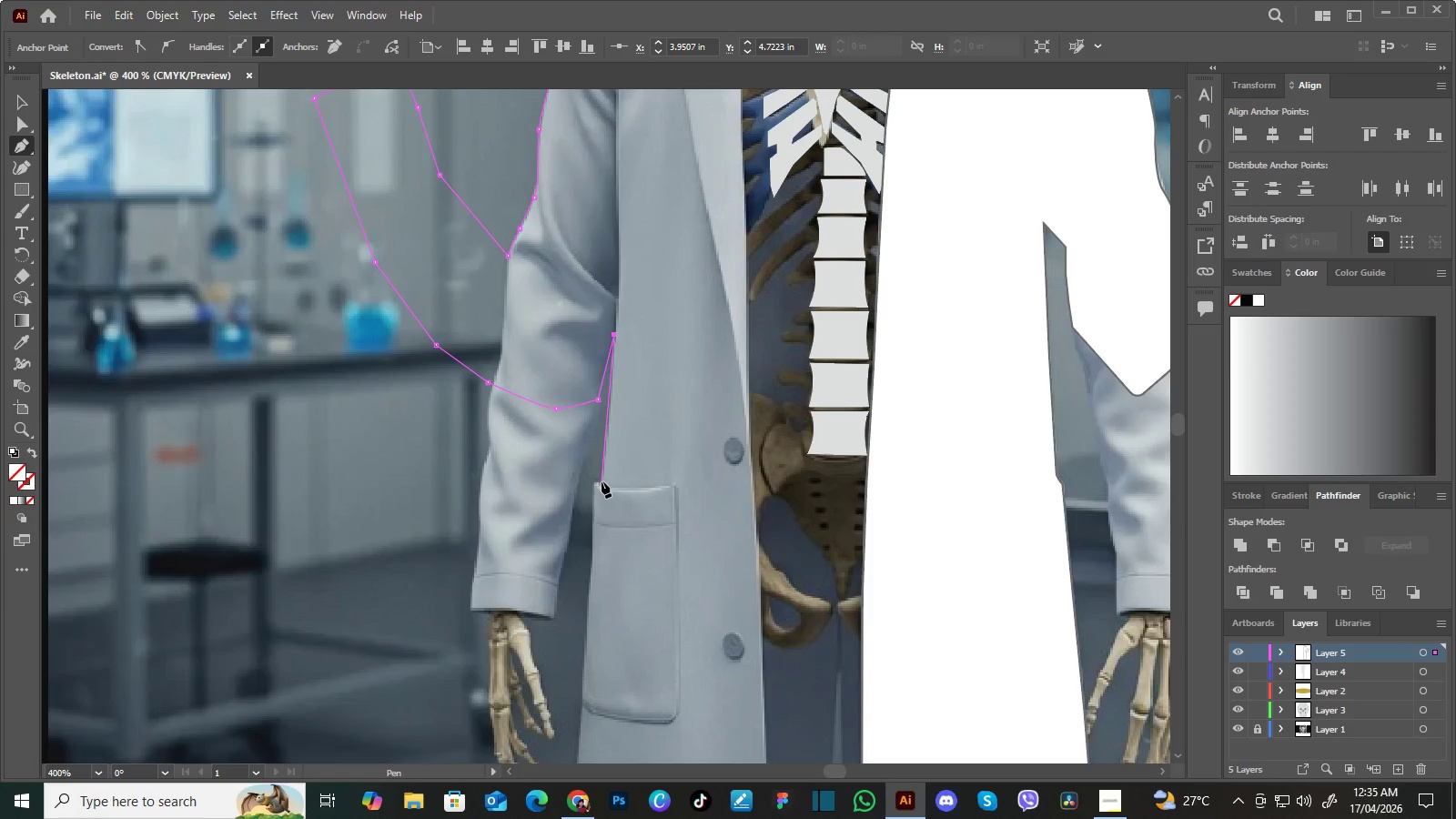 
left_click([602, 483])
 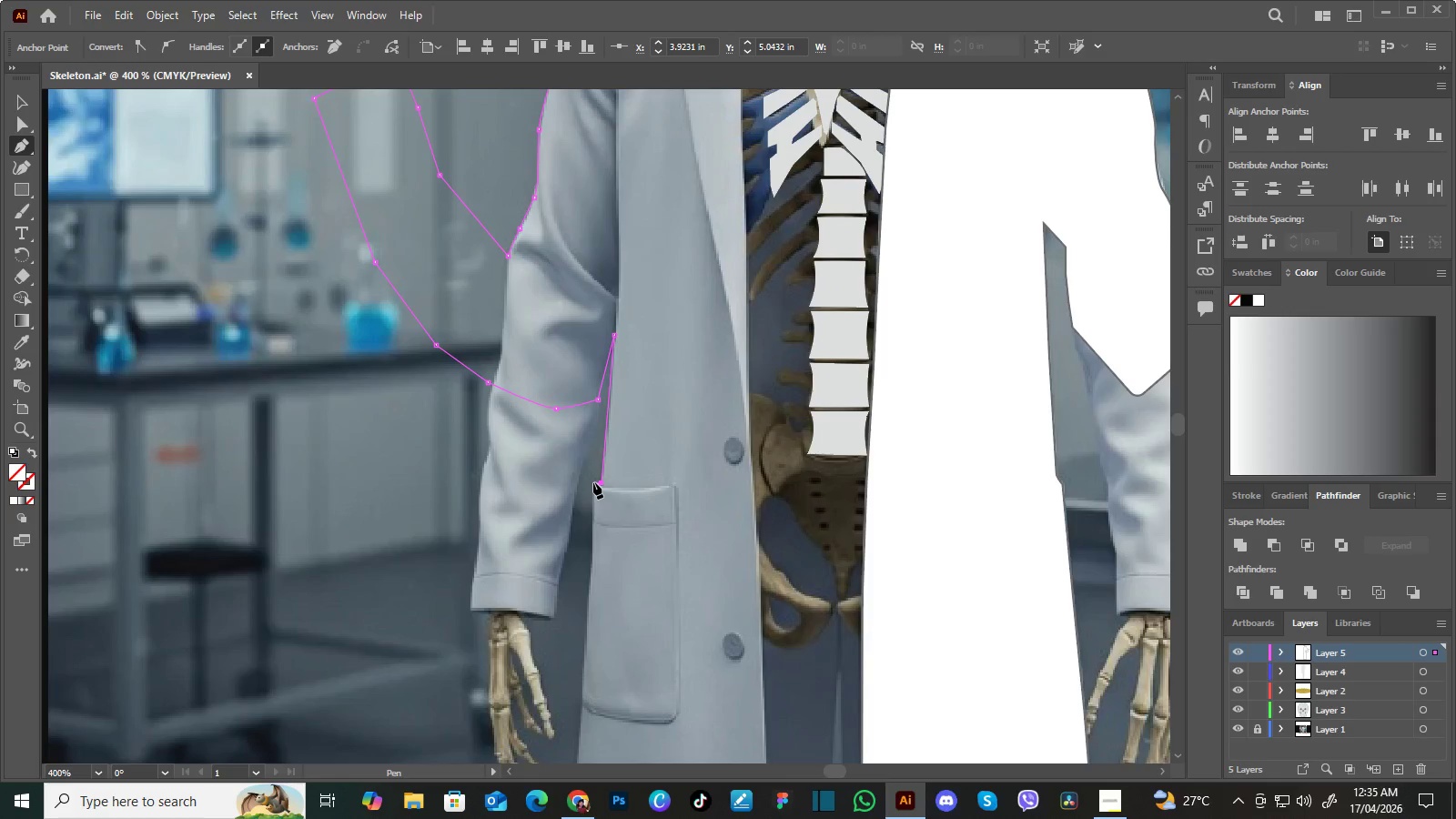 
left_click([593, 481])
 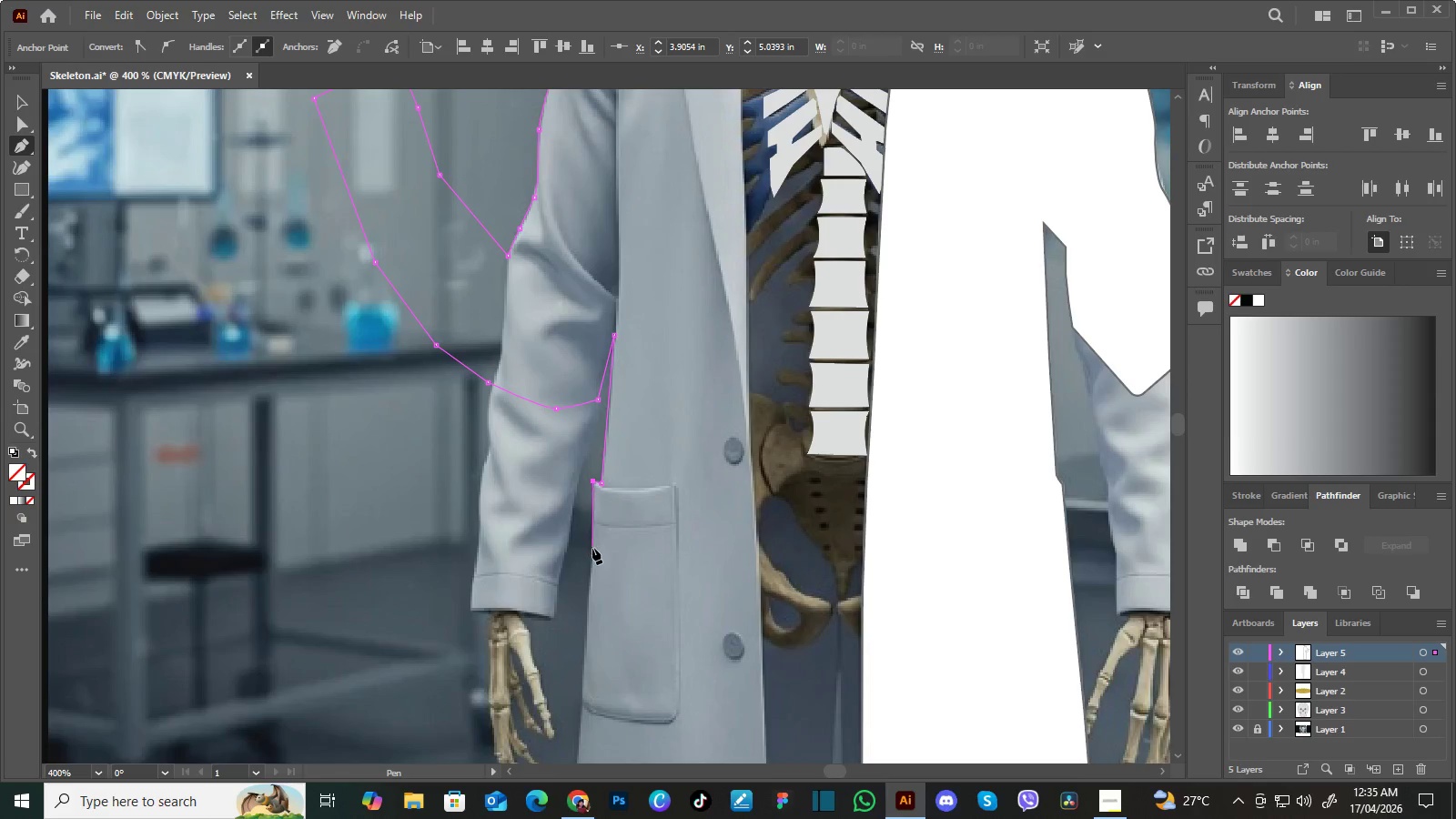 
left_click([592, 549])
 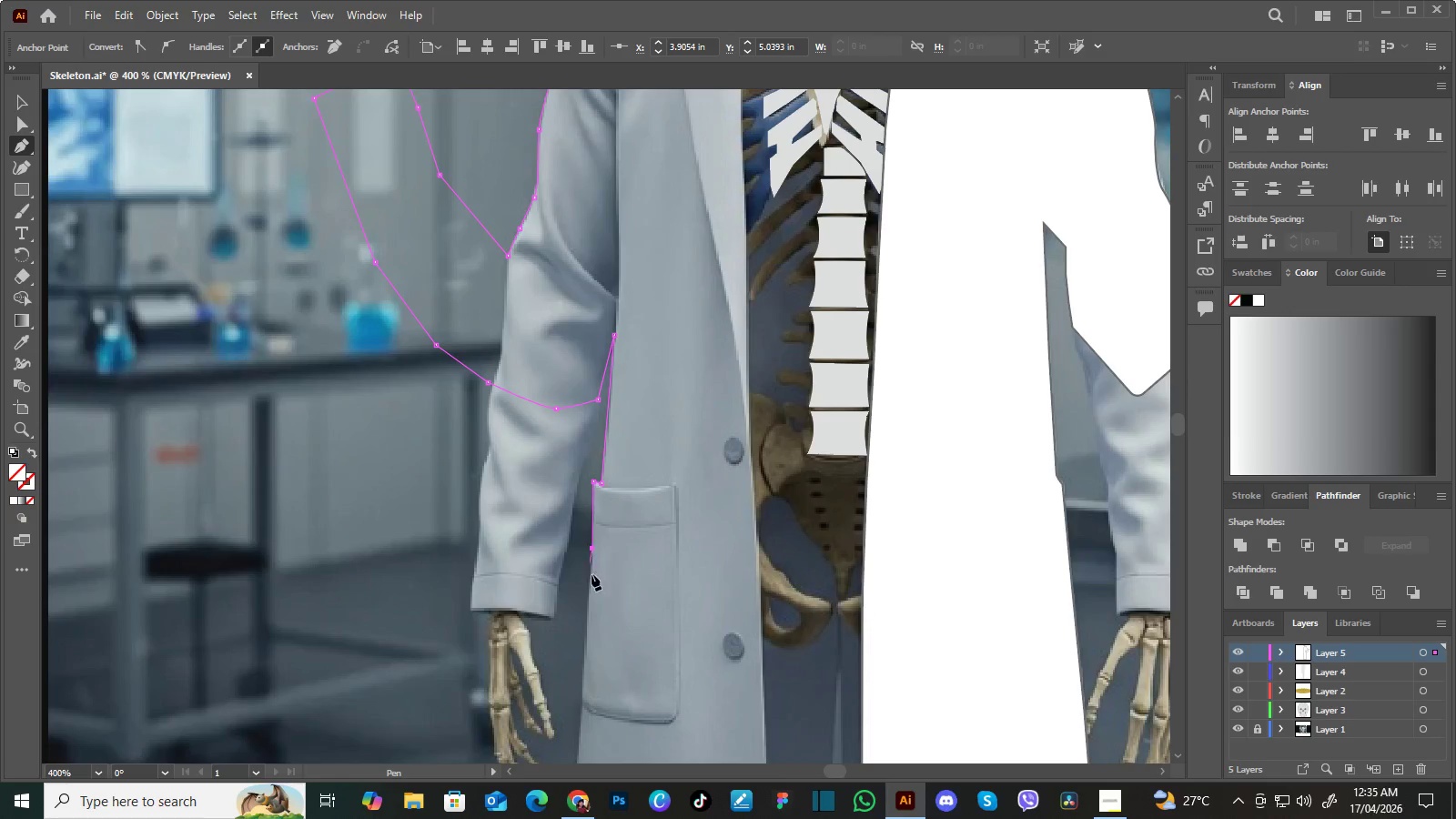 
hold_key(key=Space, duration=0.78)
 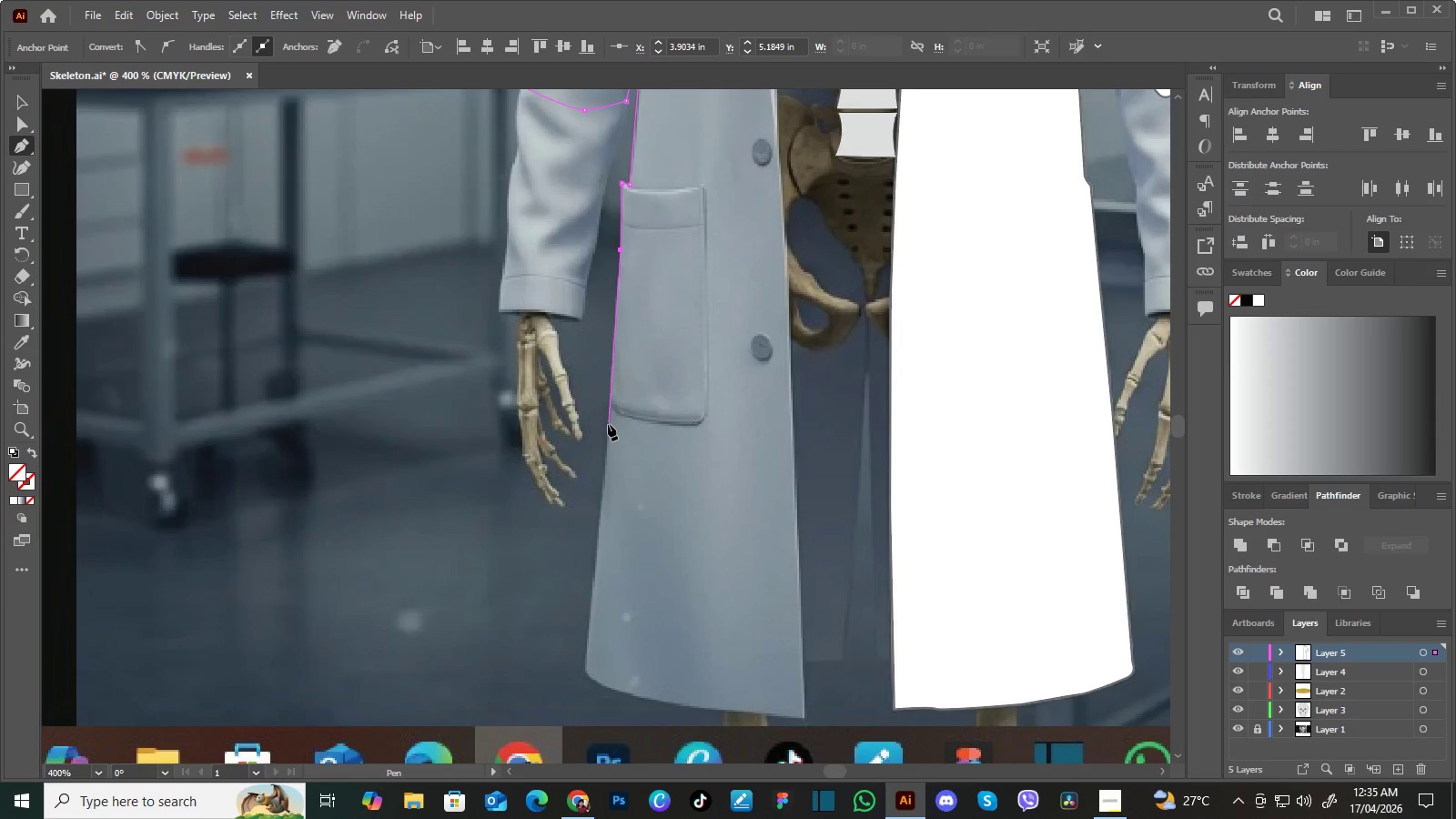 
left_click_drag(start_coordinate=[604, 610], to_coordinate=[632, 311])
 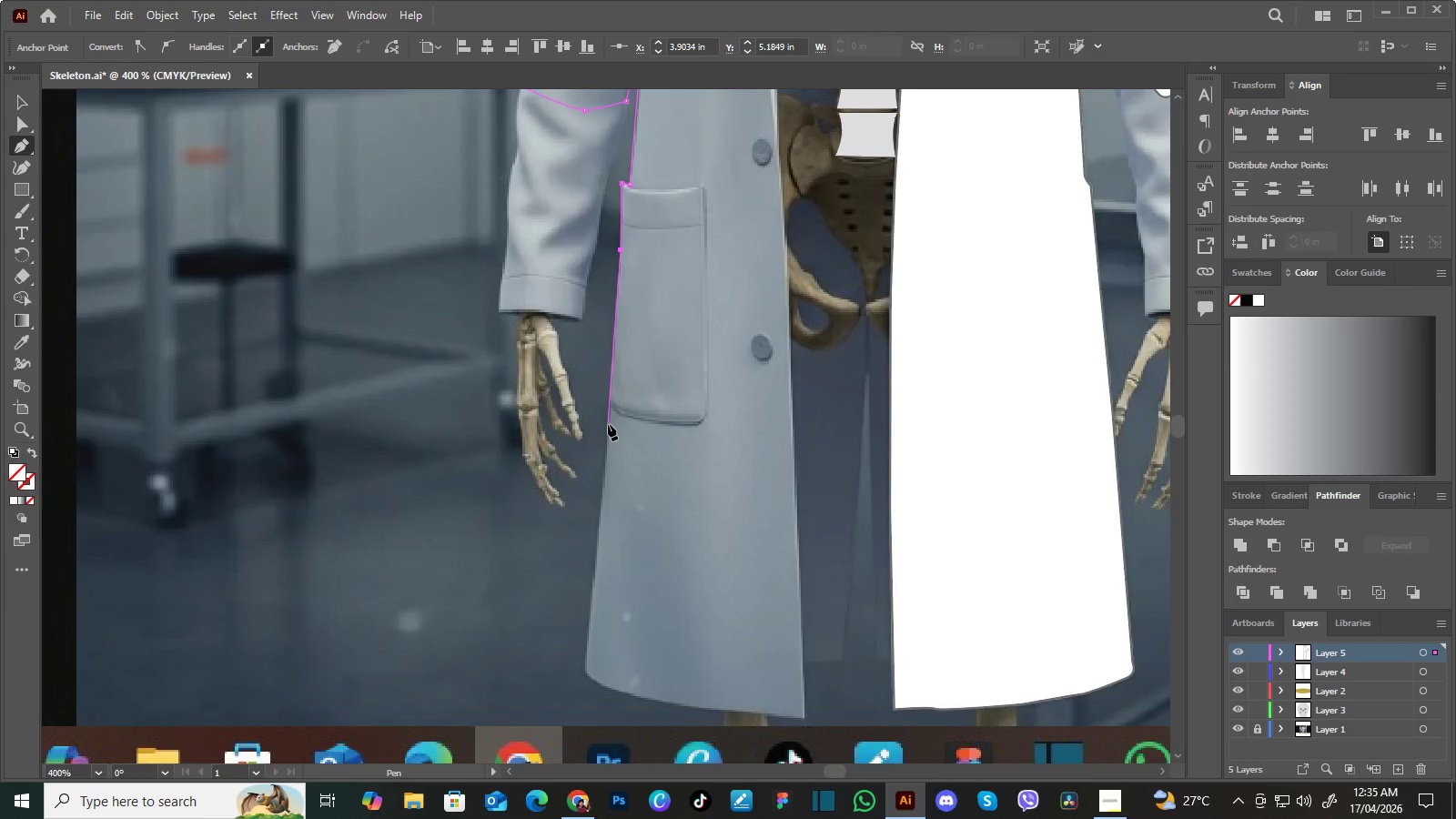 
left_click([608, 425])
 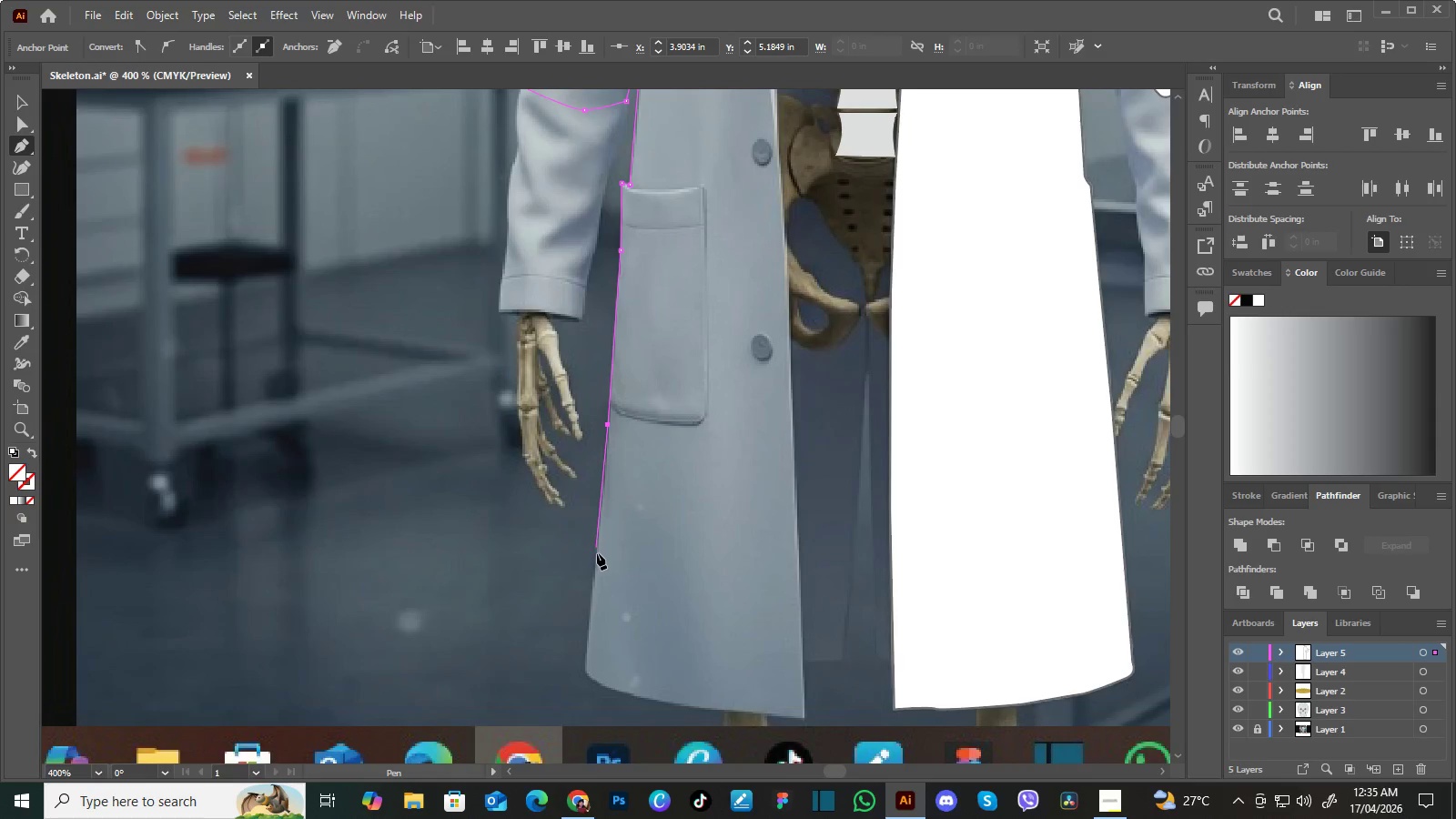 
left_click([597, 553])
 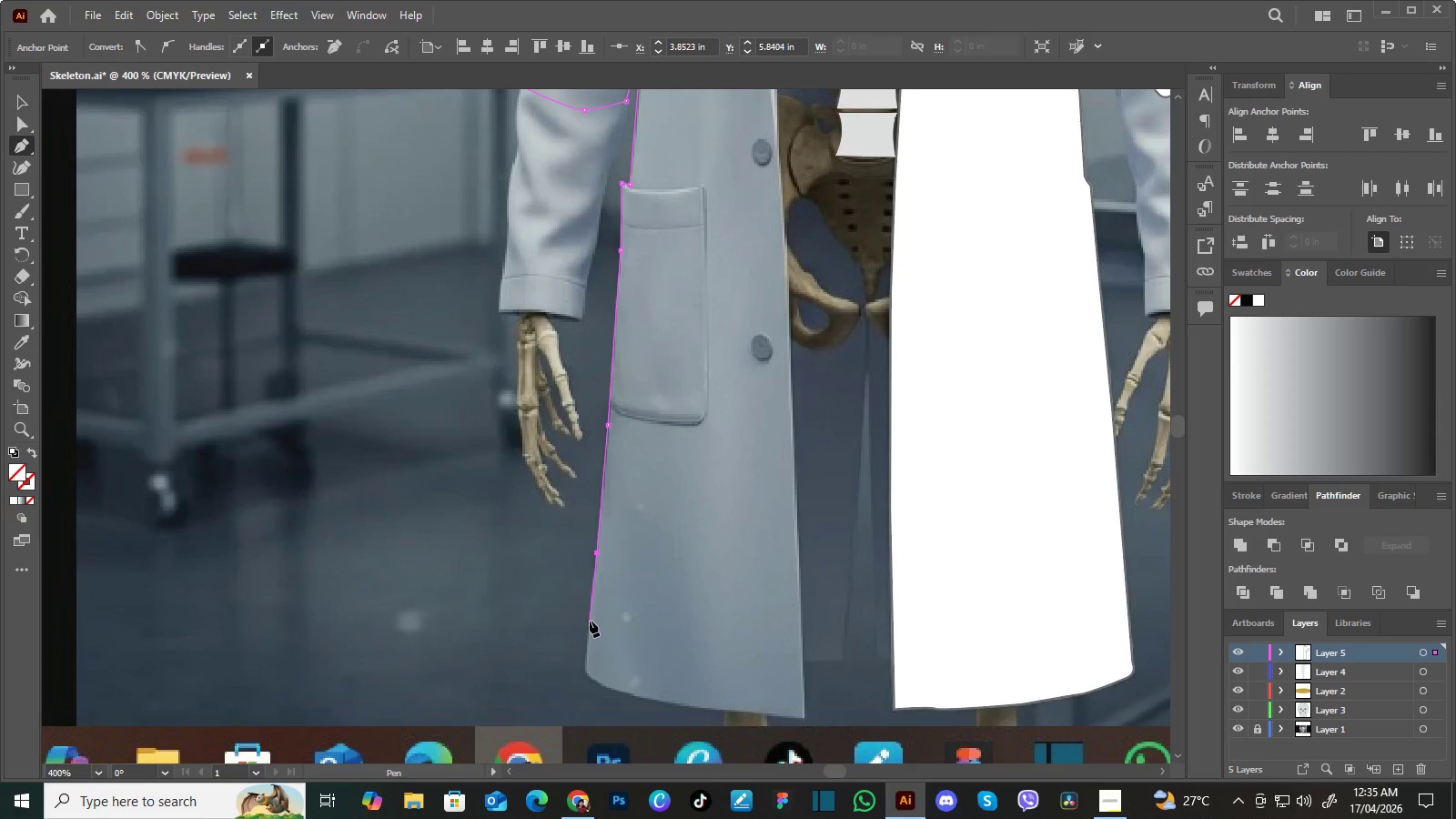 
left_click([590, 621])
 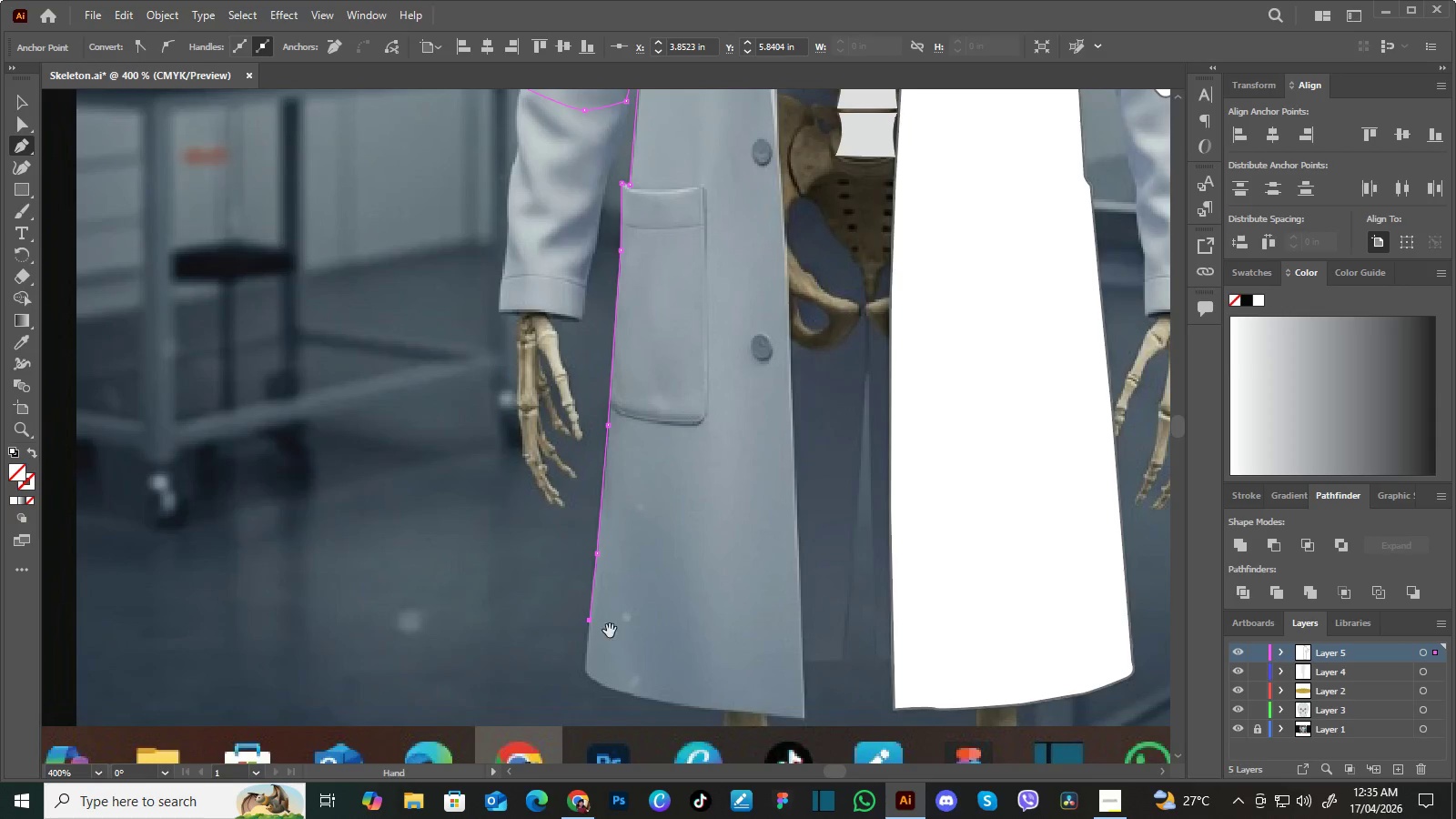 
hold_key(key=Space, duration=0.69)
 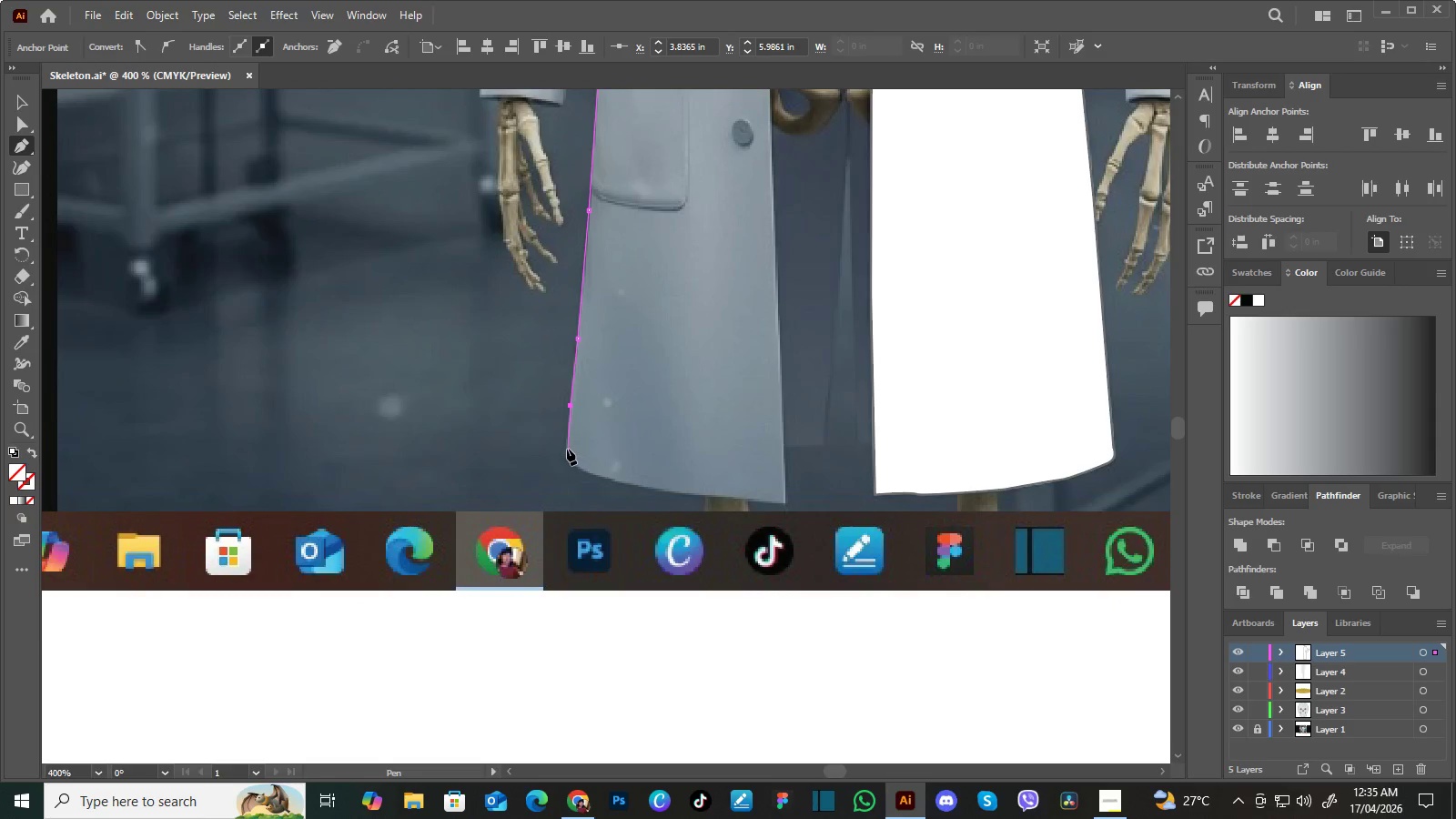 
left_click_drag(start_coordinate=[624, 630], to_coordinate=[605, 415])
 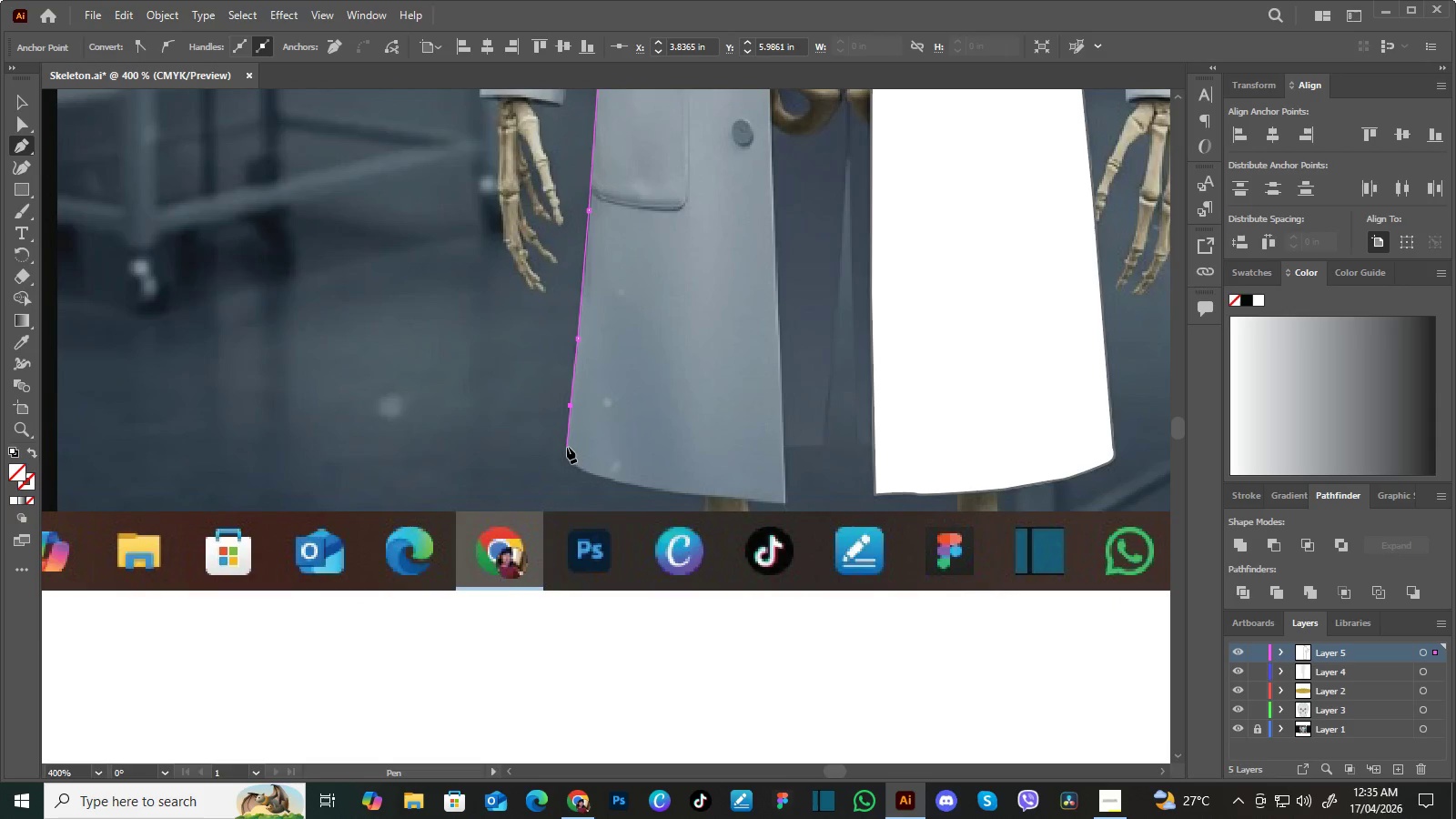 
left_click([567, 447])
 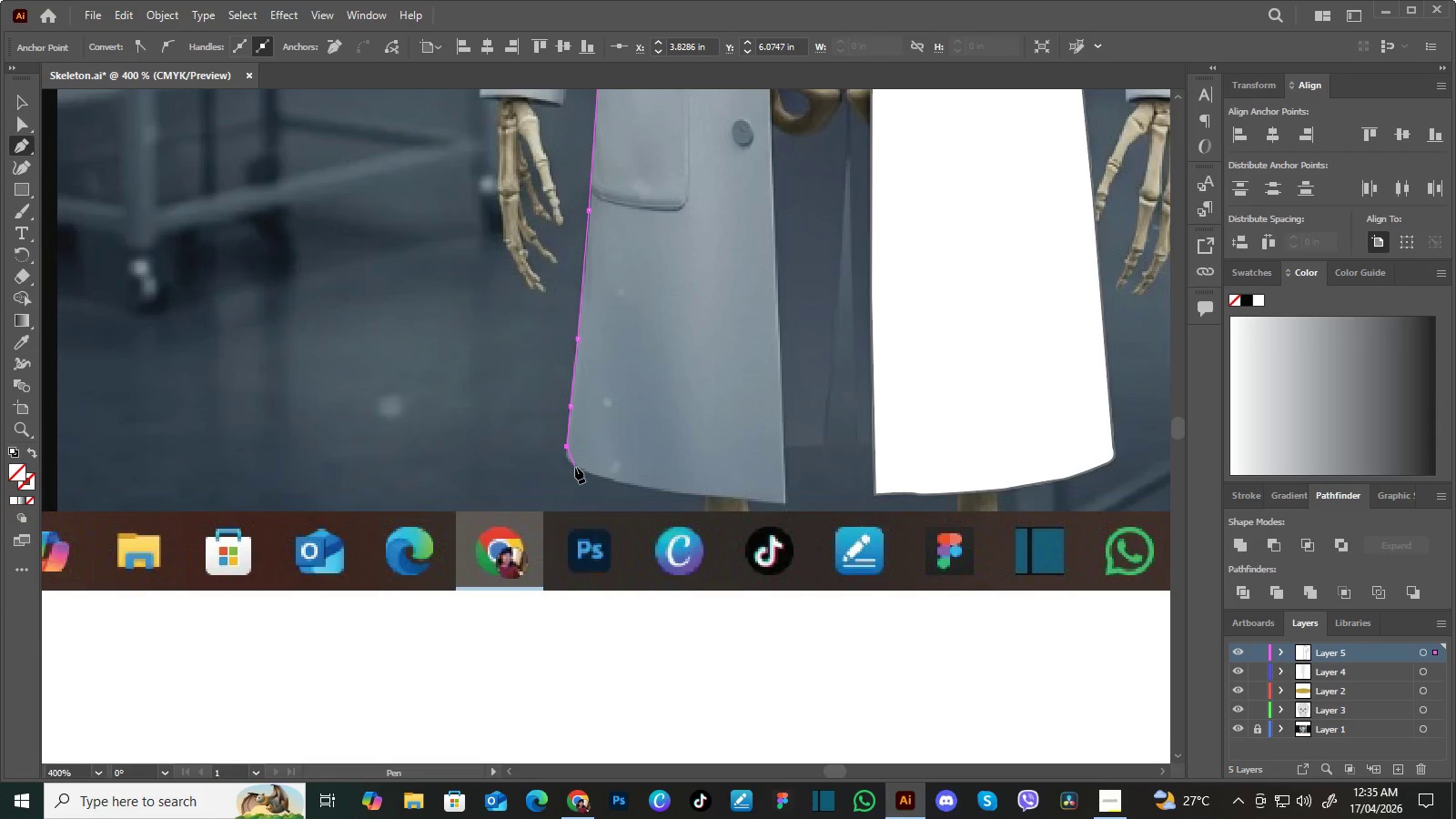 
left_click_drag(start_coordinate=[575, 467], to_coordinate=[588, 475])
 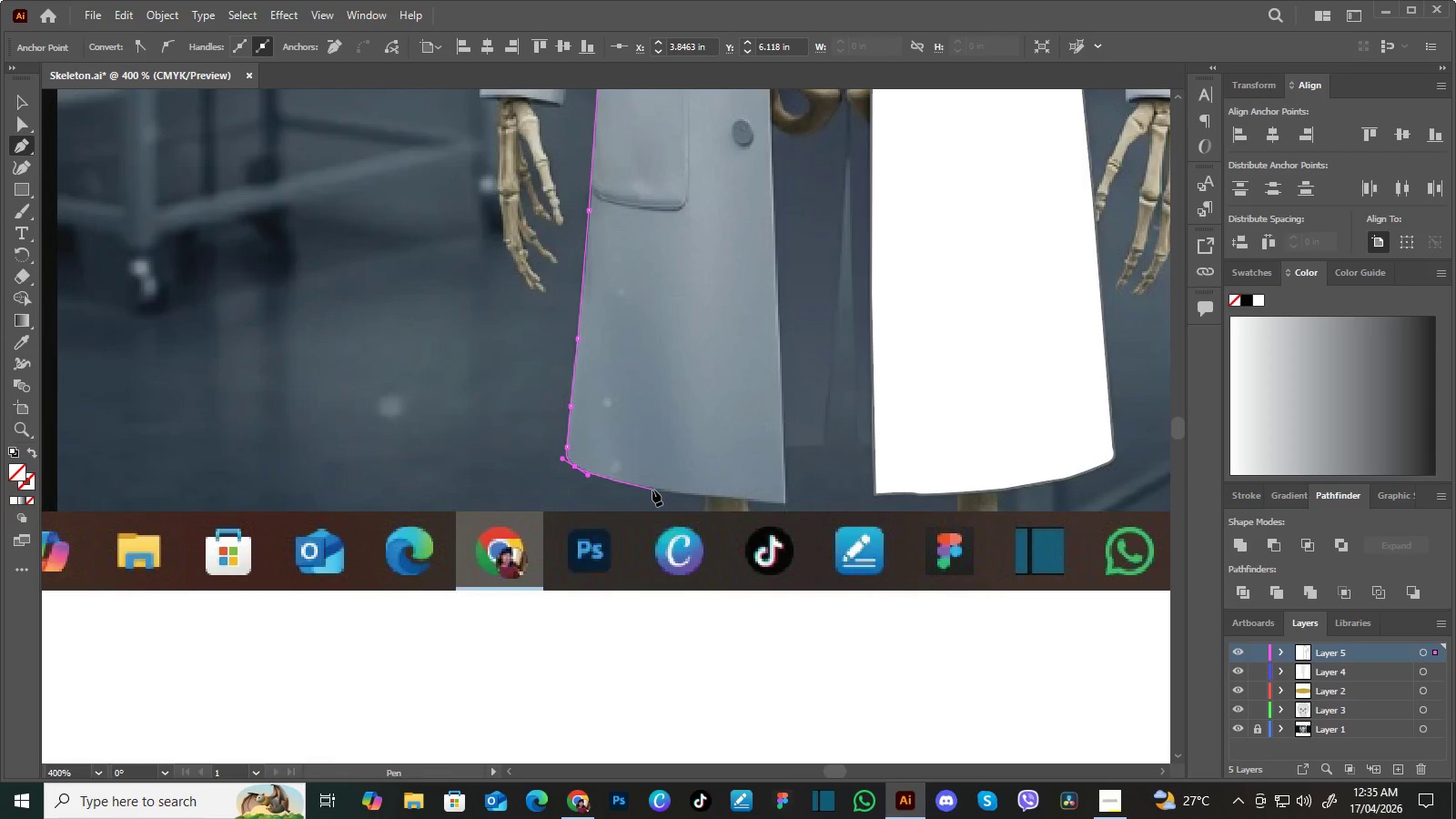 
left_click([652, 490])
 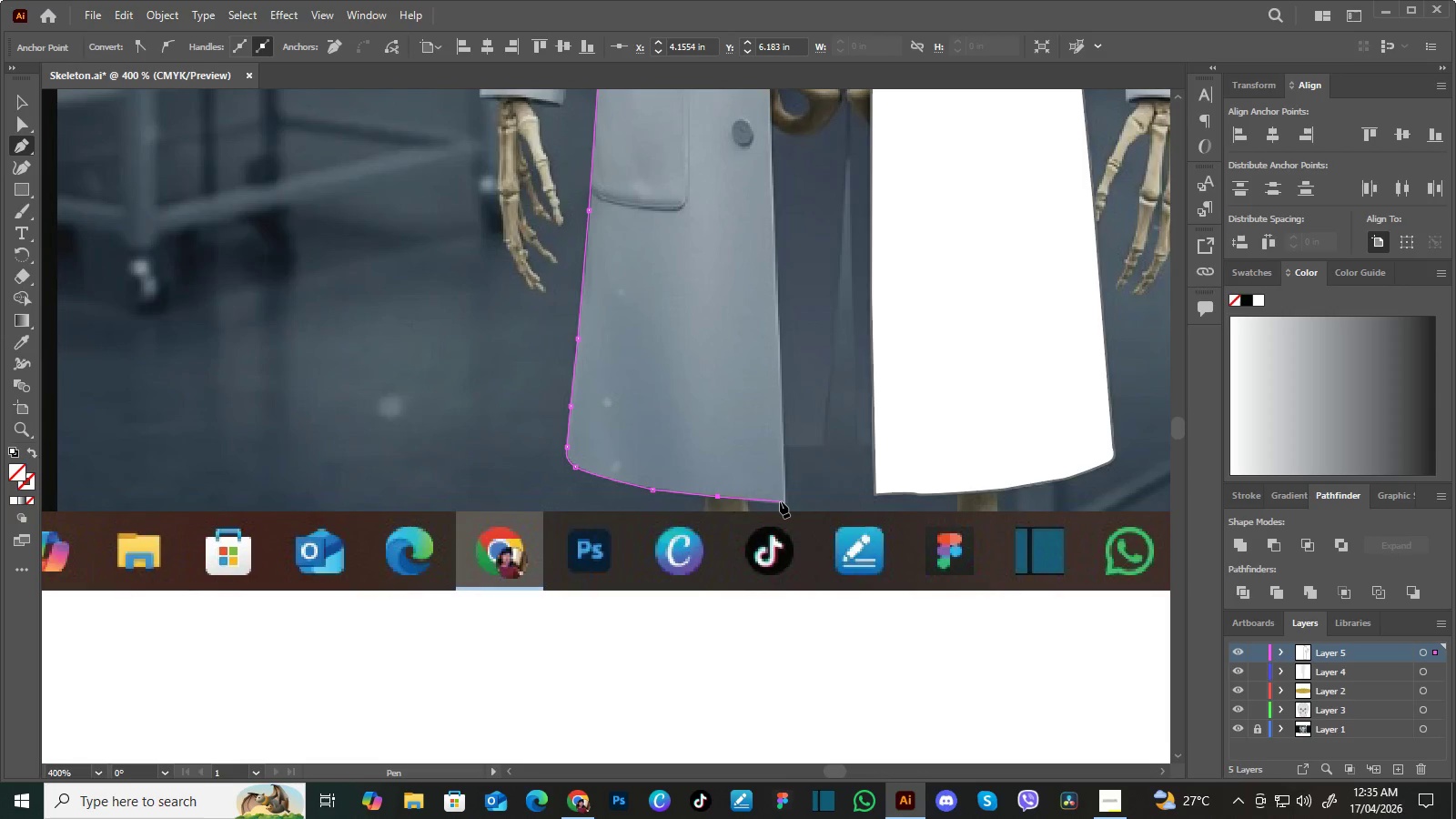 
left_click([784, 501])
 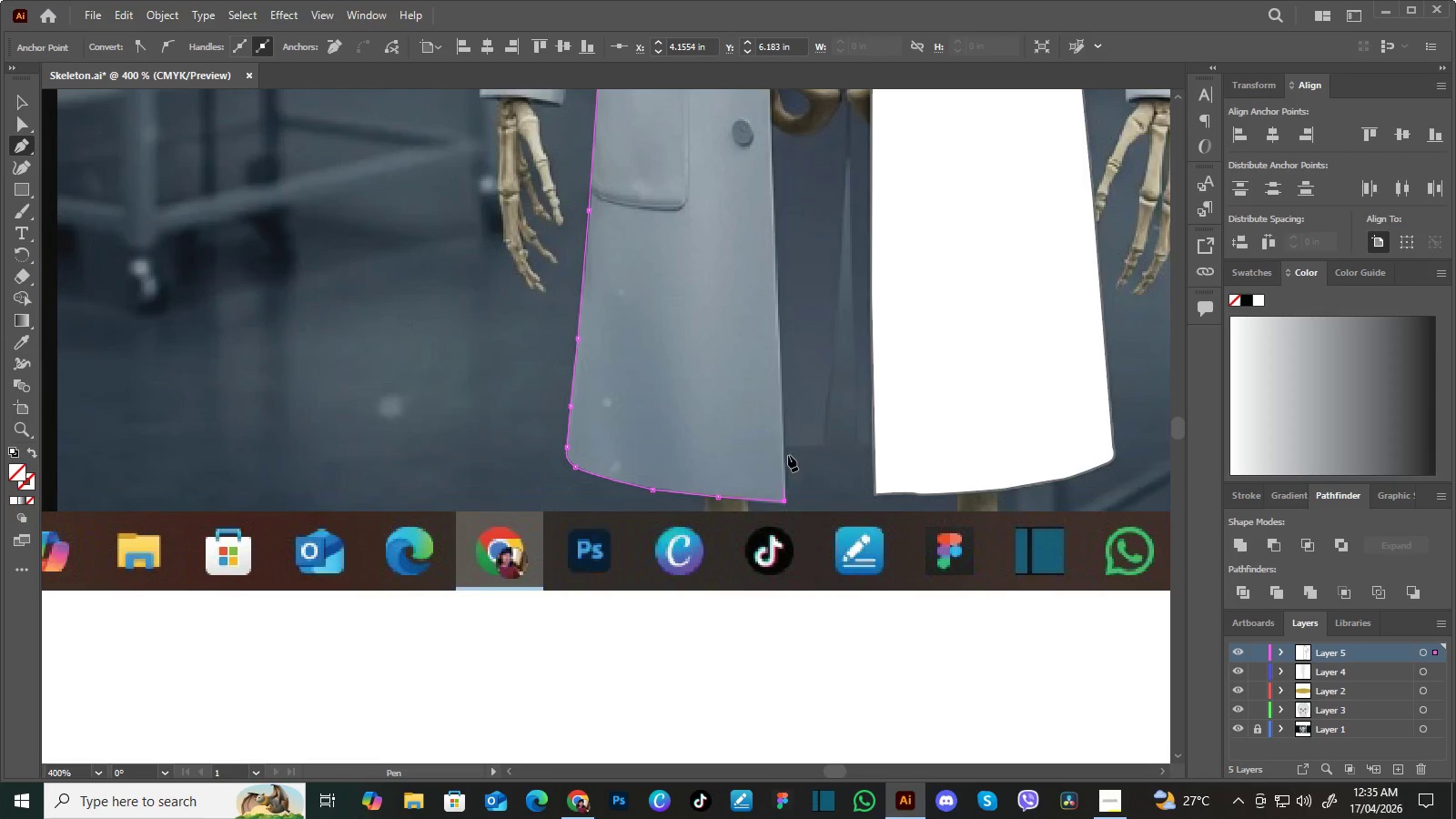 
hold_key(key=Space, duration=0.75)
 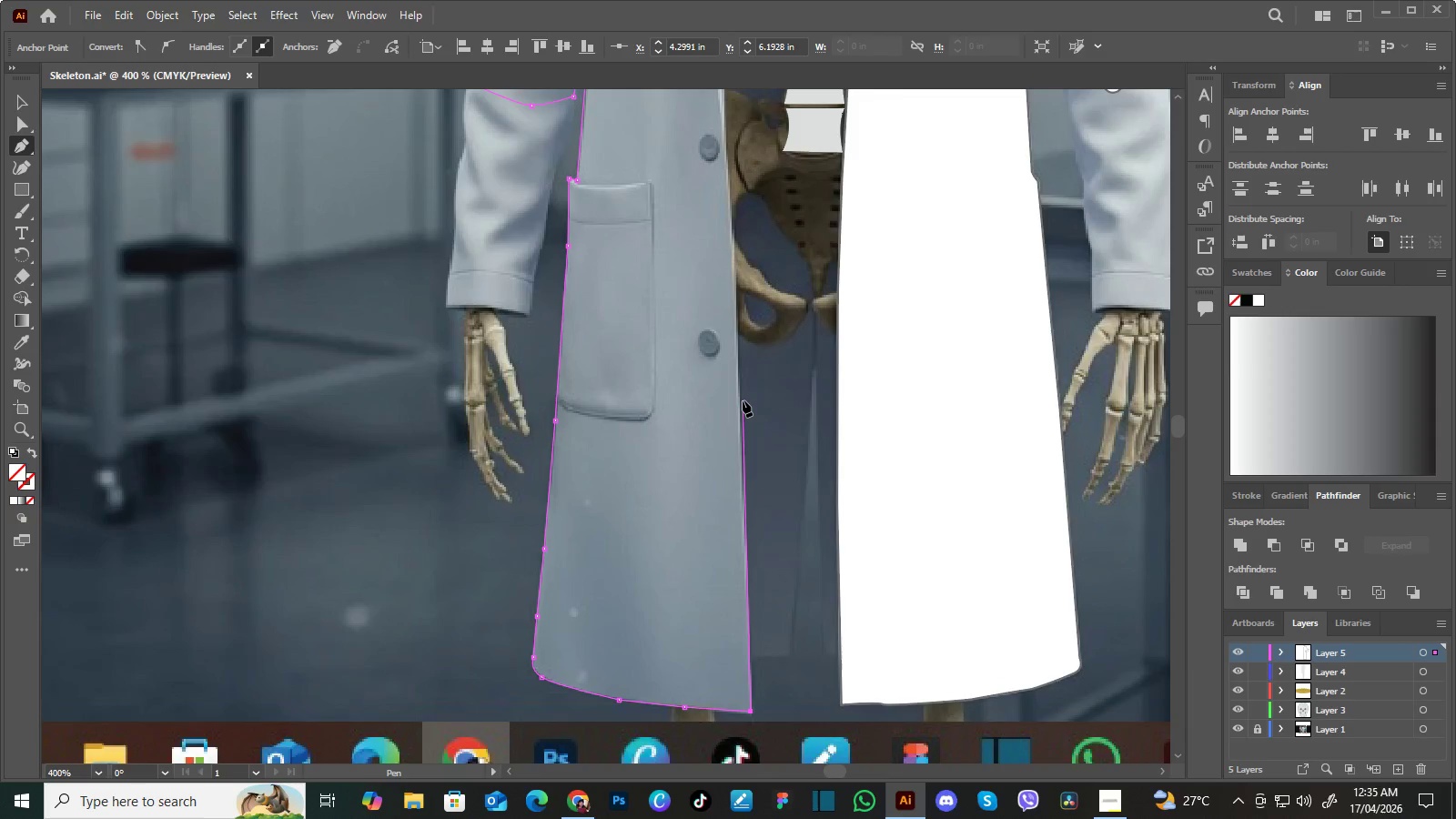 
left_click_drag(start_coordinate=[788, 379], to_coordinate=[754, 589])
 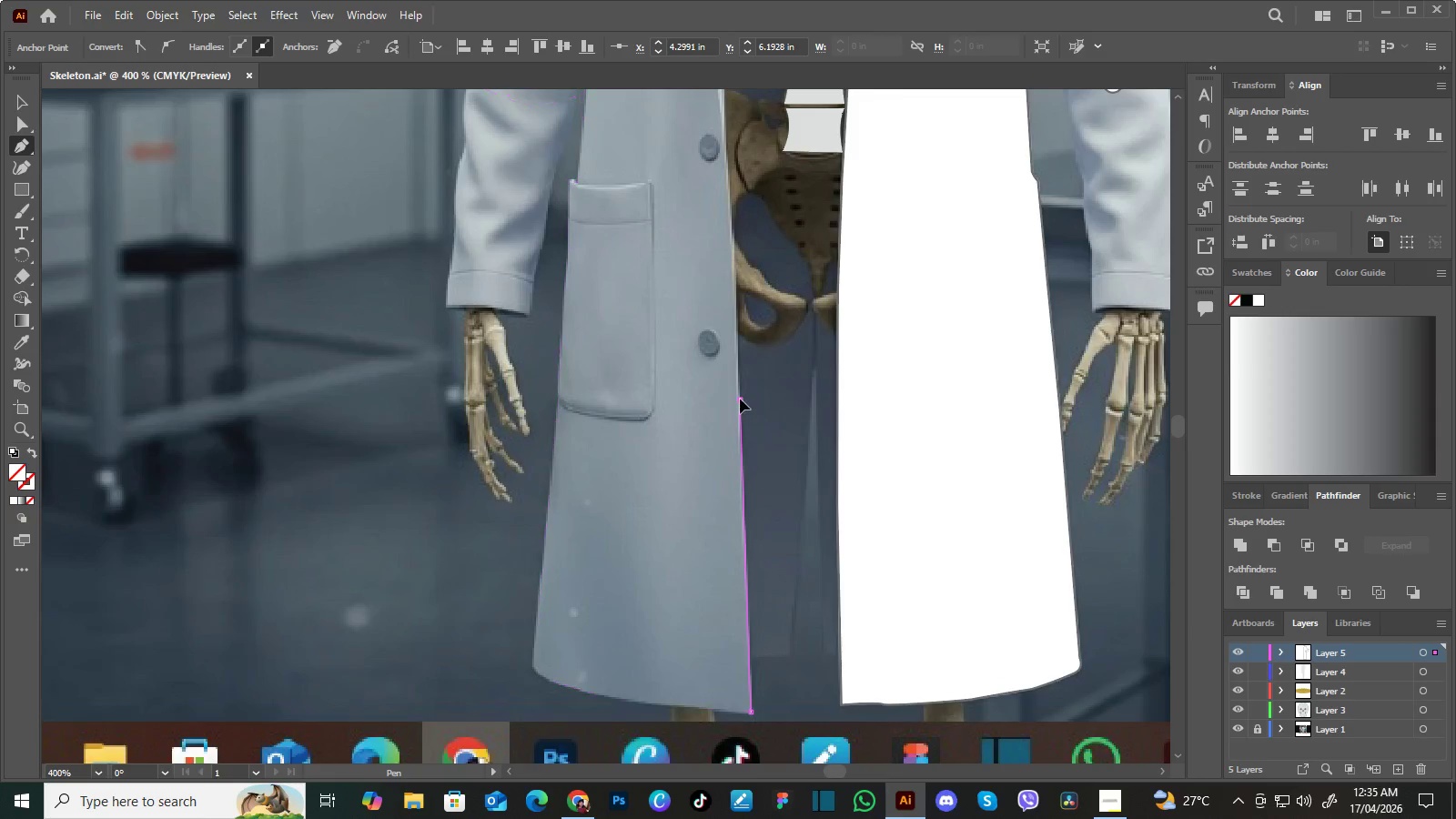 
hold_key(key=Space, duration=0.66)
 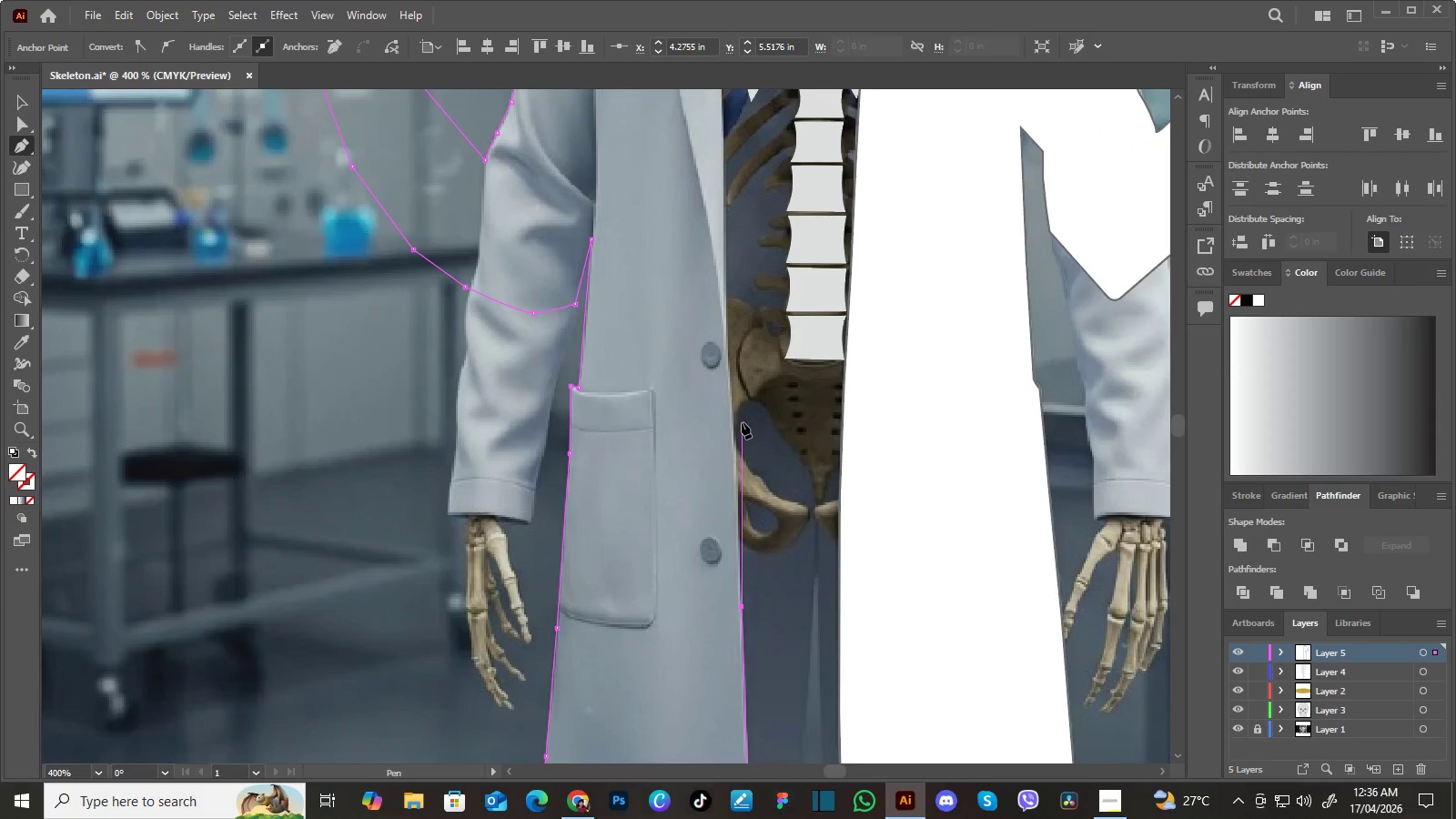 
left_click_drag(start_coordinate=[738, 359], to_coordinate=[740, 567])
 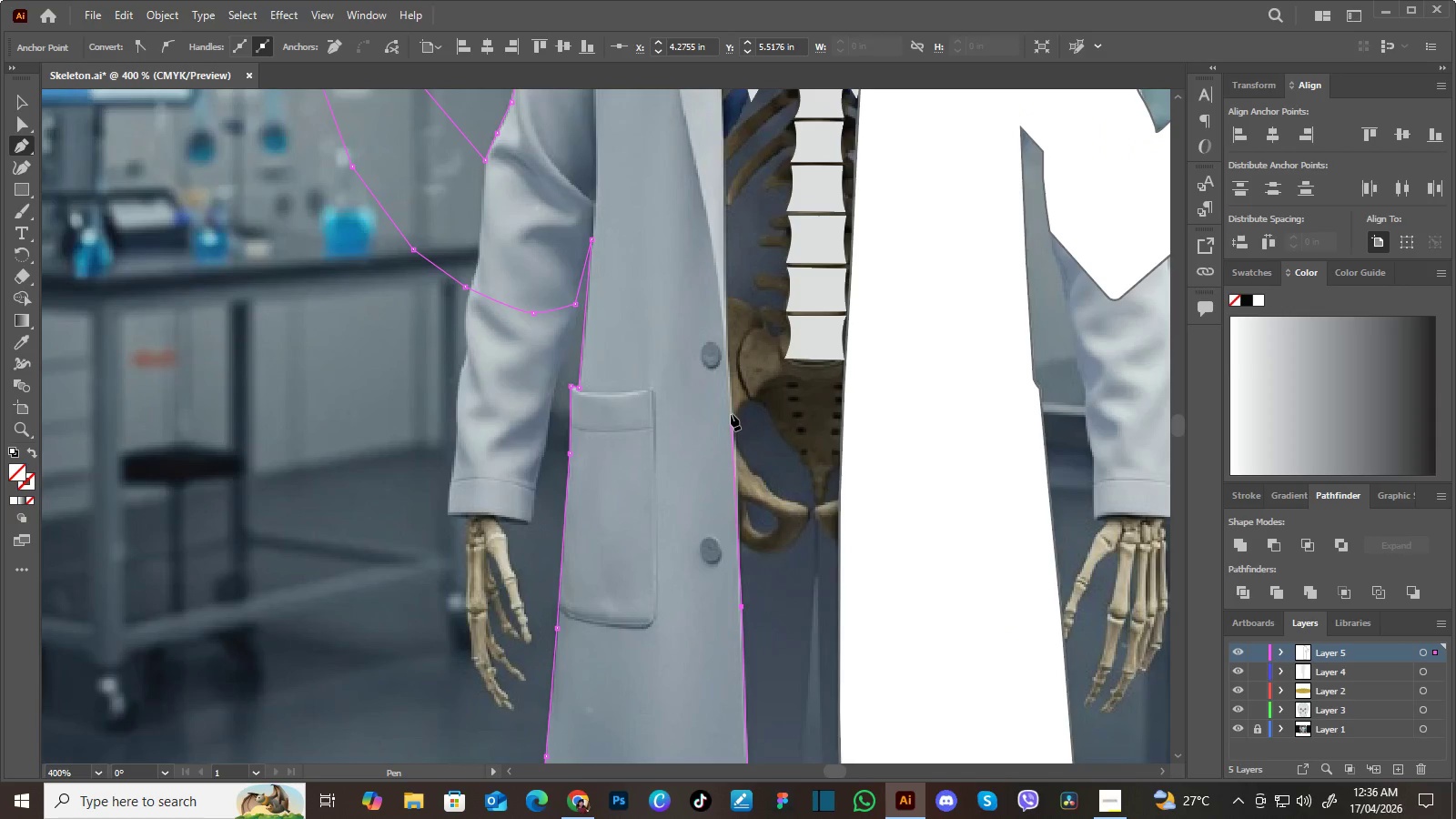 
left_click([731, 414])
 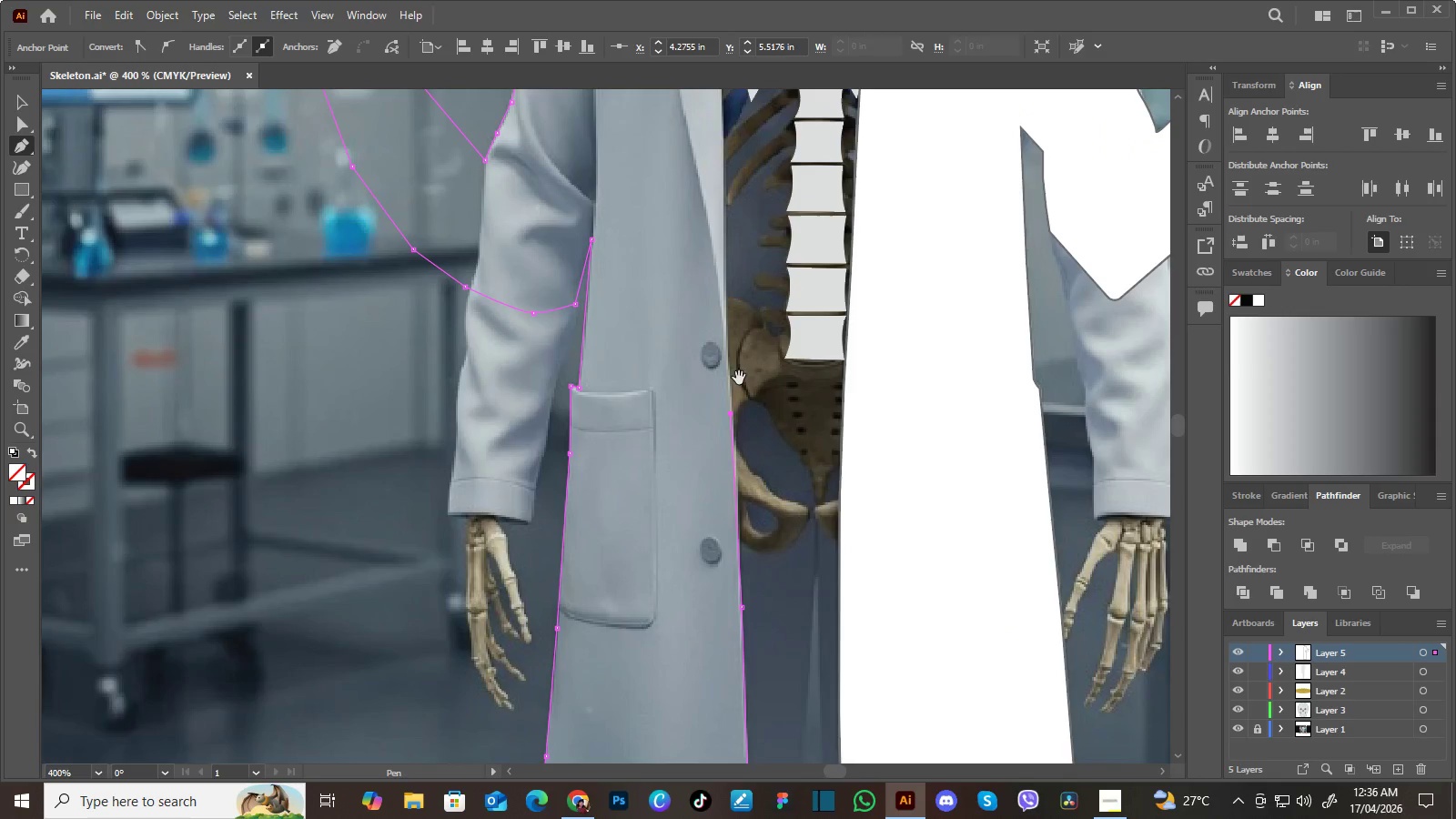 
hold_key(key=Space, duration=0.69)
 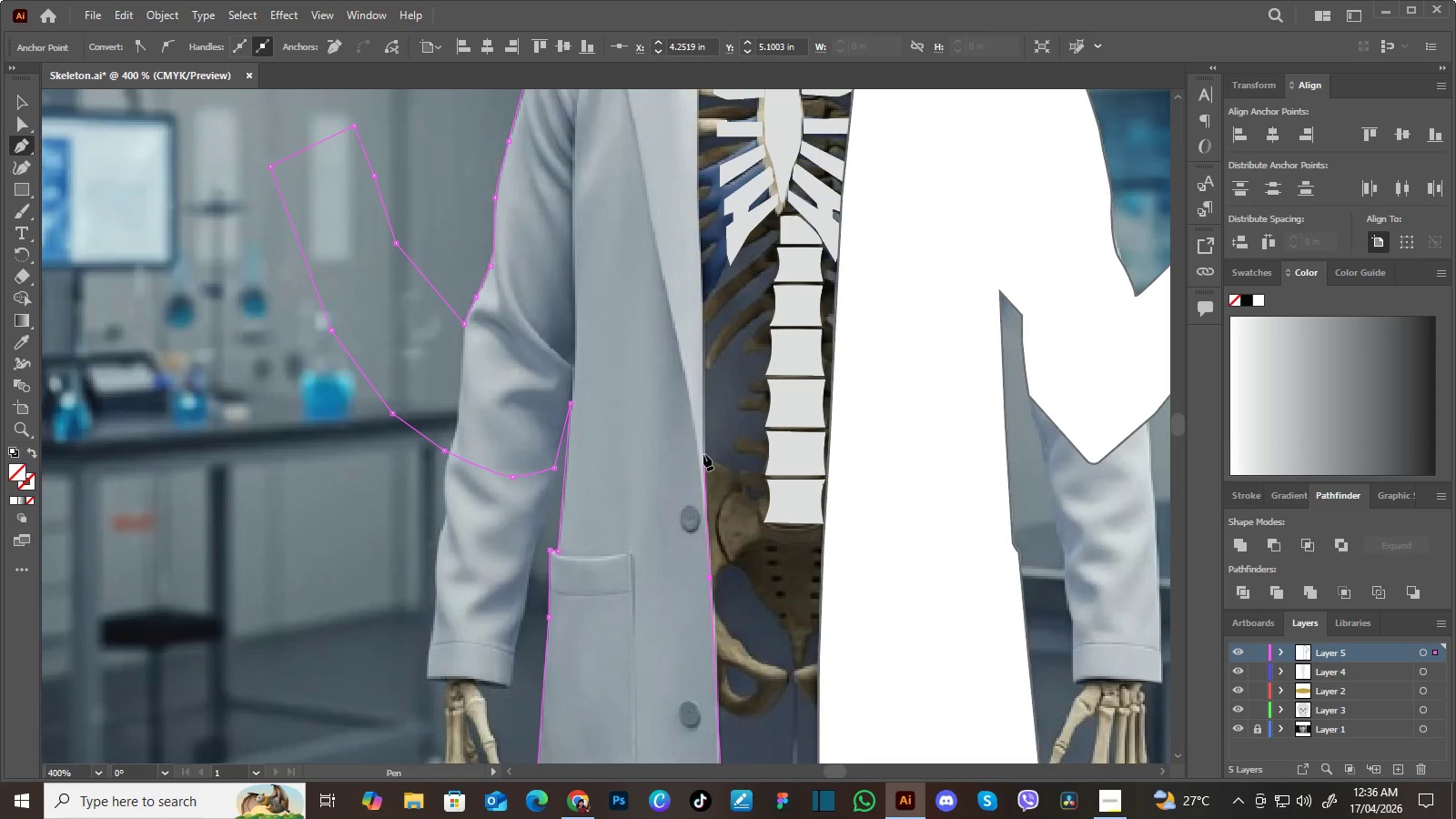 
left_click_drag(start_coordinate=[743, 363], to_coordinate=[723, 527])
 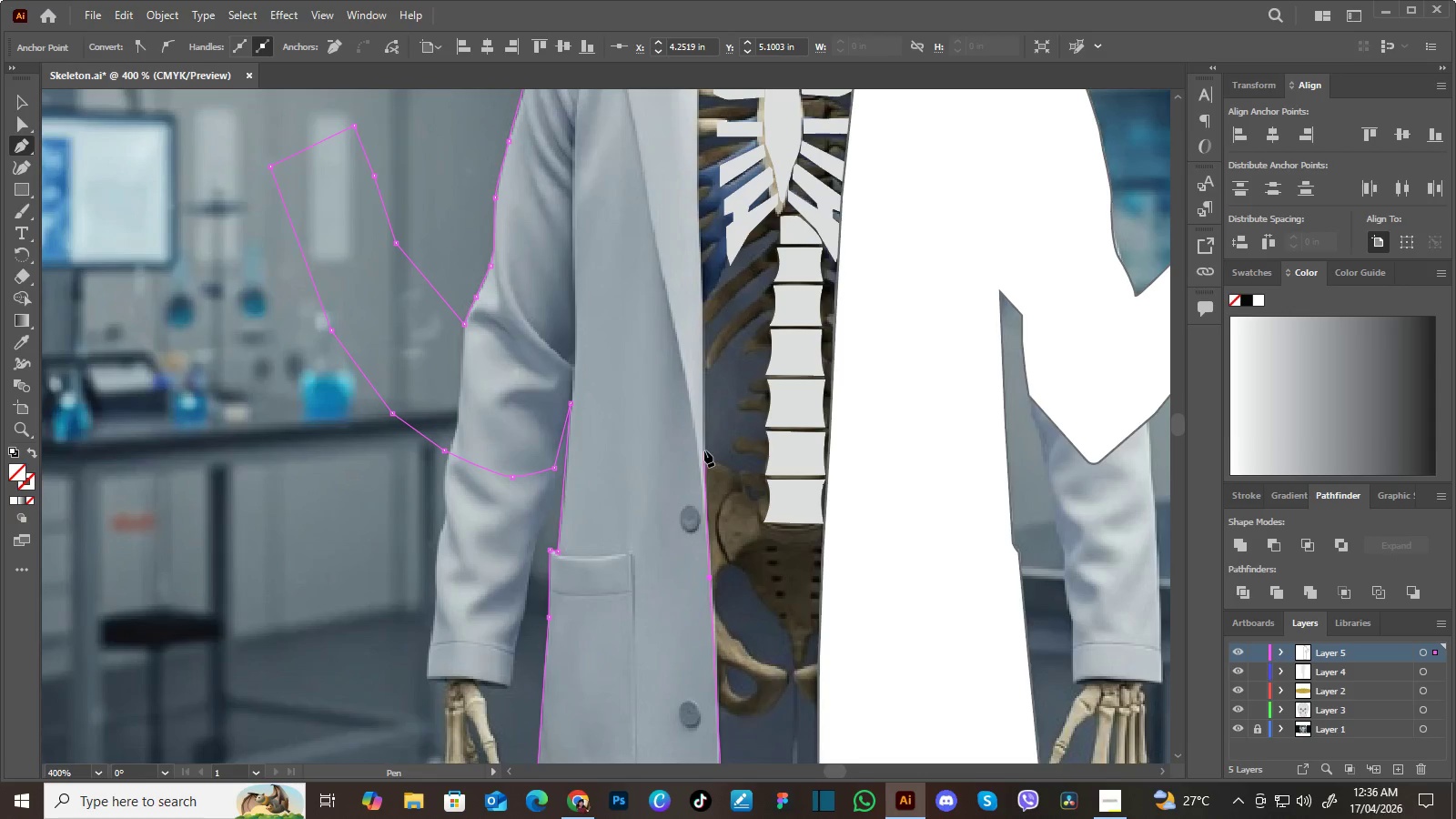 
left_click([704, 449])
 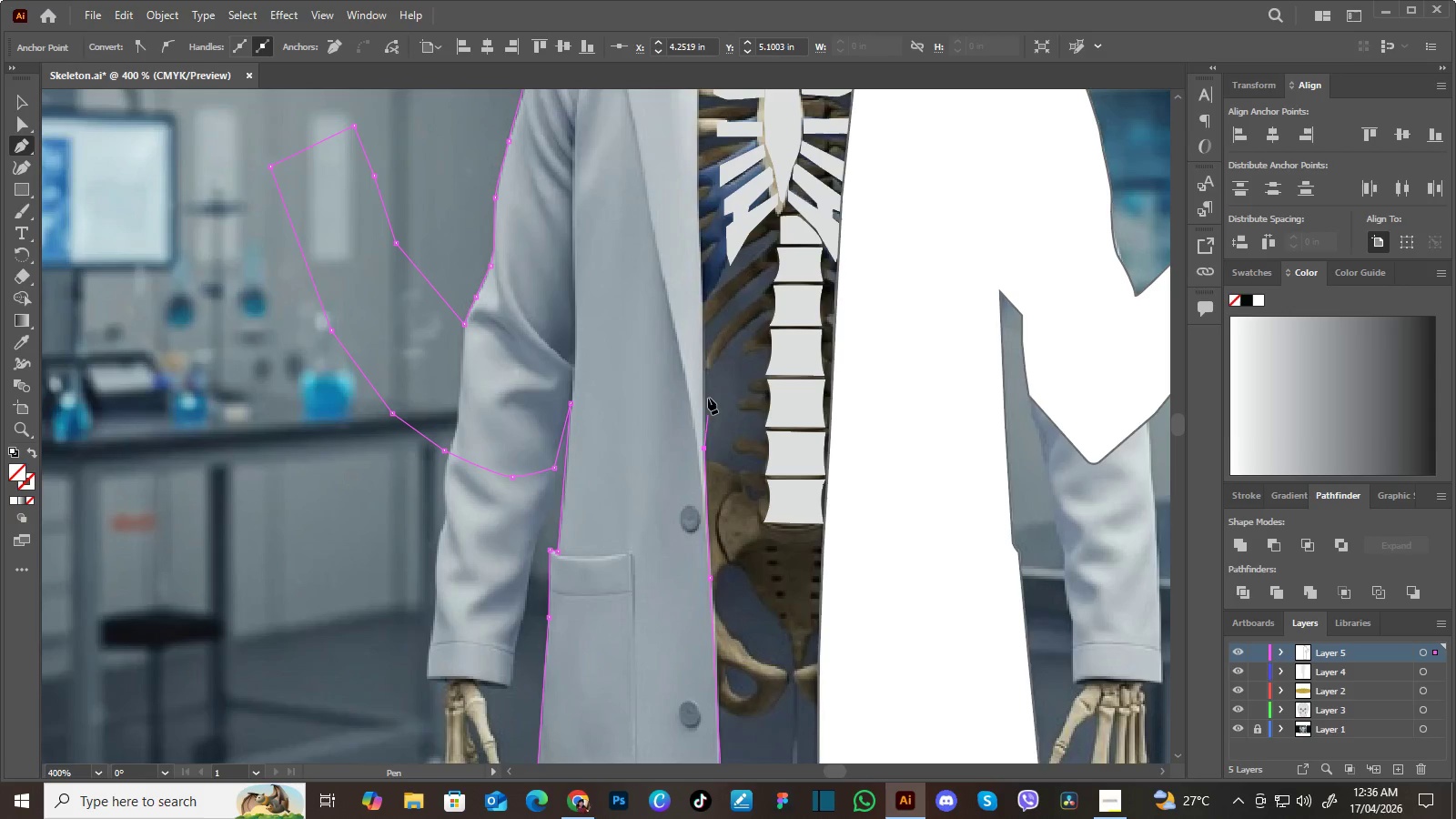 
hold_key(key=Space, duration=0.64)
 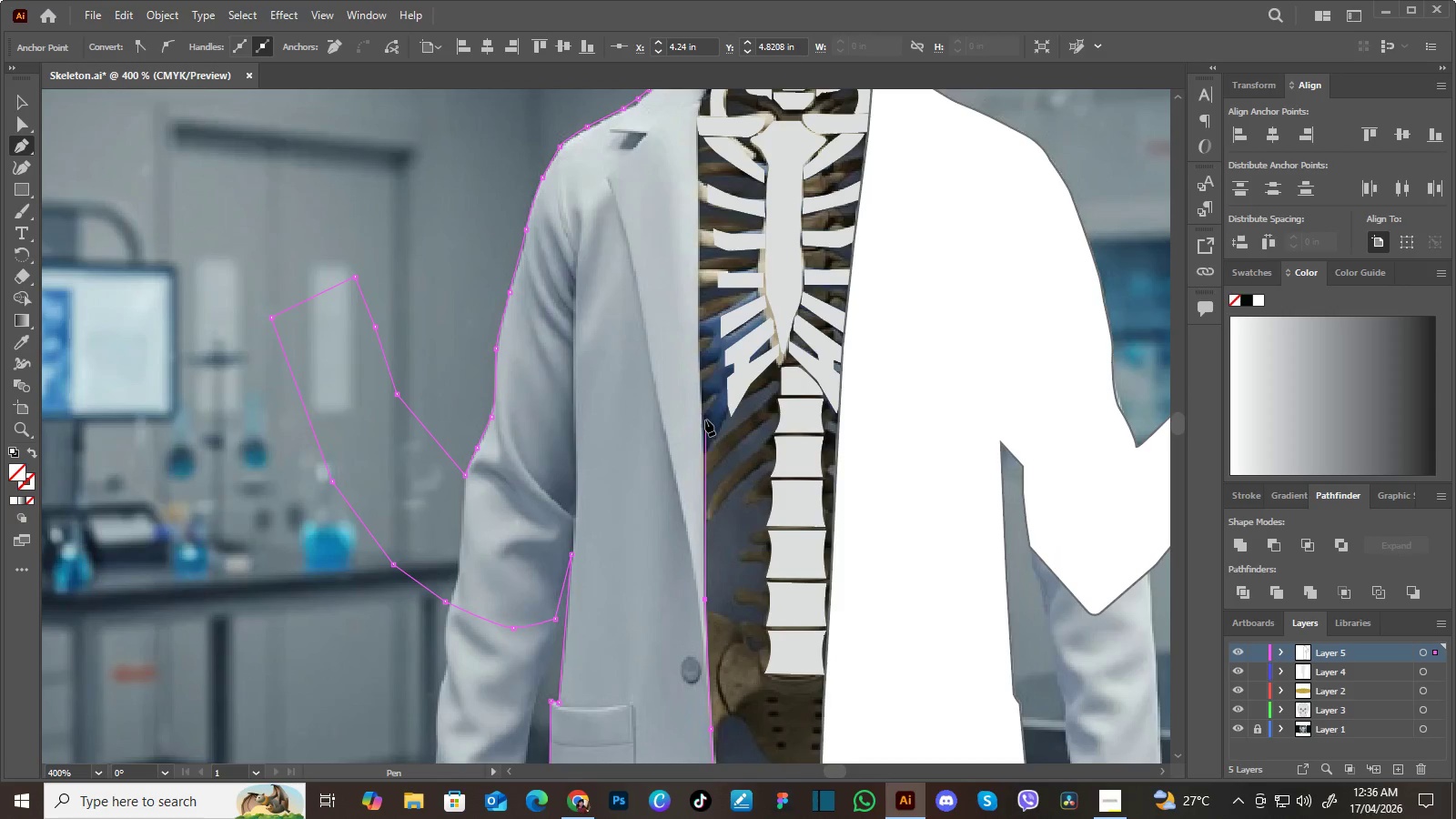 
left_click_drag(start_coordinate=[715, 371], to_coordinate=[716, 522])
 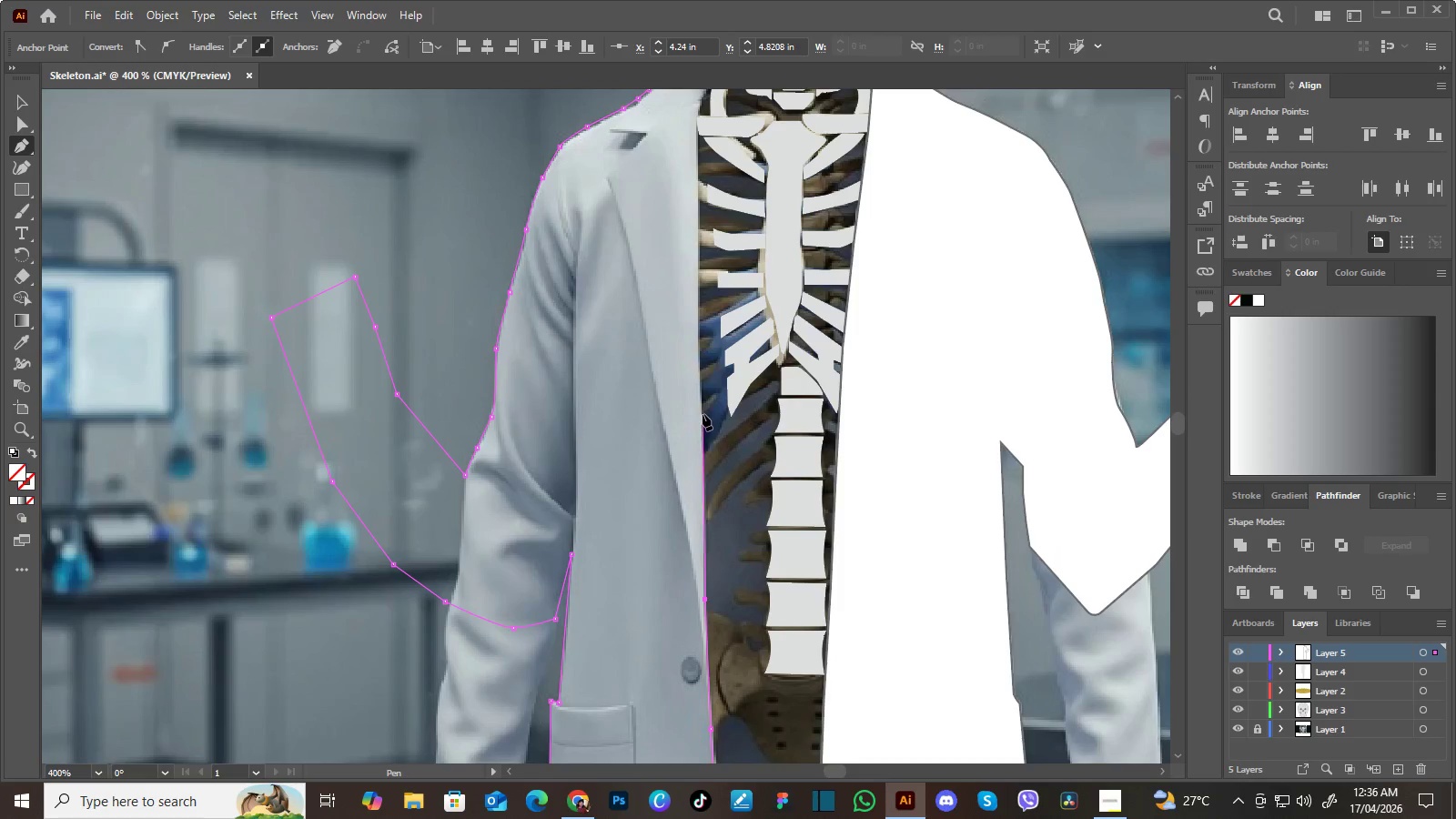 
left_click([703, 414])
 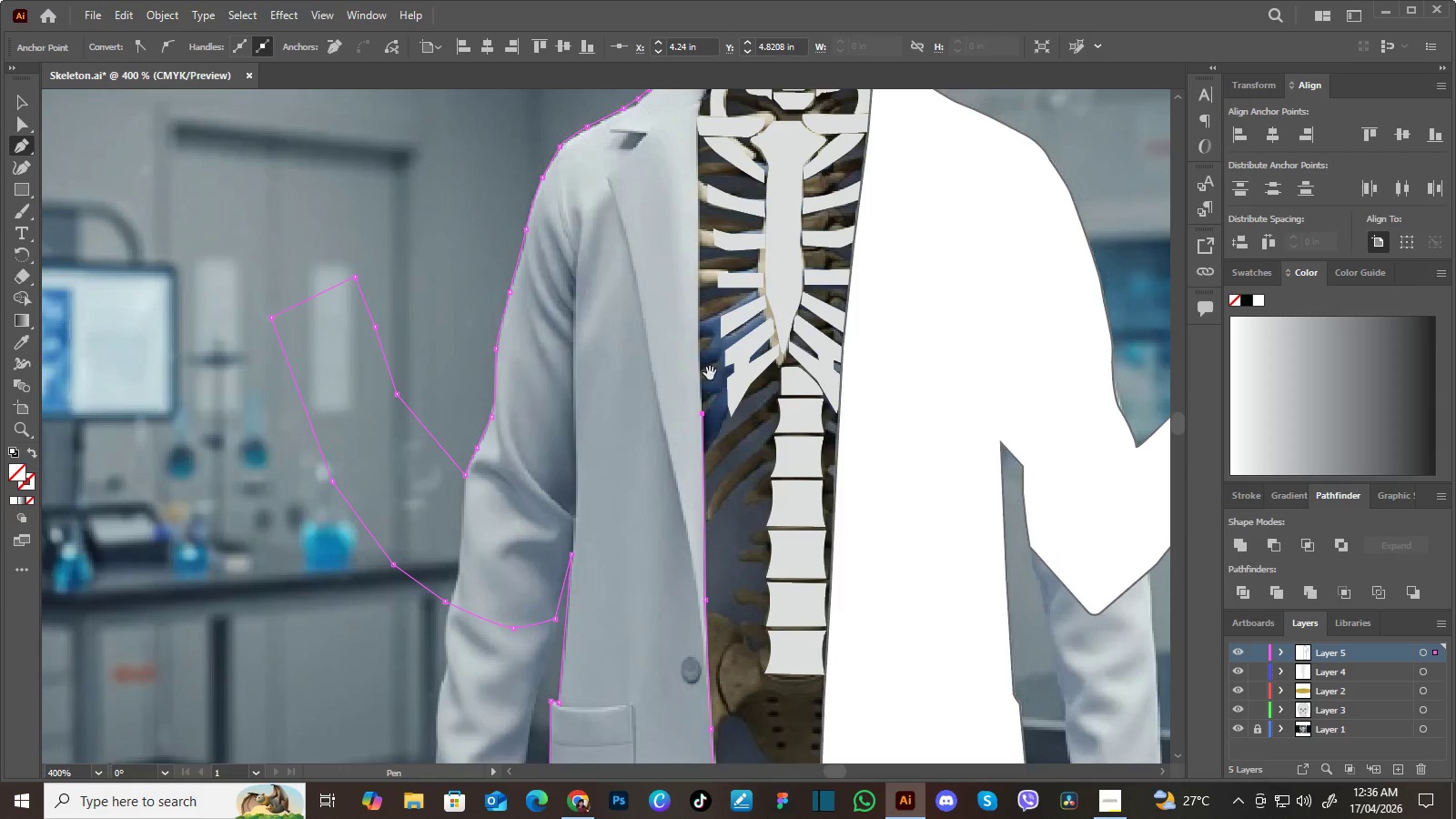 
hold_key(key=Space, duration=0.58)
 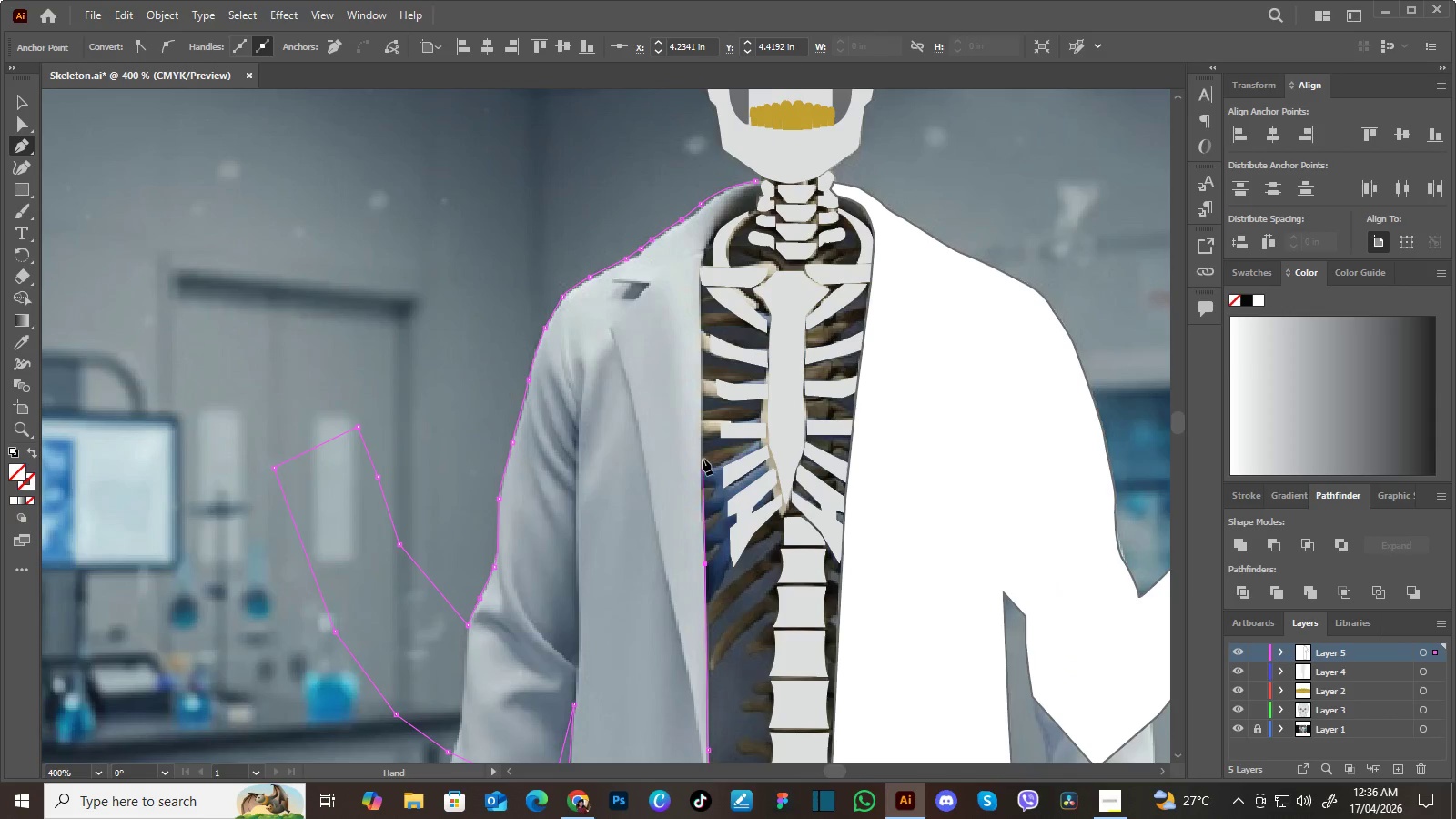 
left_click_drag(start_coordinate=[715, 363], to_coordinate=[718, 513])
 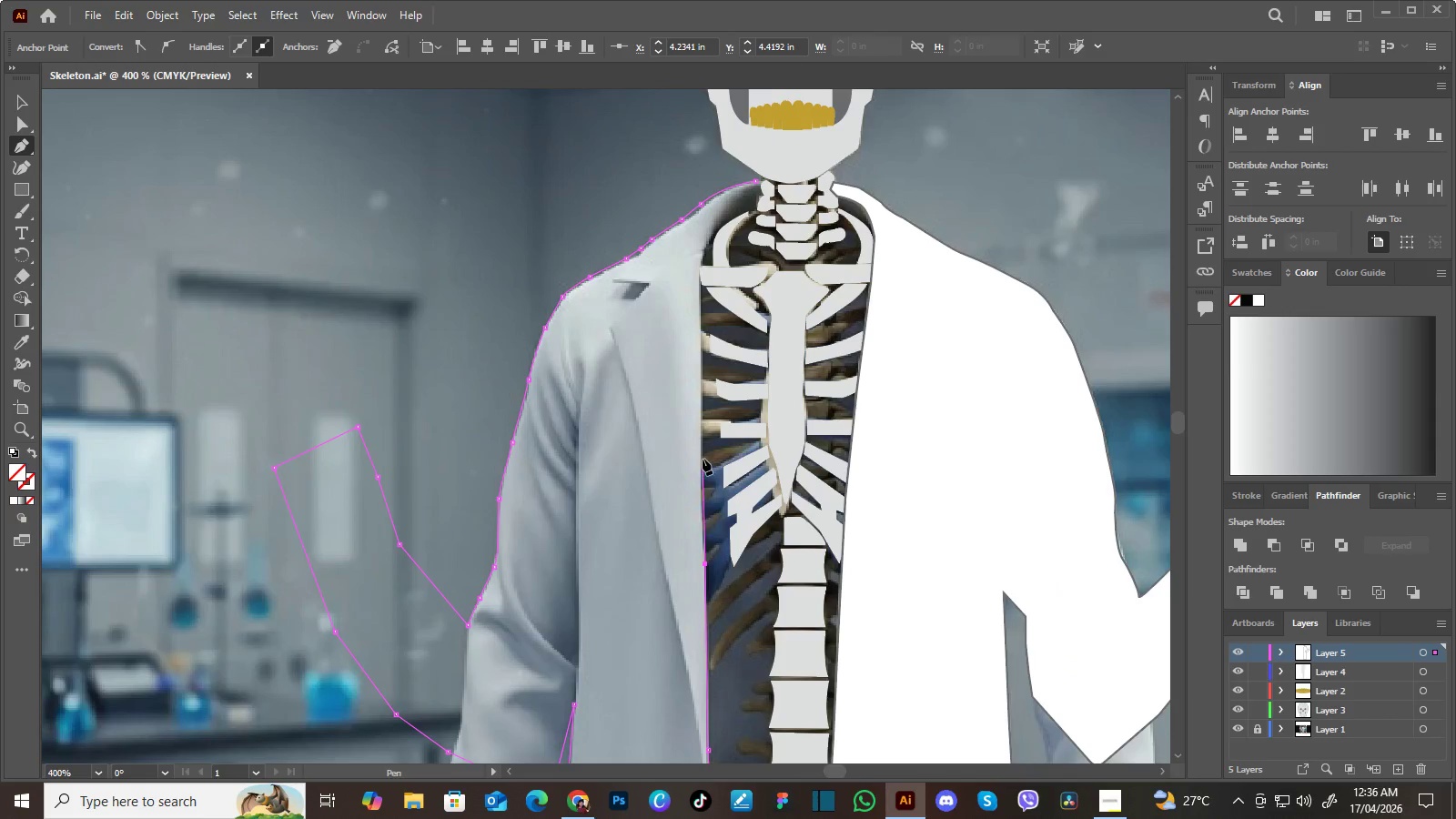 
left_click([703, 459])
 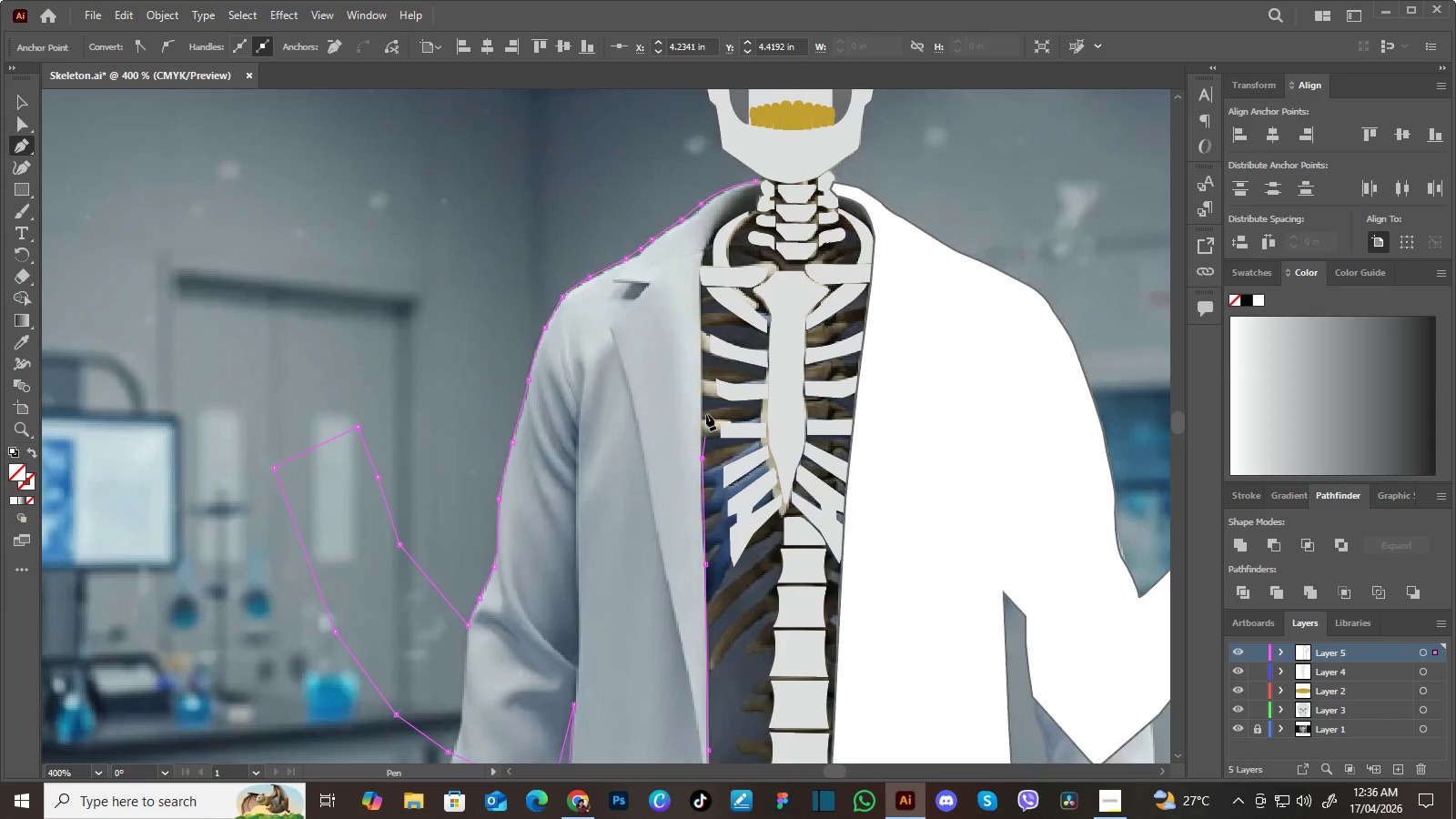 
hold_key(key=Space, duration=0.58)
 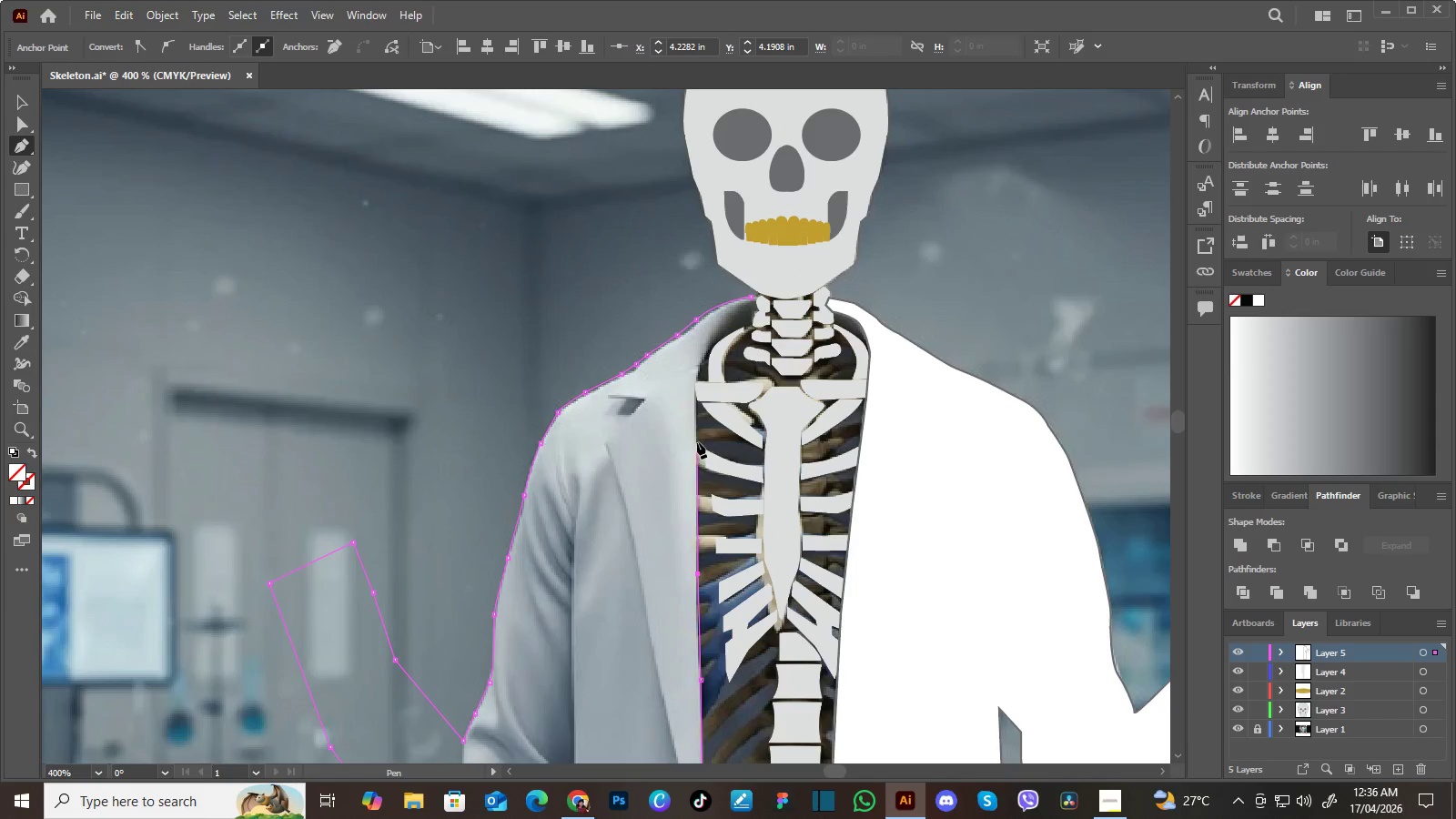 
left_click_drag(start_coordinate=[711, 384], to_coordinate=[705, 500])
 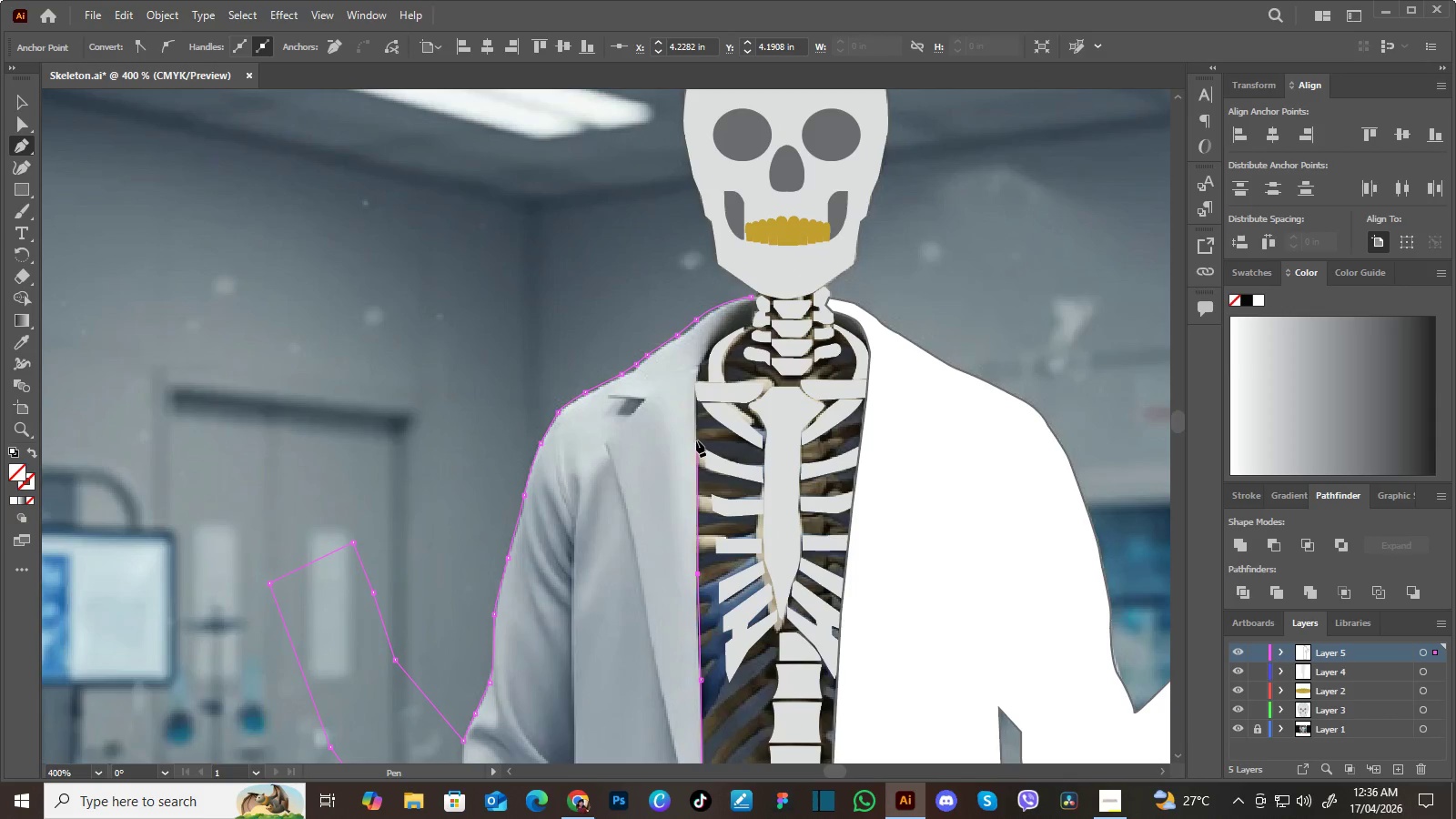 
left_click([696, 440])
 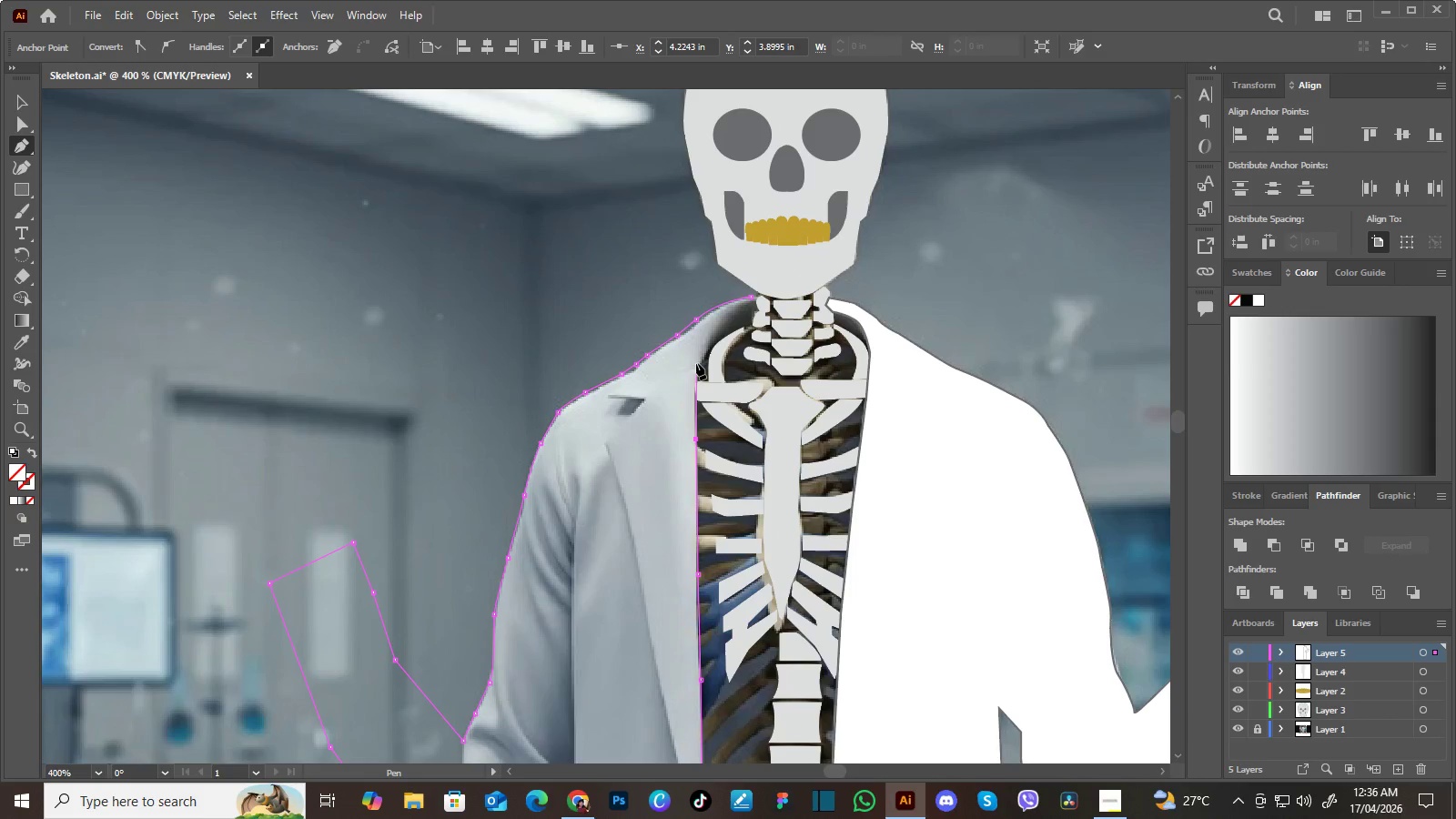 
left_click_drag(start_coordinate=[696, 363], to_coordinate=[703, 350])
 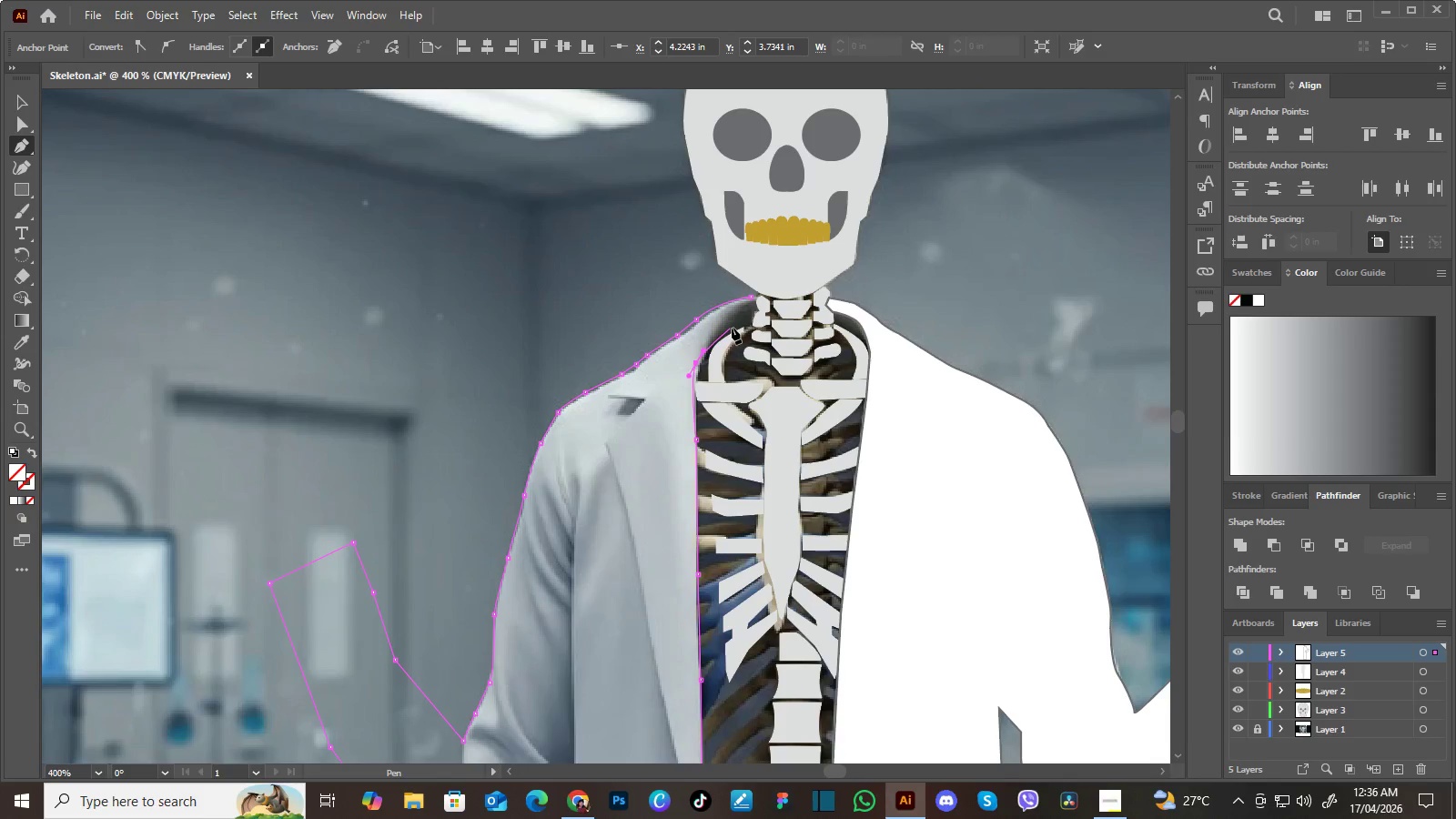 
left_click_drag(start_coordinate=[732, 328], to_coordinate=[738, 323])
 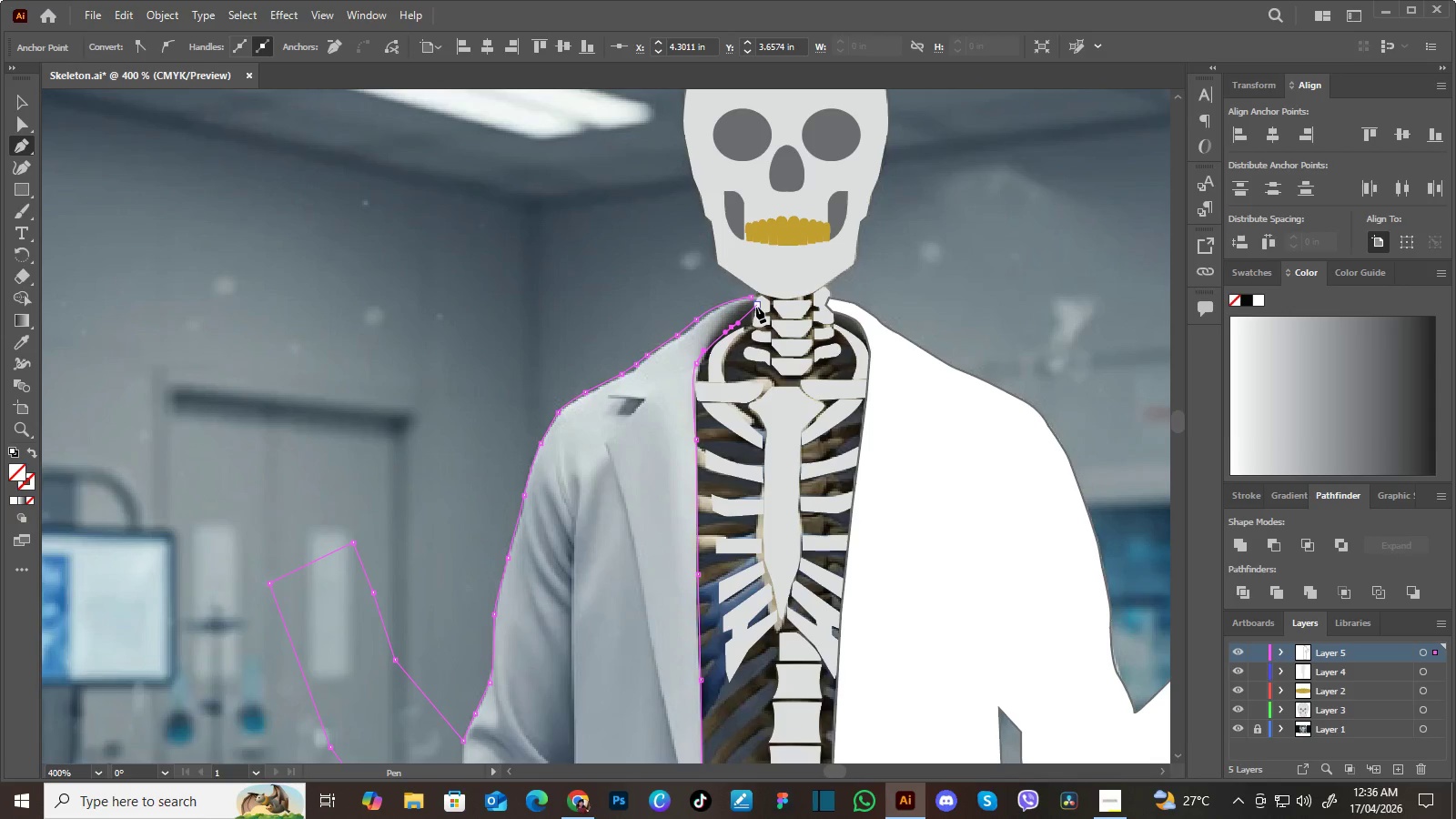 
left_click([756, 307])
 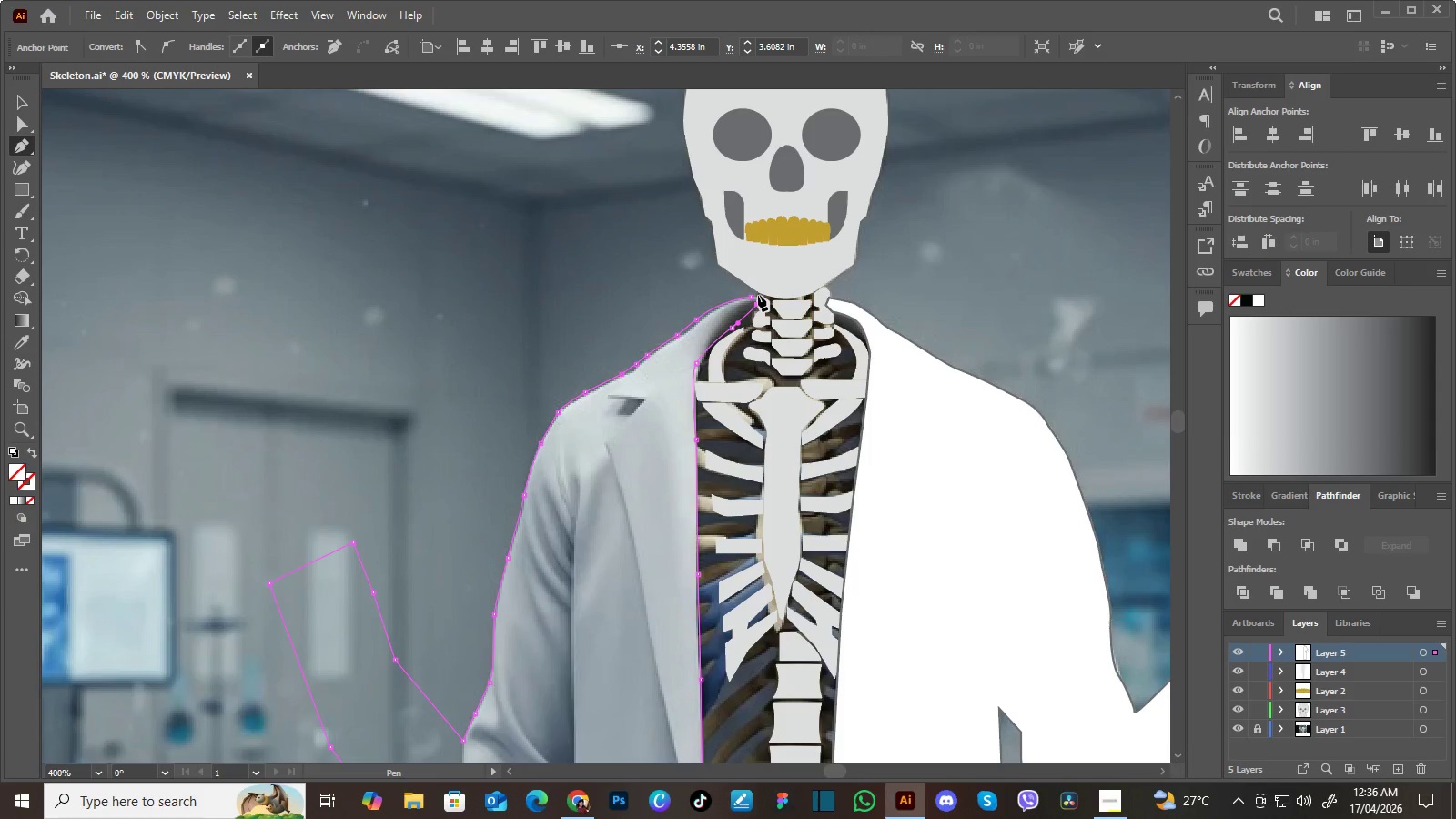 
left_click([758, 295])
 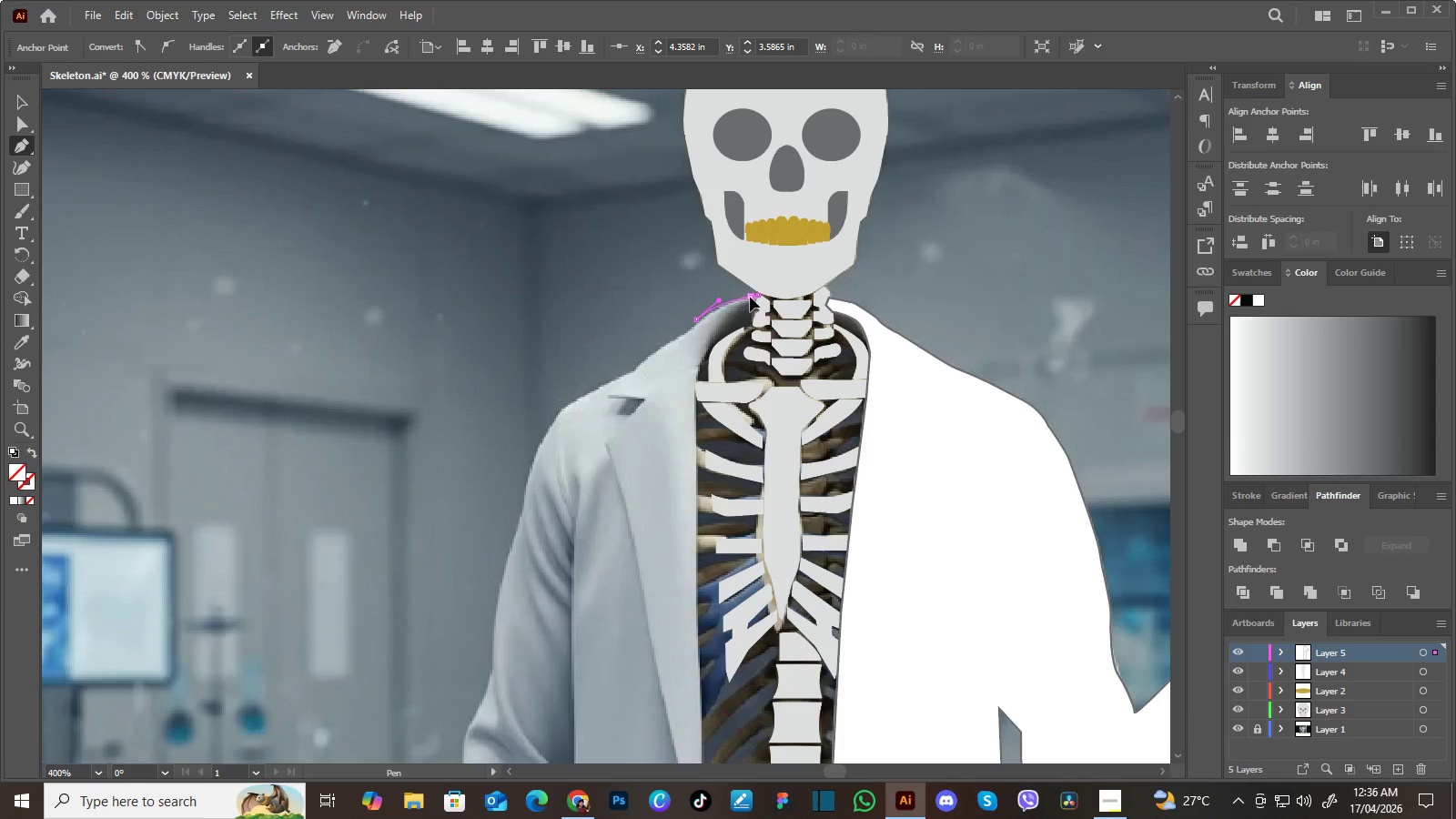 
left_click([750, 297])
 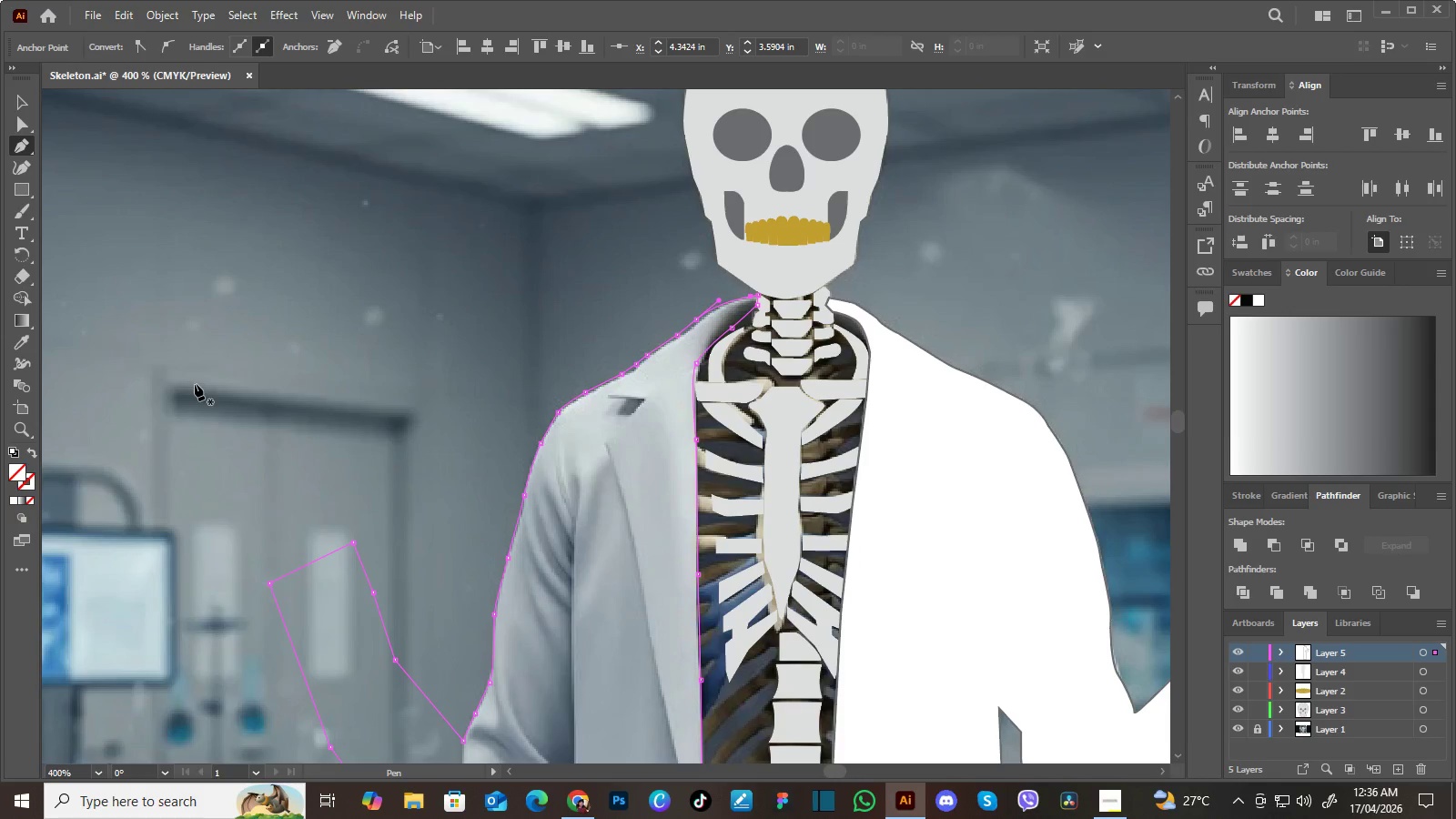 
key(I)
 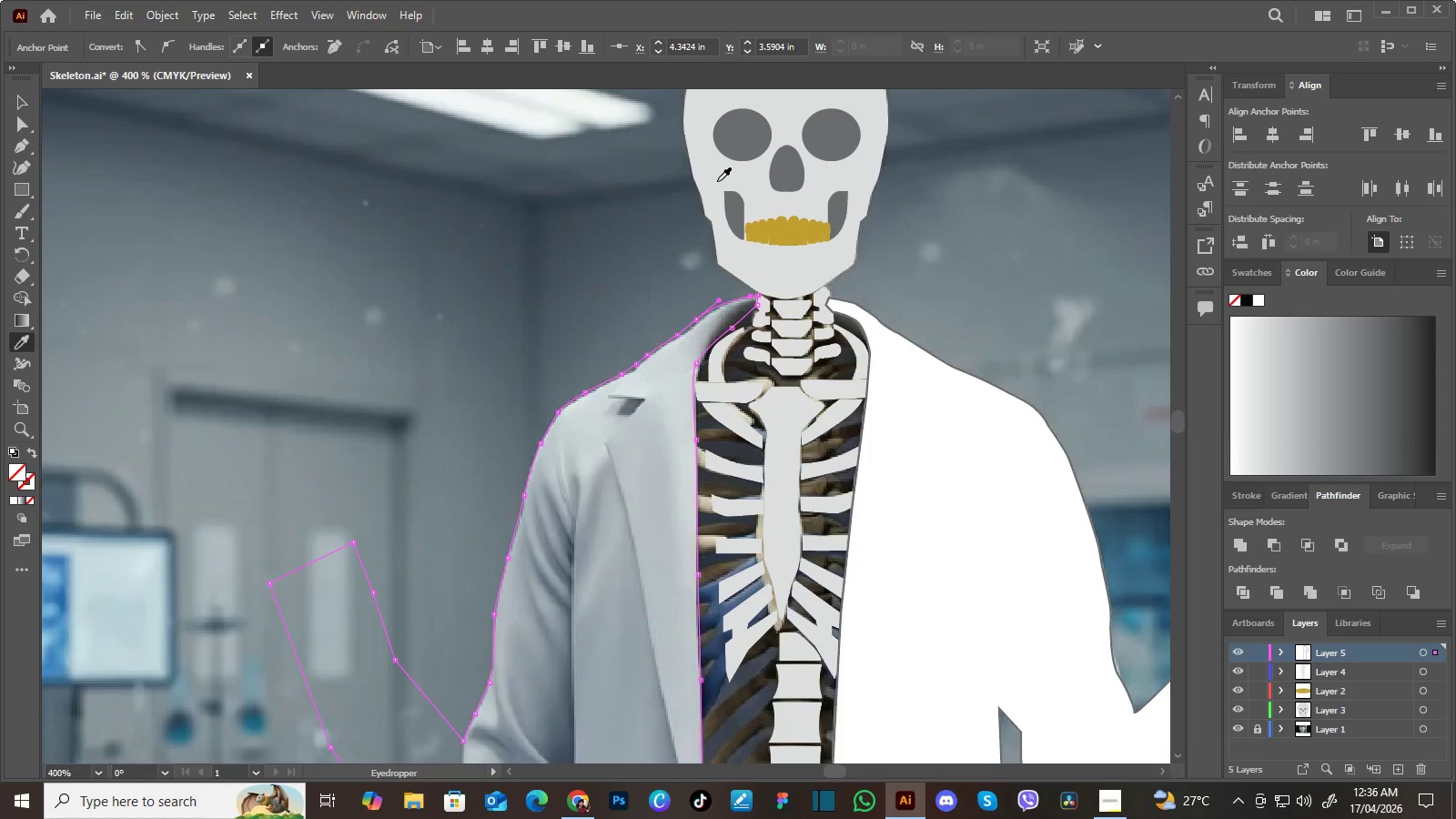 
left_click([716, 177])
 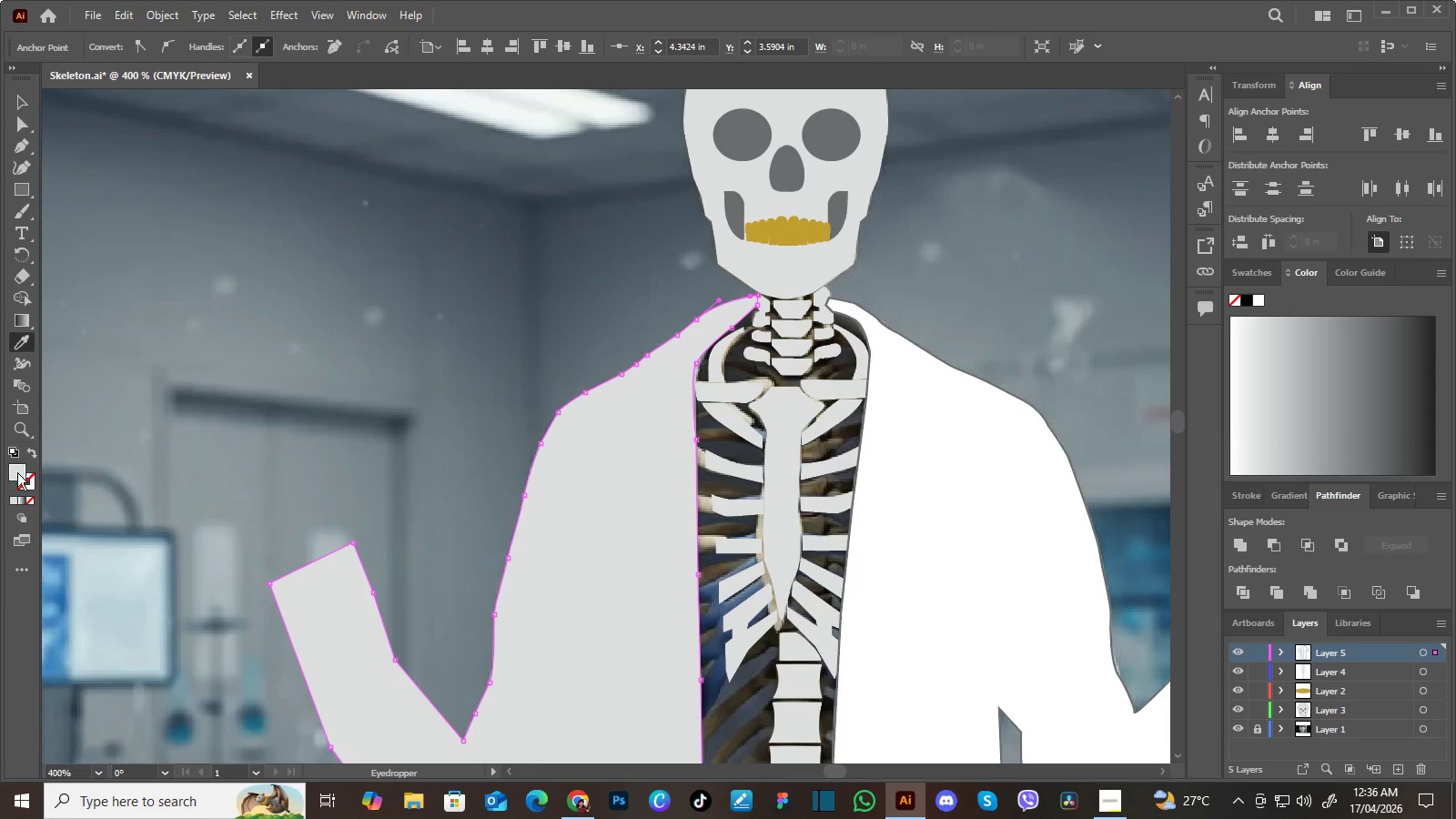 
left_click([33, 480])
 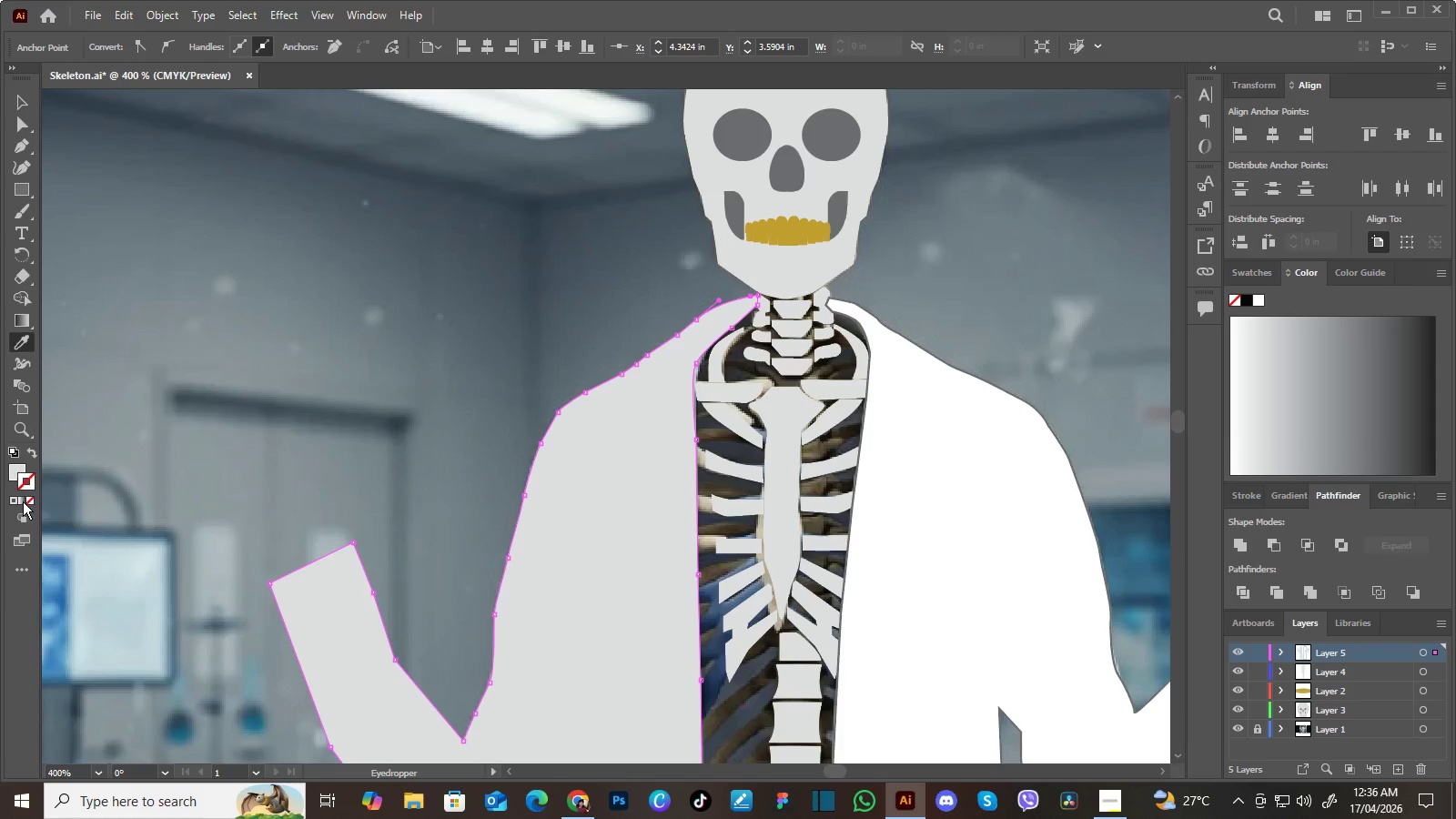 
left_click([22, 501])
 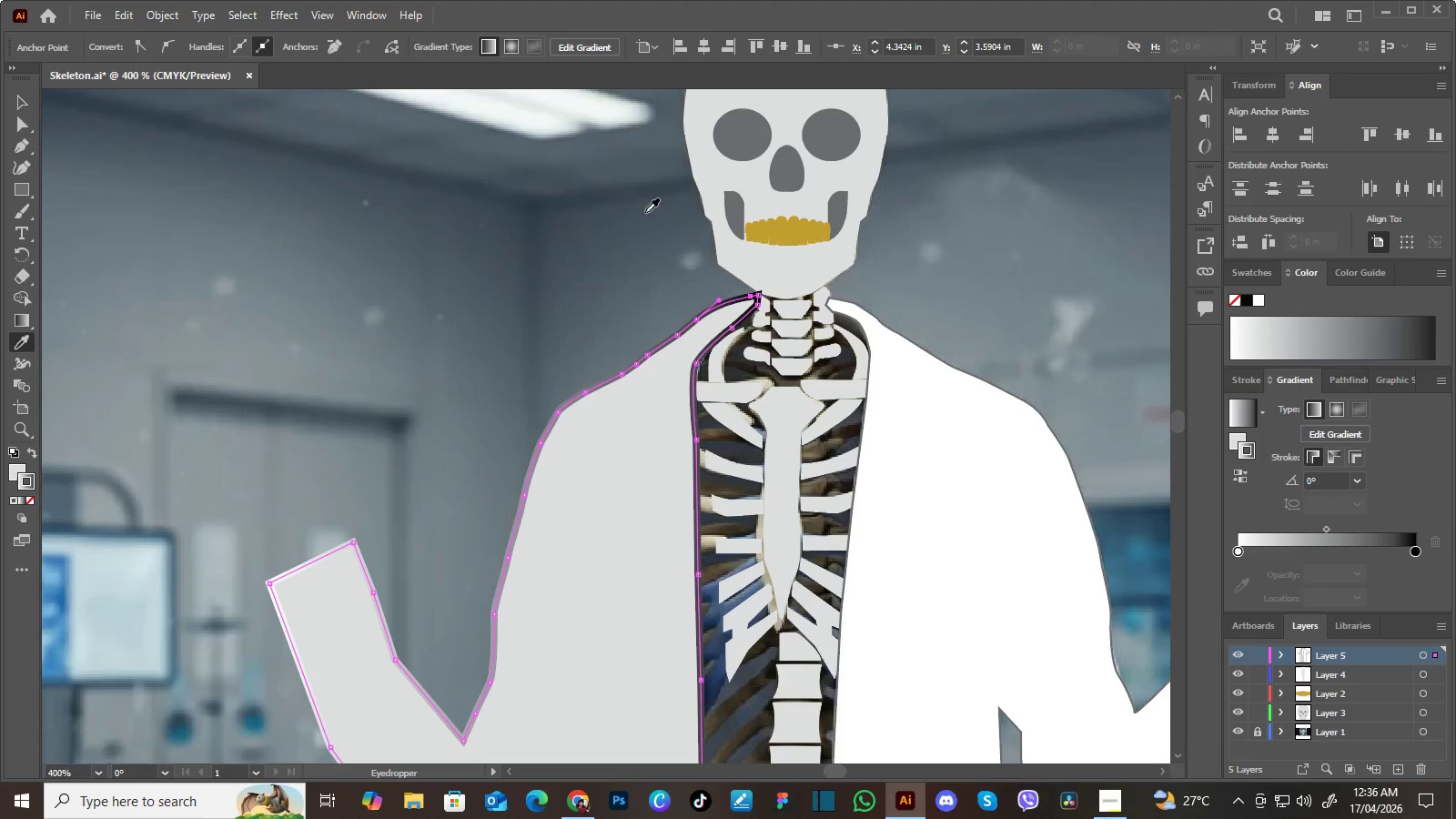 
left_click([735, 139])
 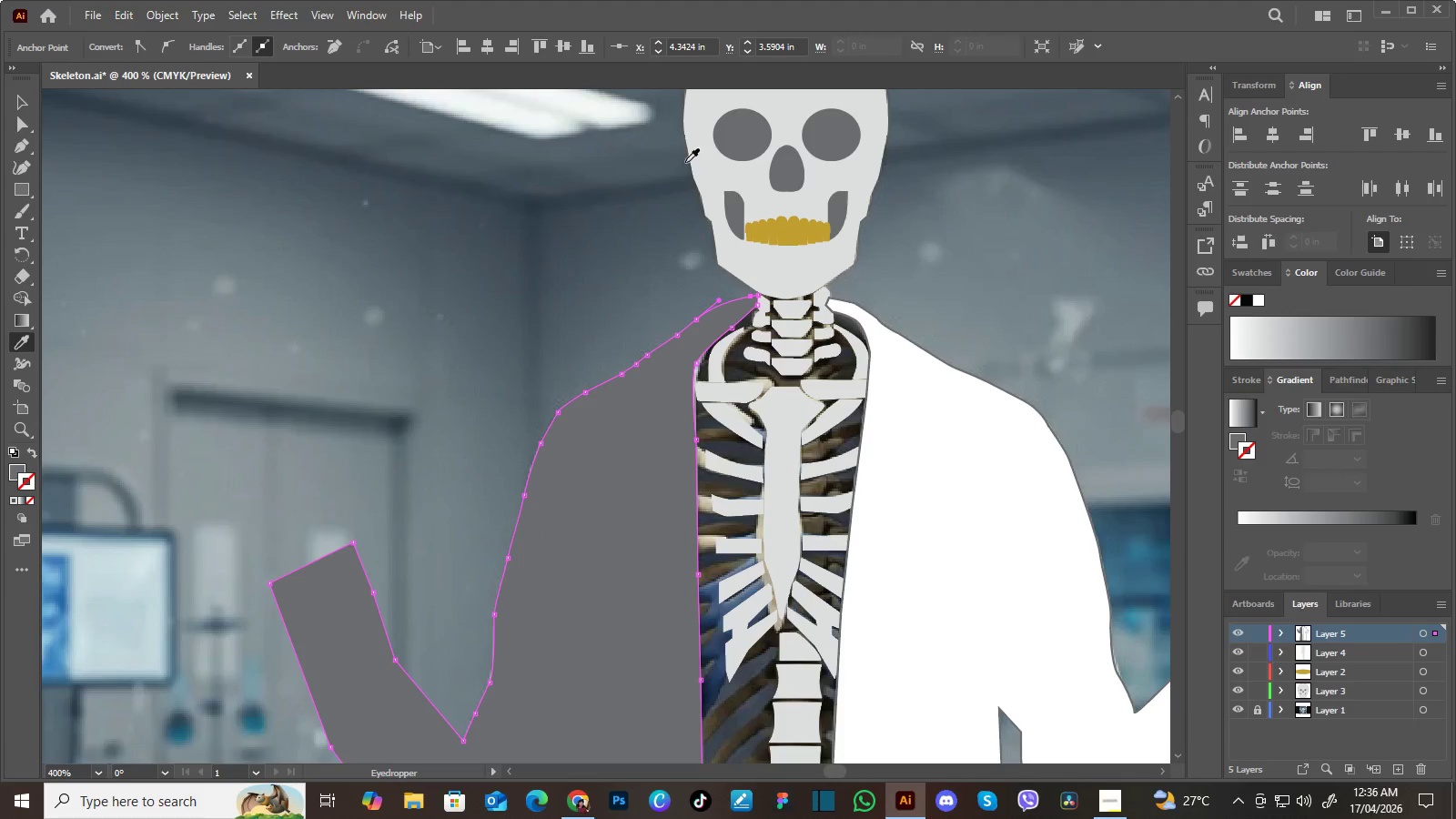 
double_click([700, 155])
 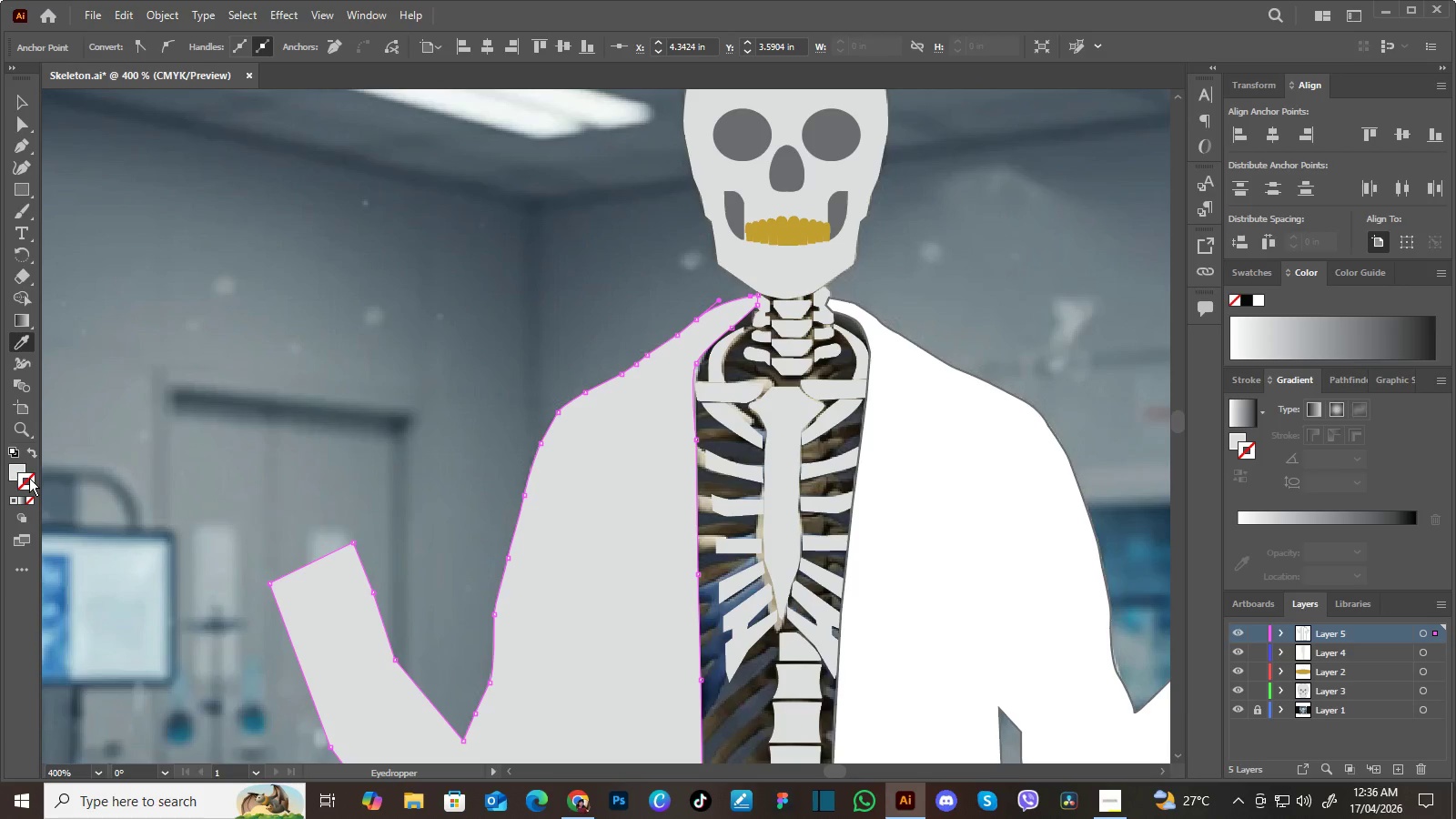 
left_click([29, 478])
 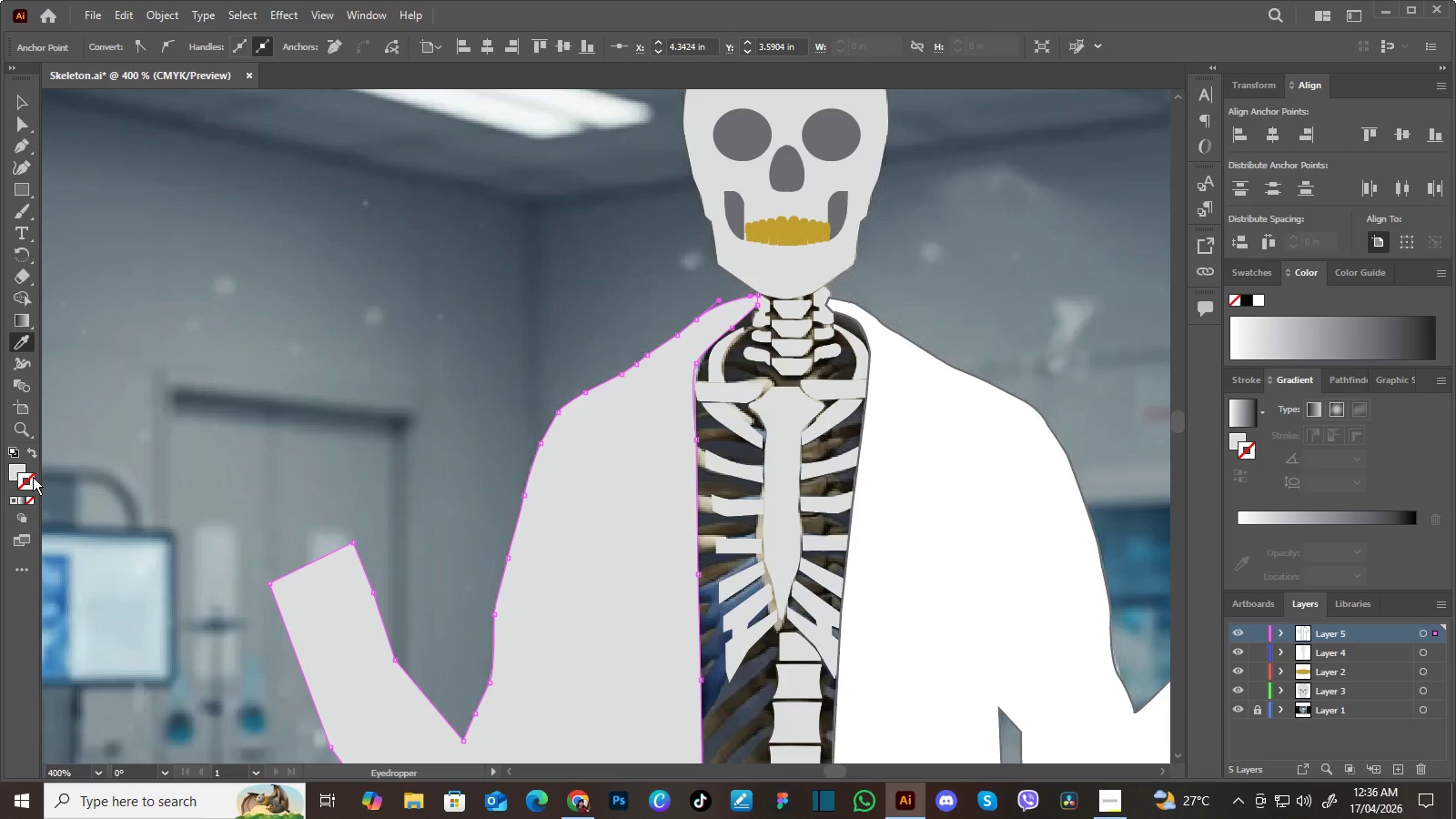 
left_click([33, 477])
 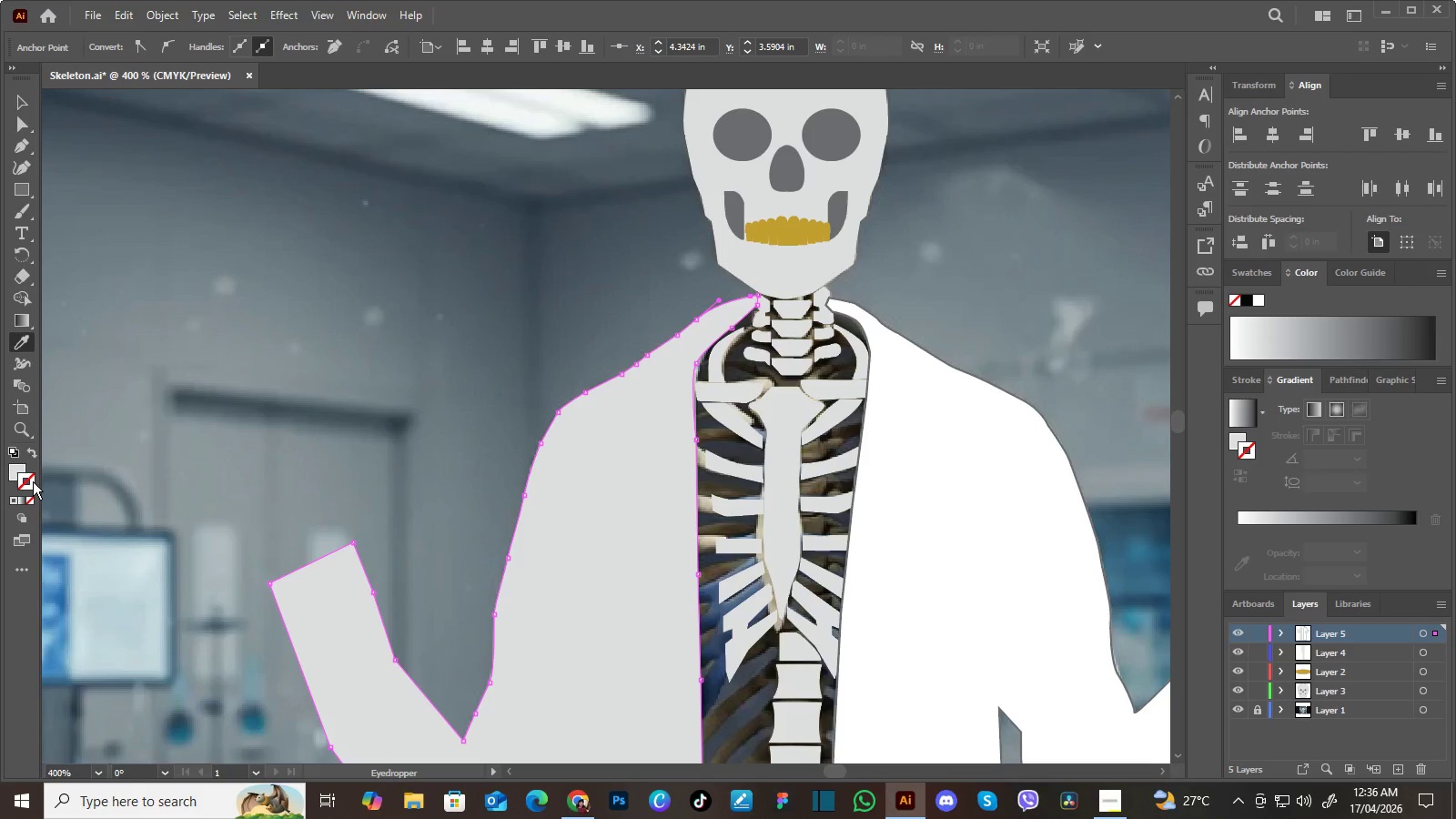 
double_click([33, 482])
 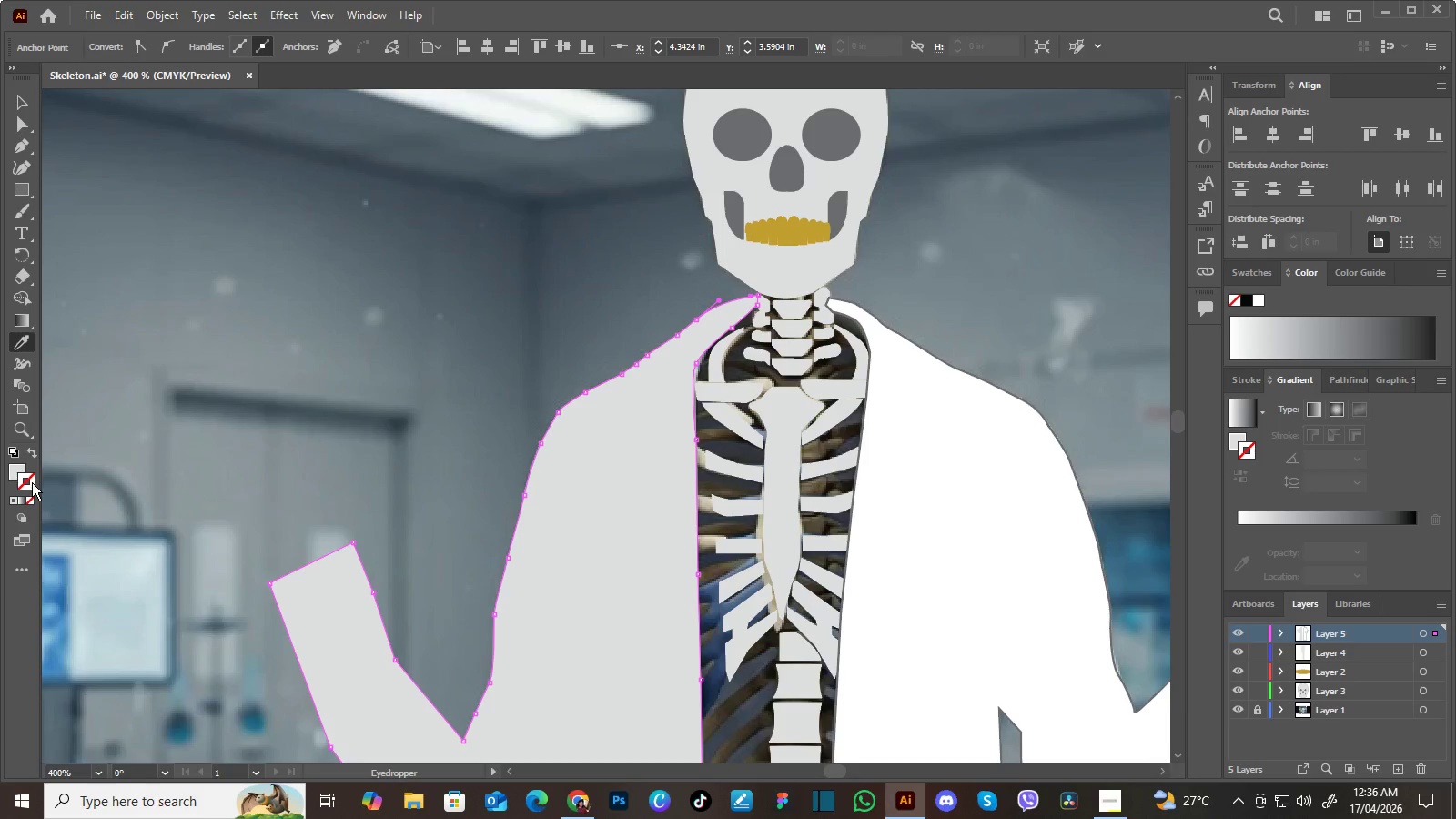 
triple_click([32, 482])
 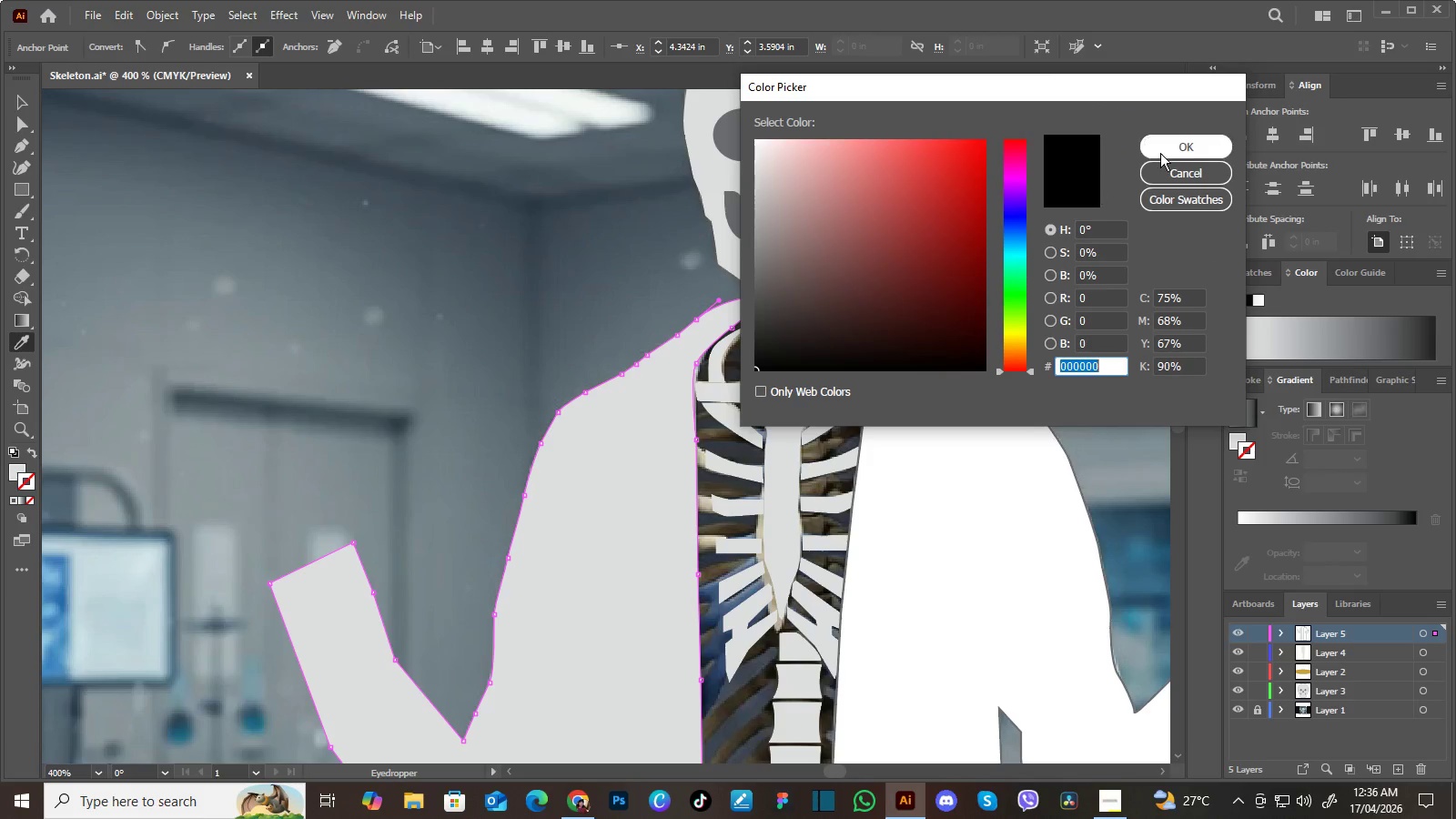 
left_click([1162, 172])
 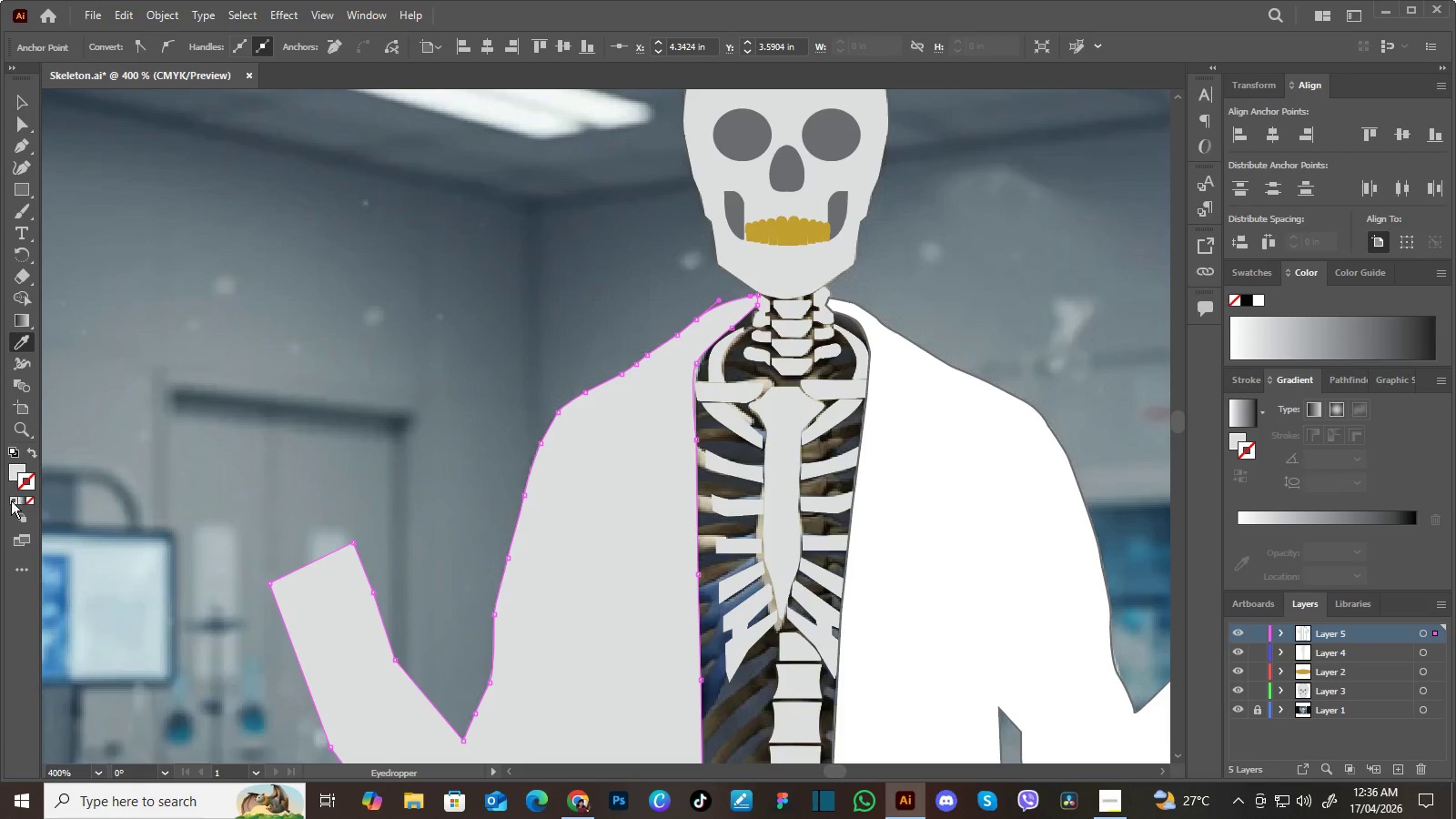 
left_click([11, 500])
 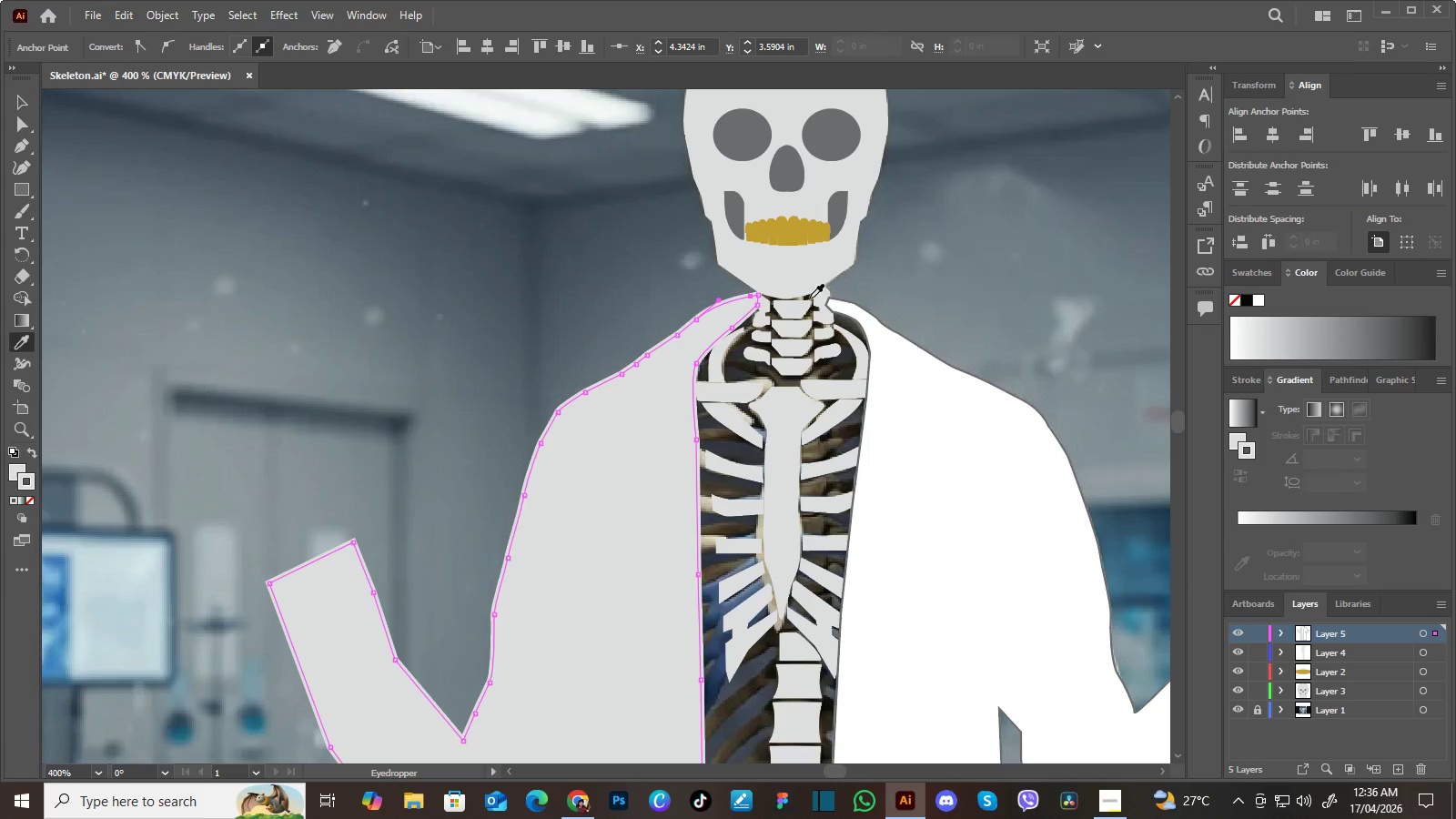 
left_click([751, 143])
 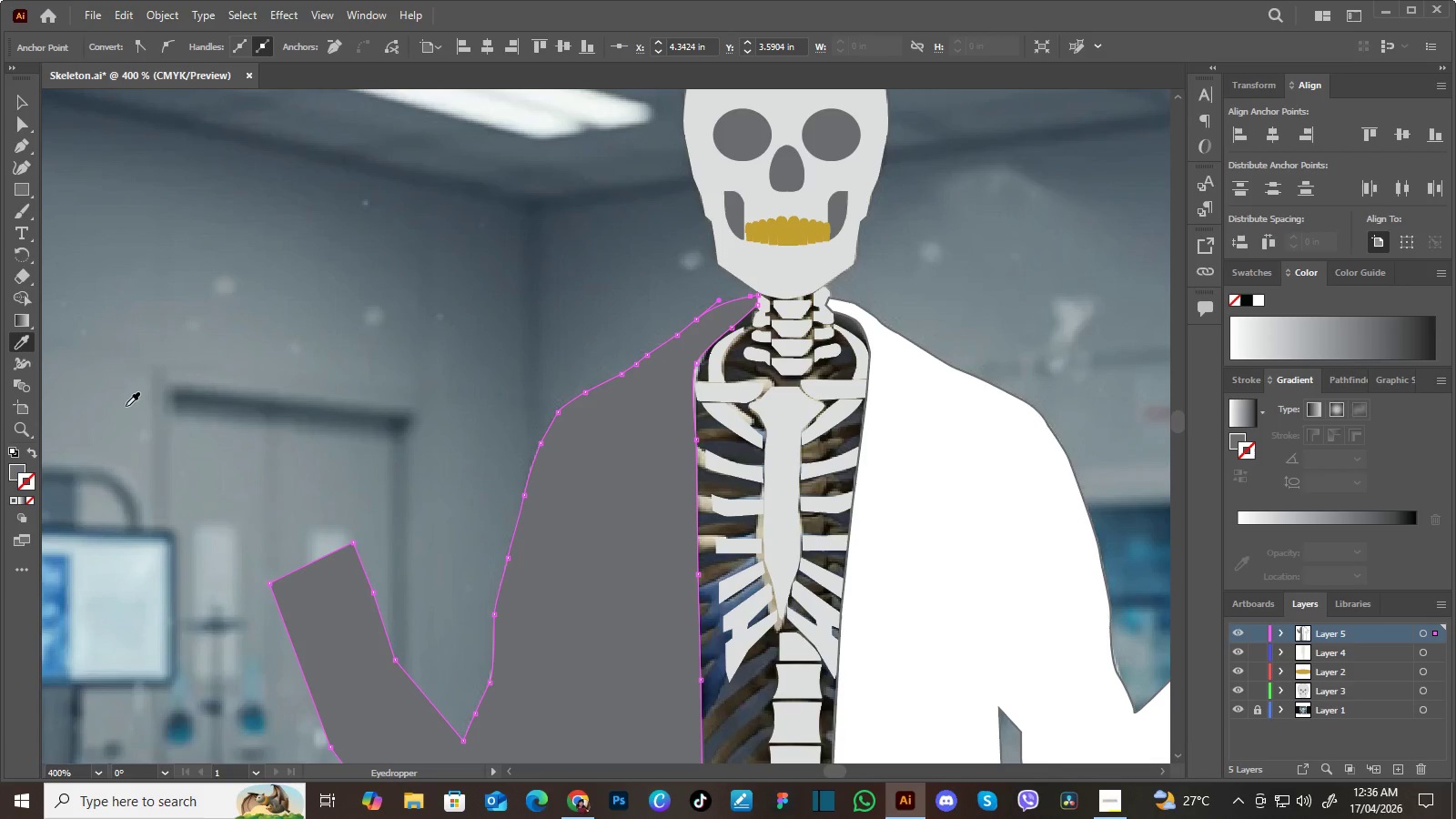 
key(Control+Z)
 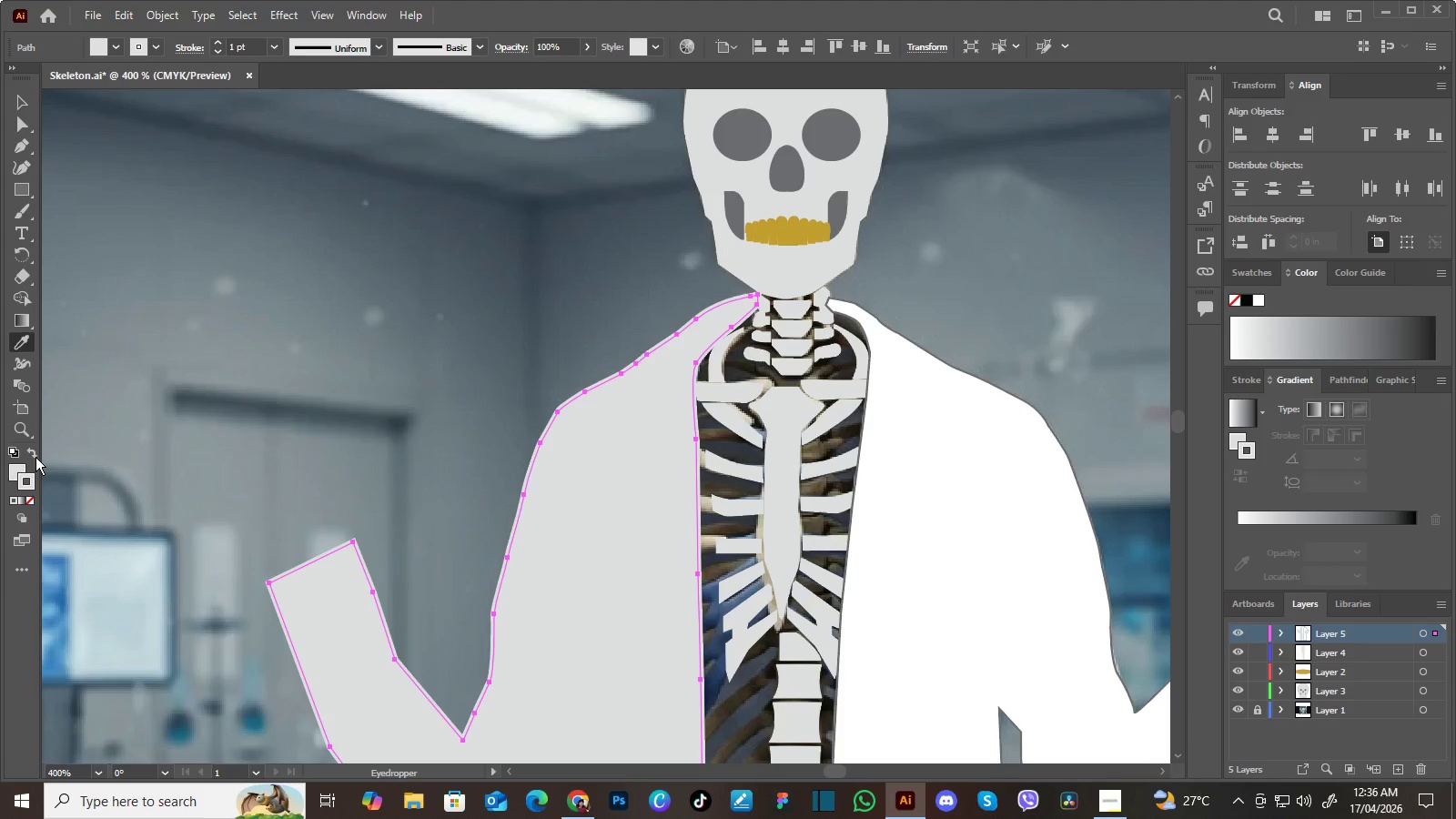 
left_click([35, 457])
 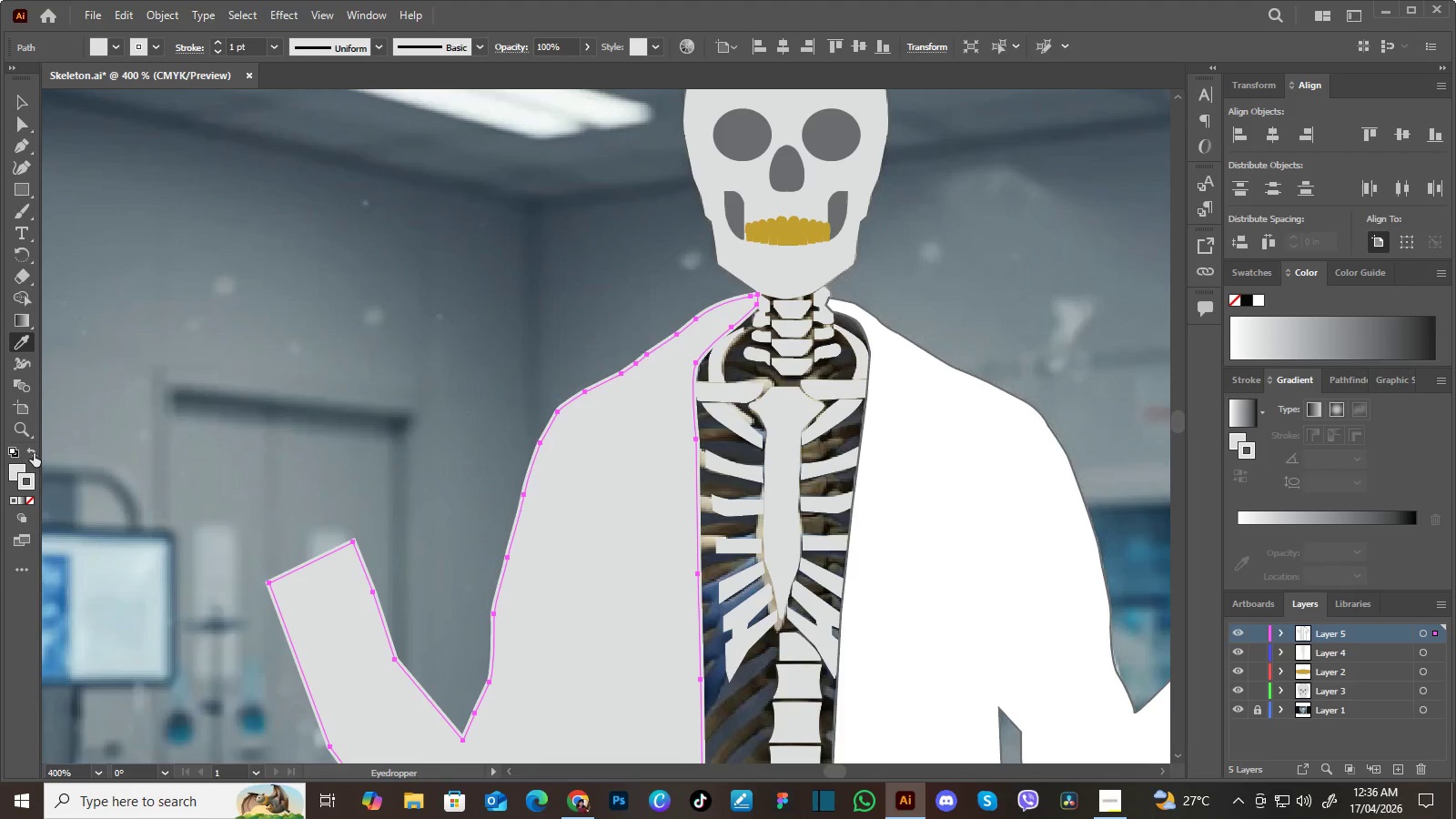 
left_click([34, 453])
 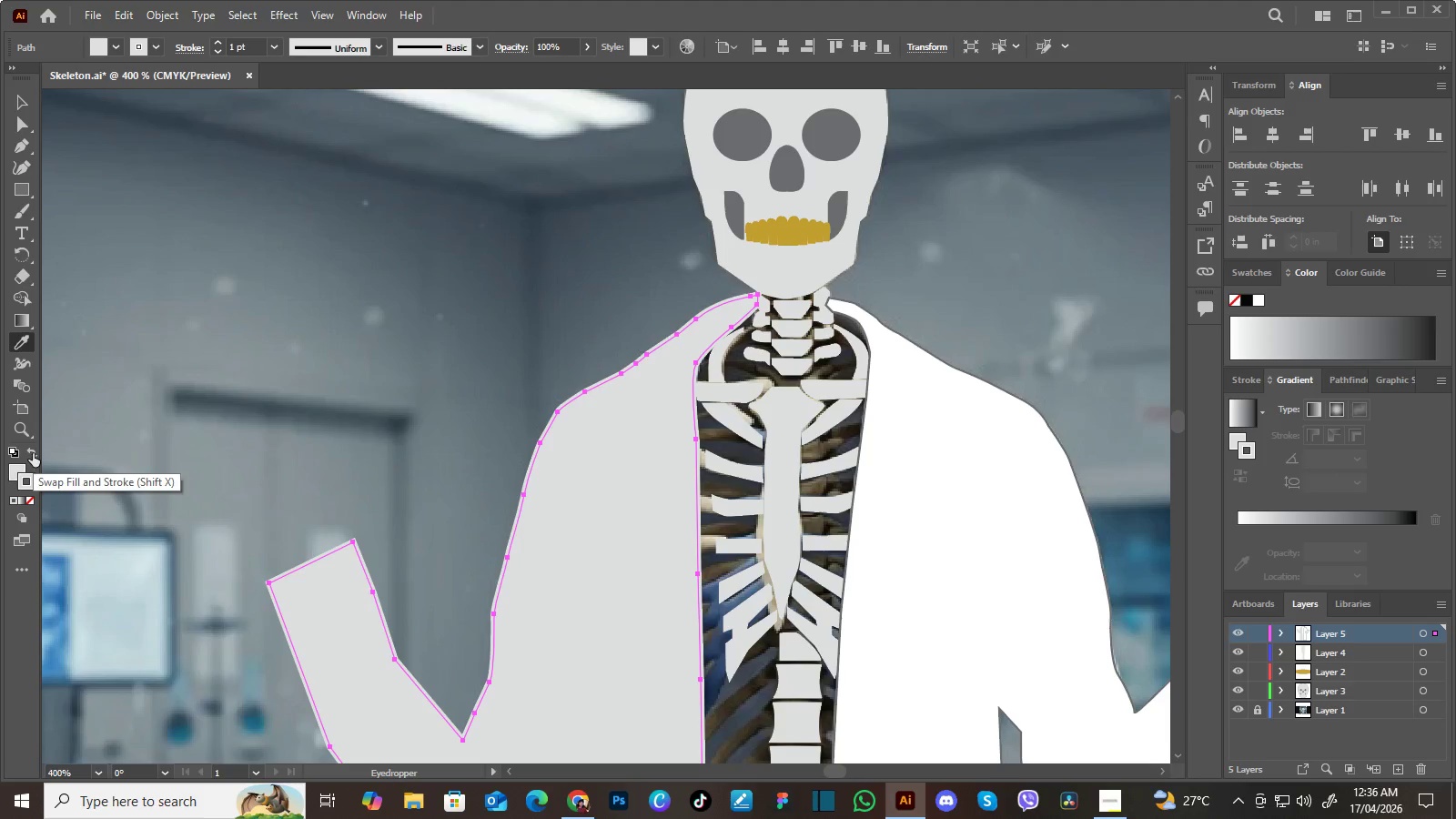 
left_click([33, 453])
 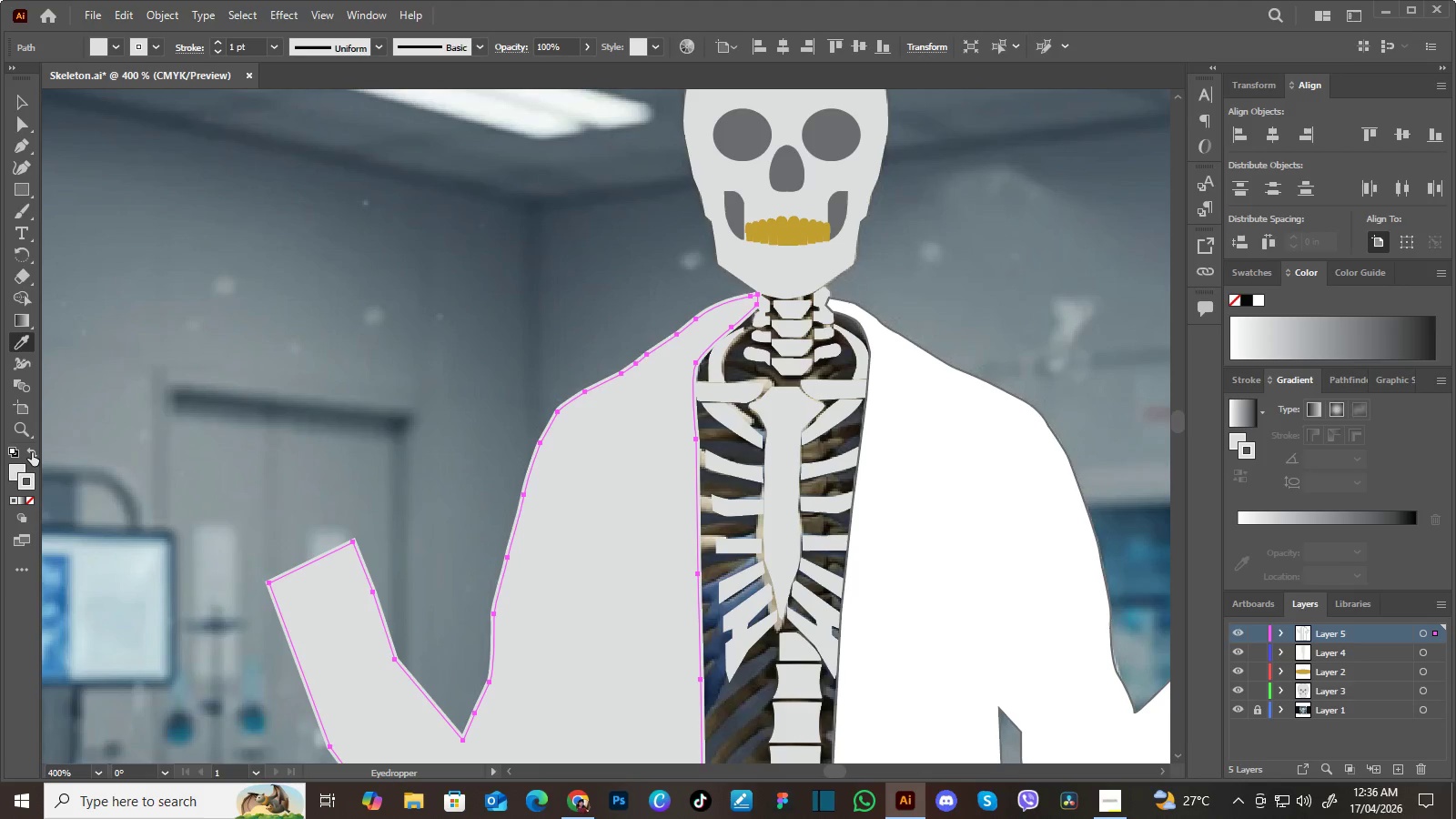 
double_click([32, 452])
 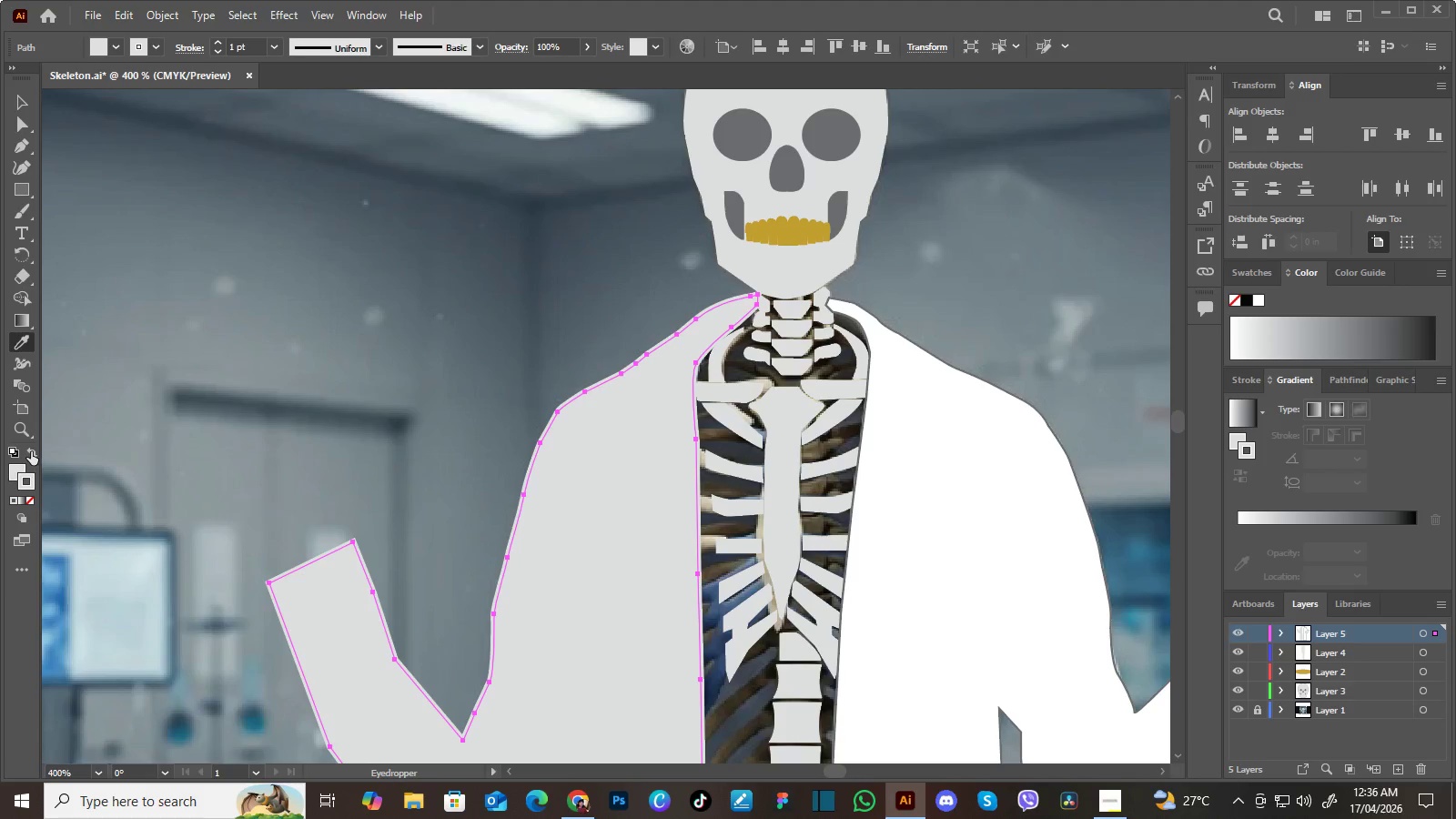 
triple_click([31, 451])
 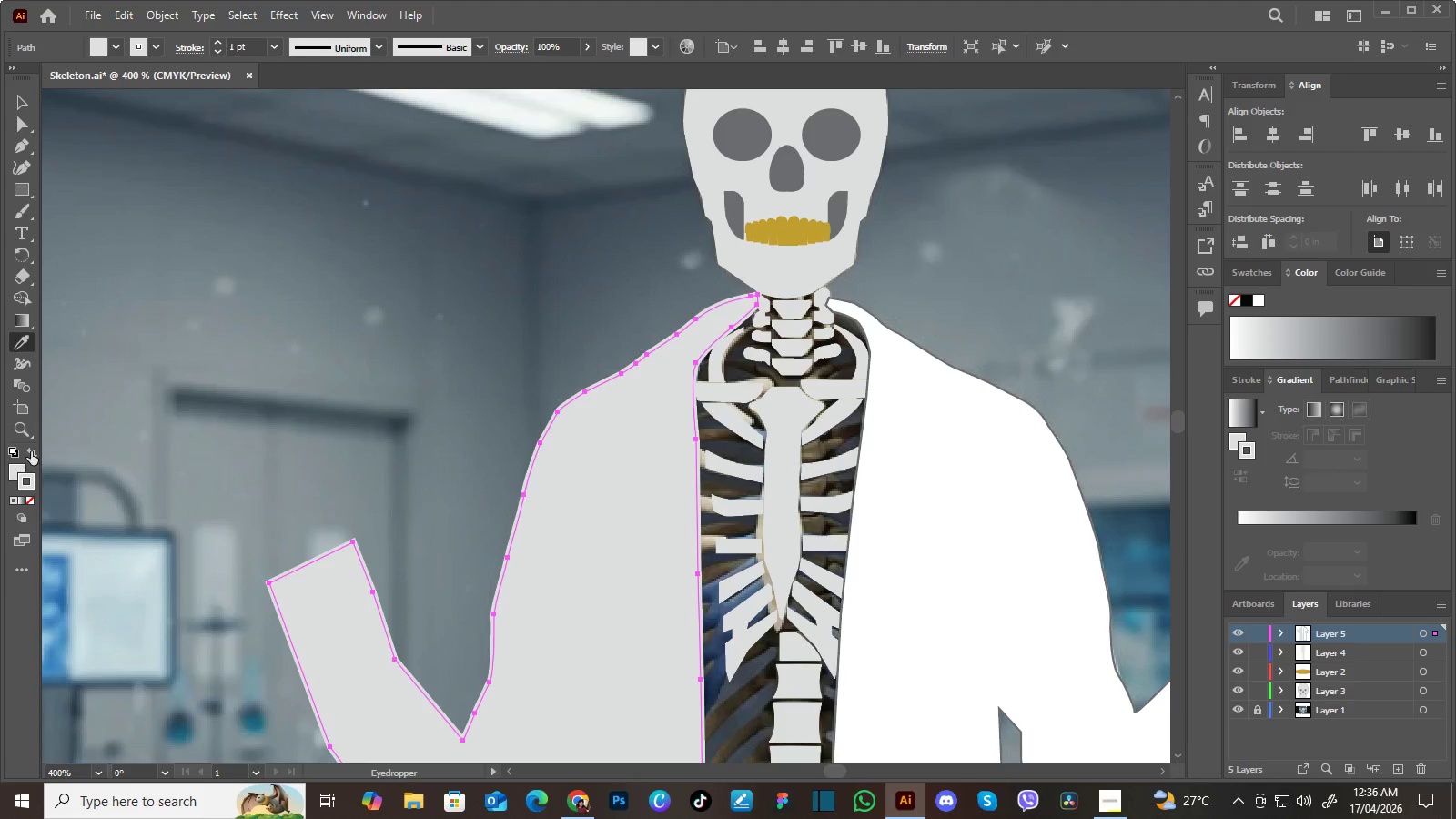 
triple_click([31, 451])
 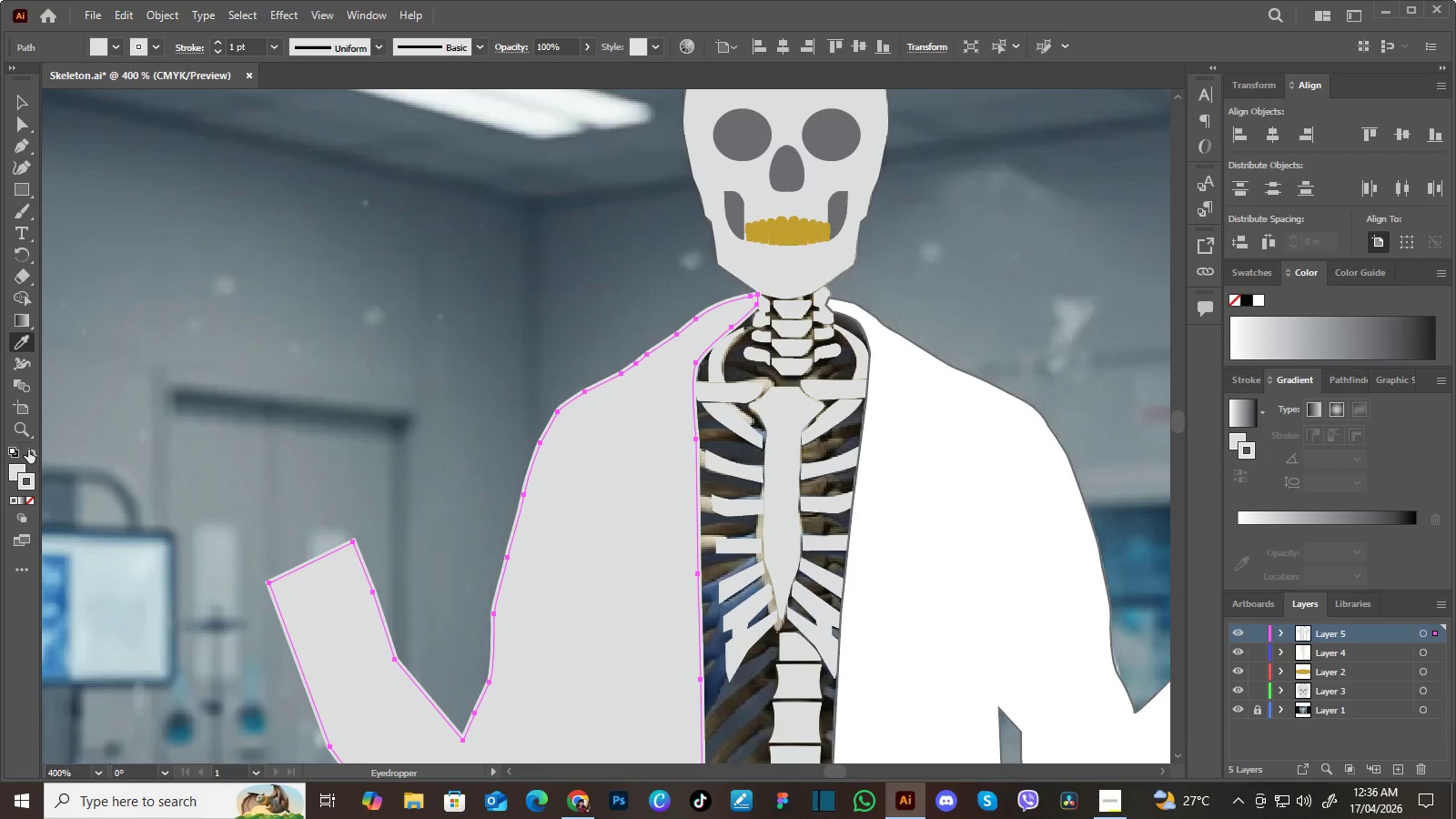 
triple_click([28, 450])
 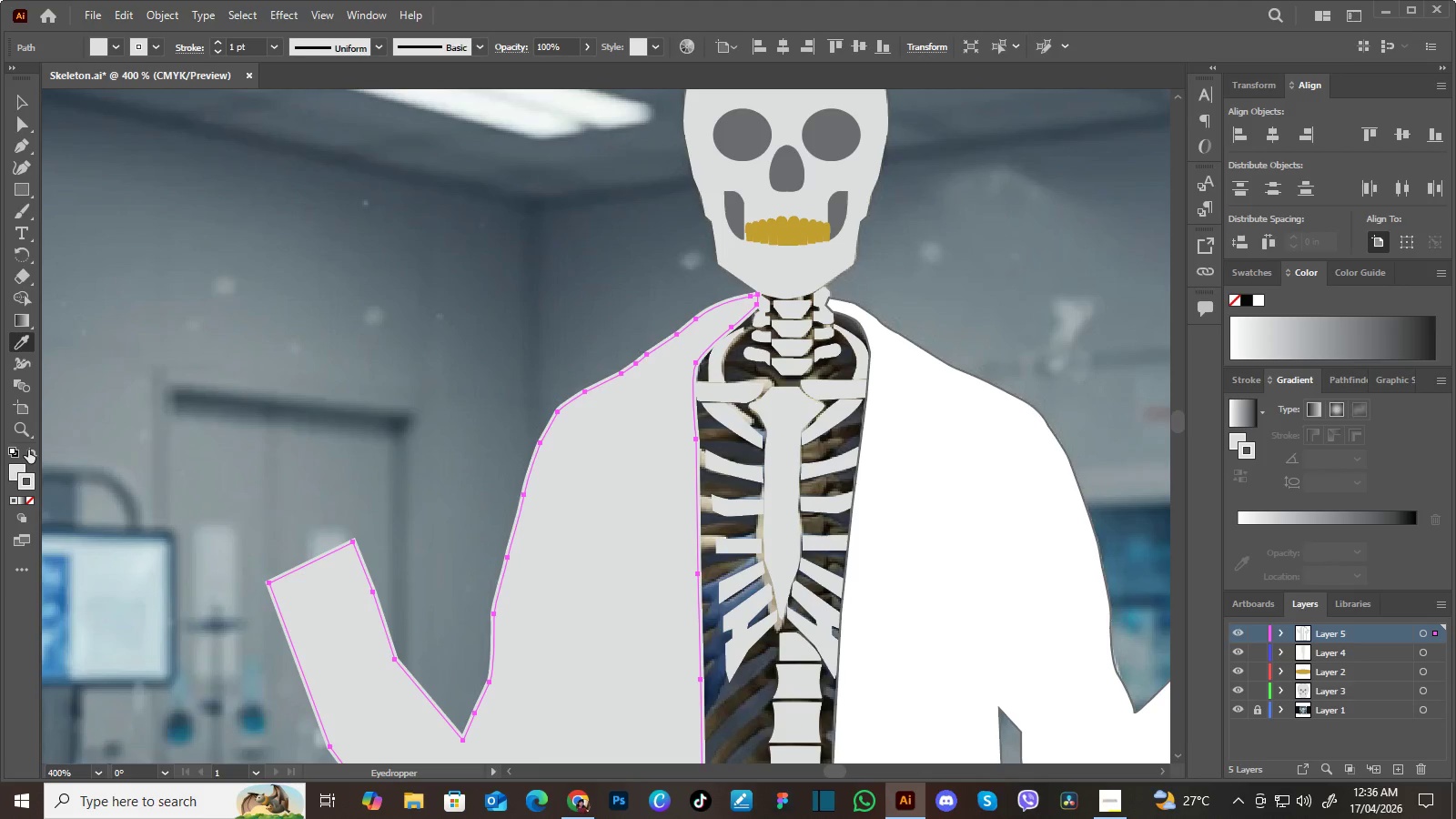 
triple_click([28, 450])
 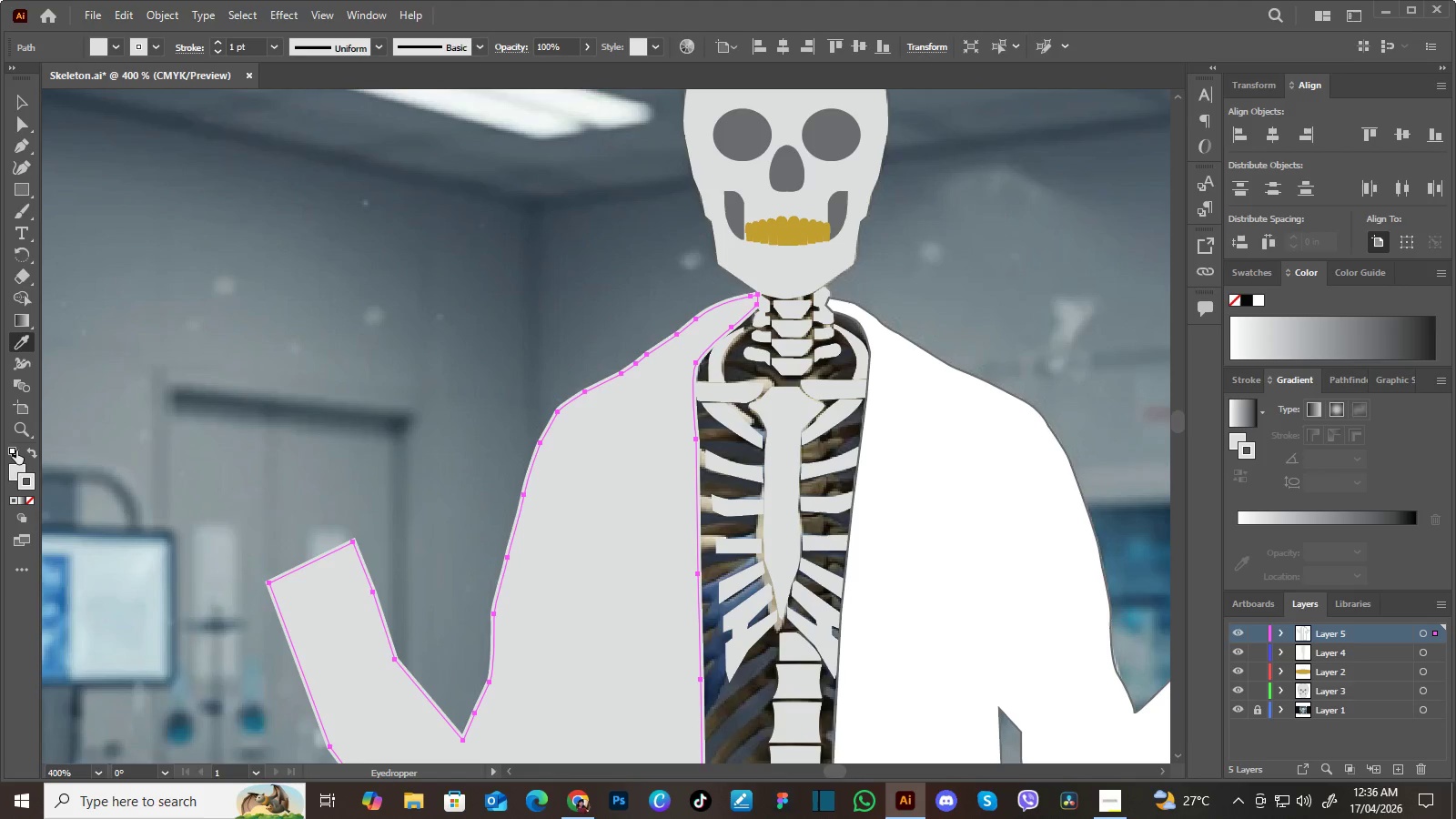 
left_click([16, 450])
 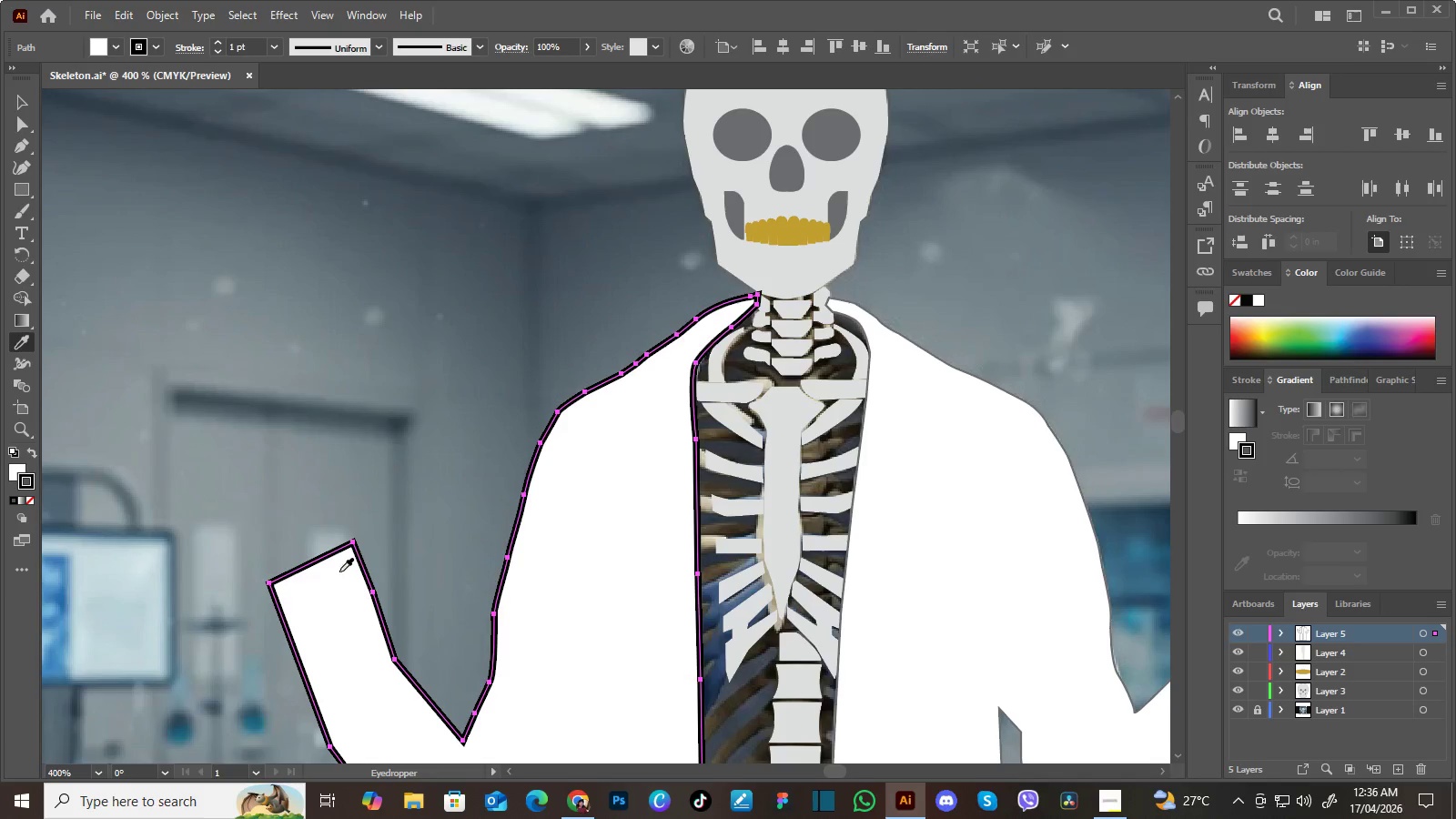 
left_click([741, 143])
 